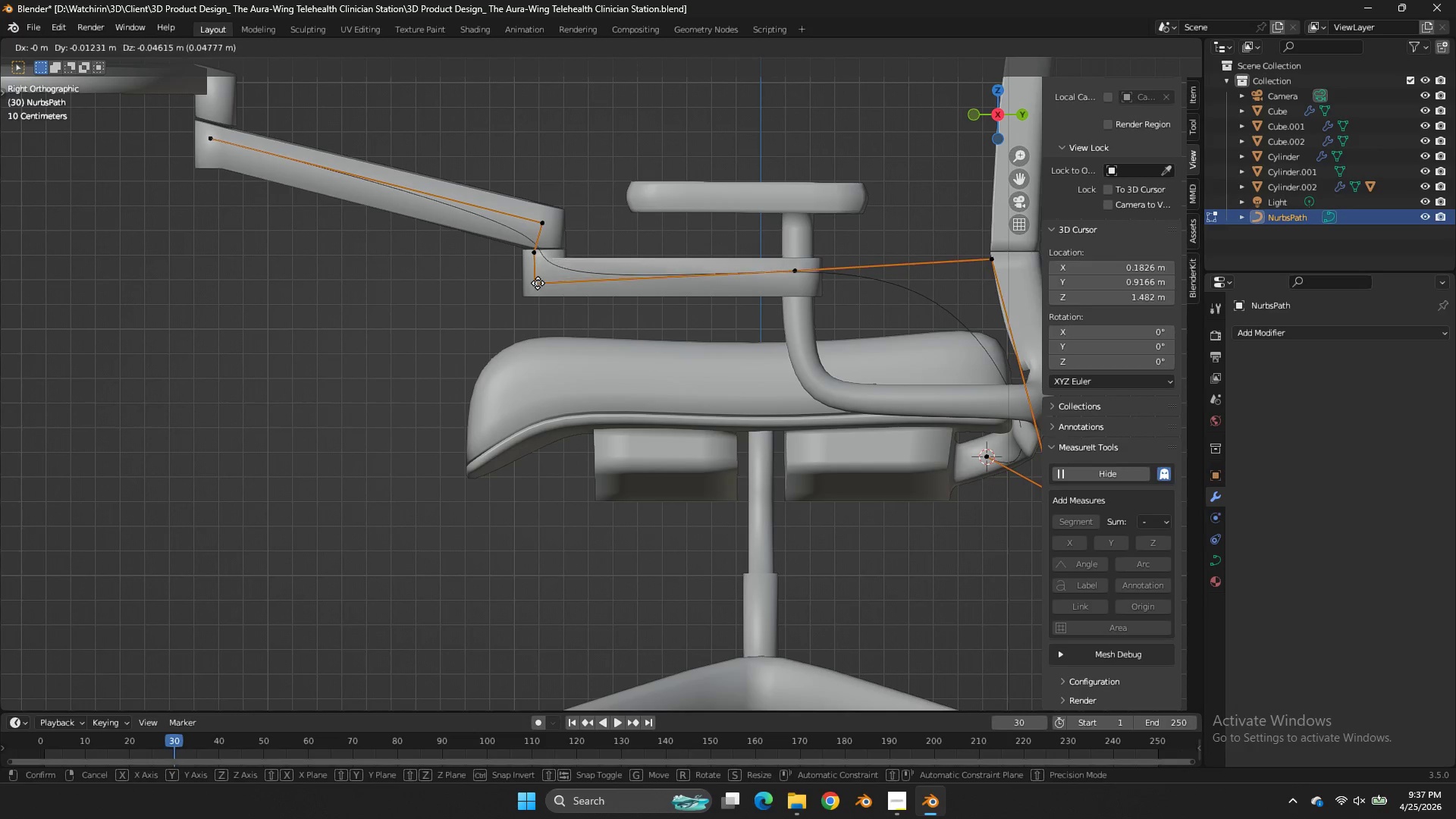 
key(G)
 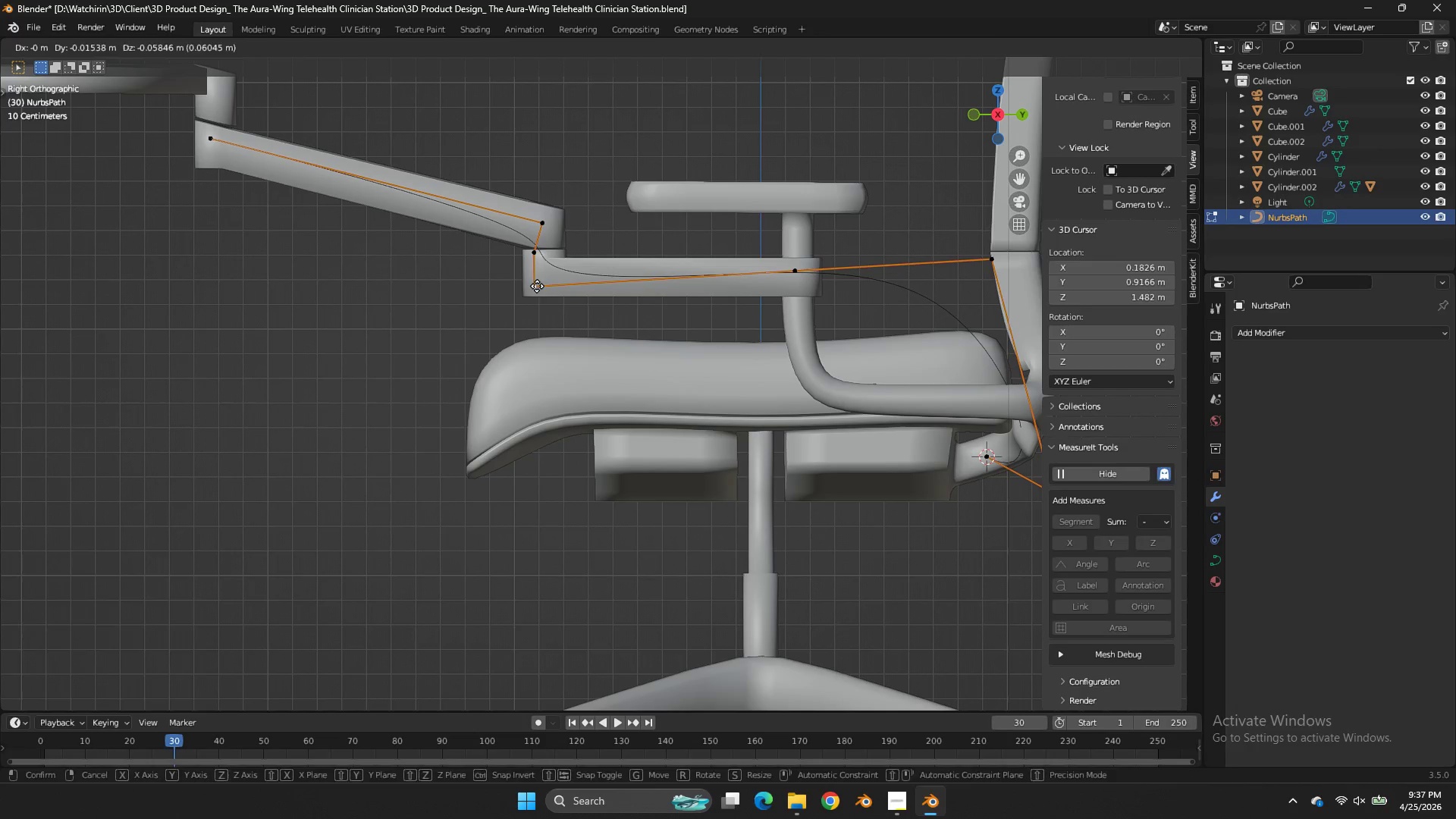 
left_click_drag(start_coordinate=[538, 286], to_coordinate=[601, 282])
 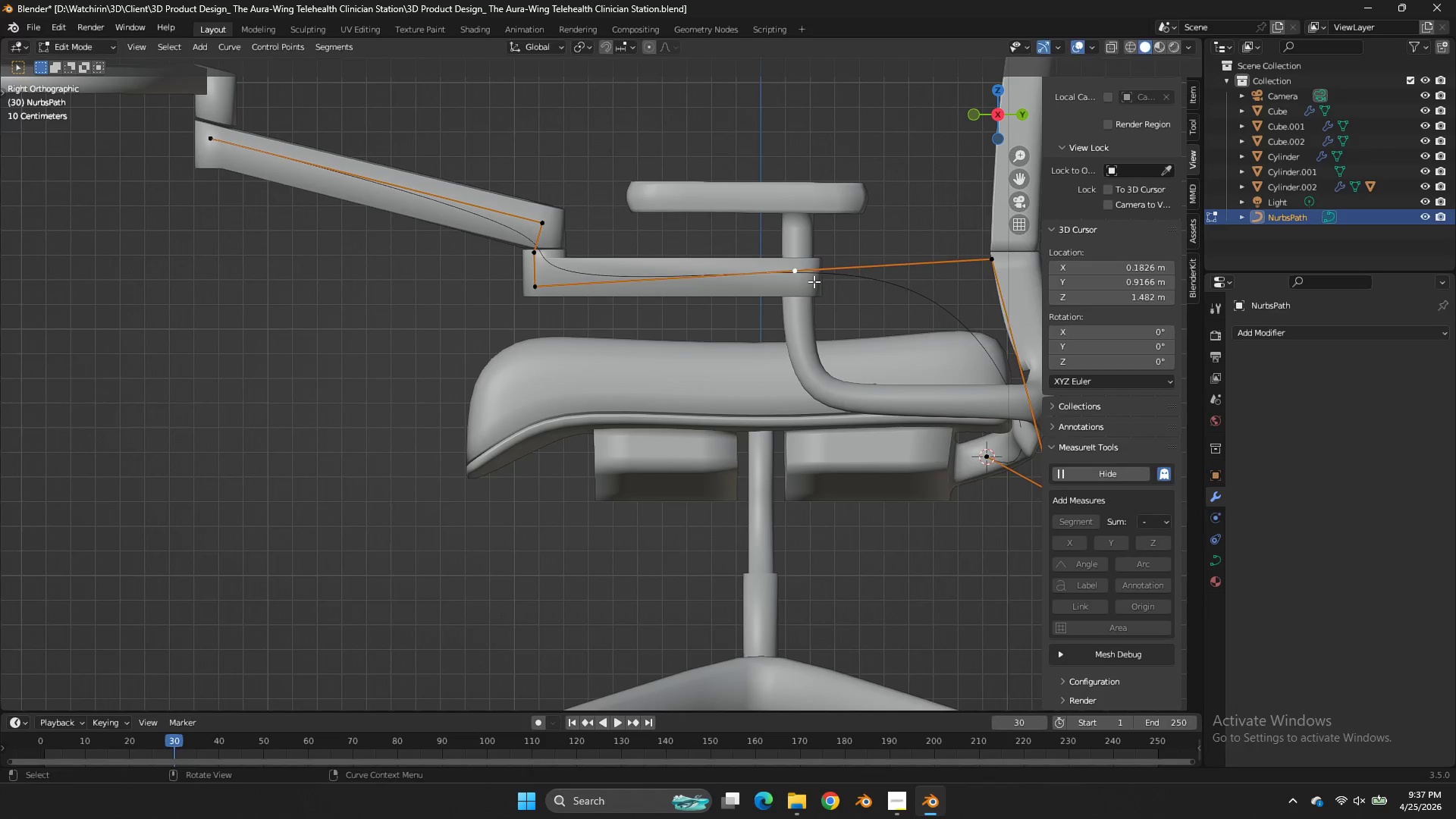 
double_click([814, 281])
 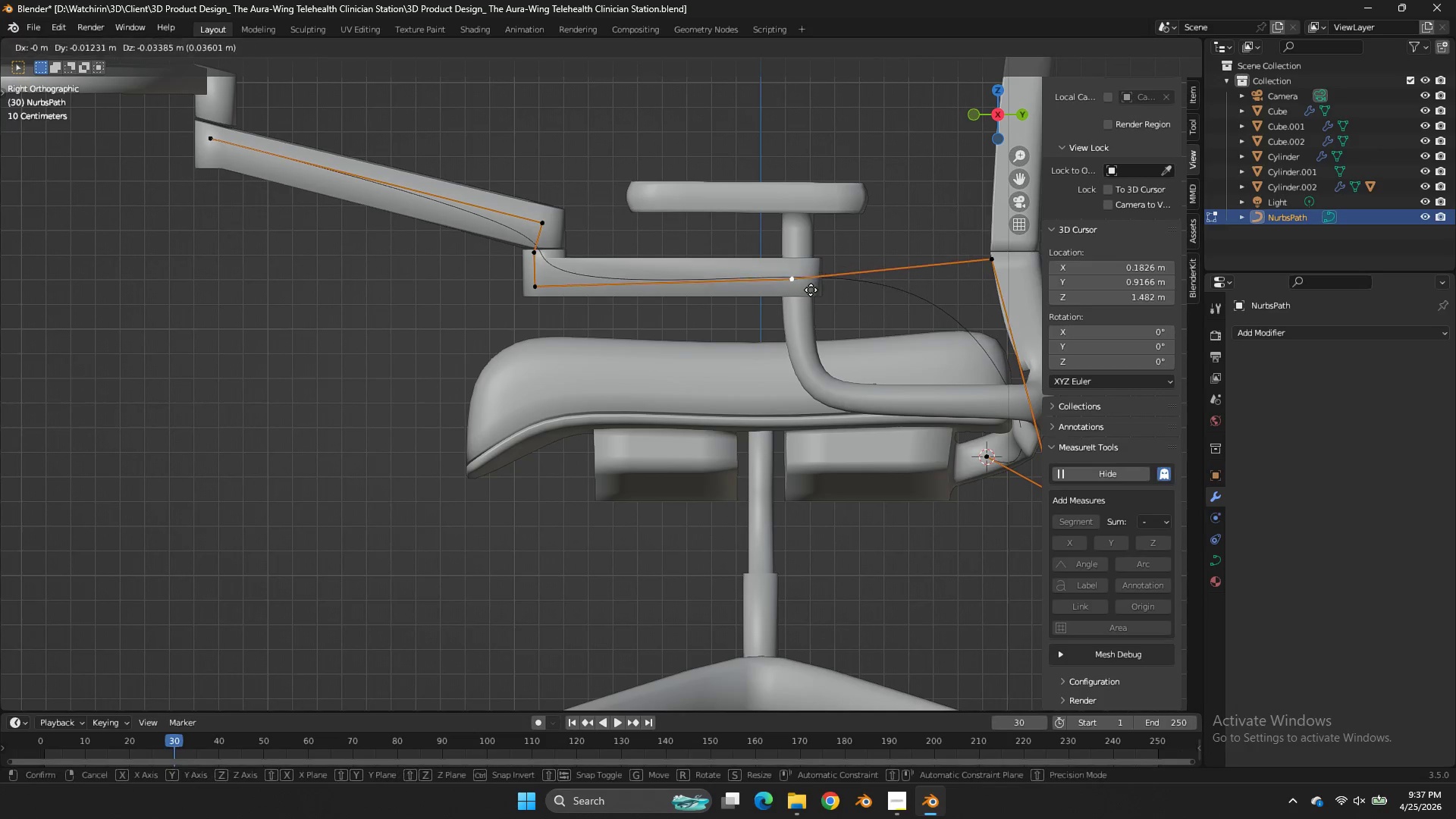 
key(G)
 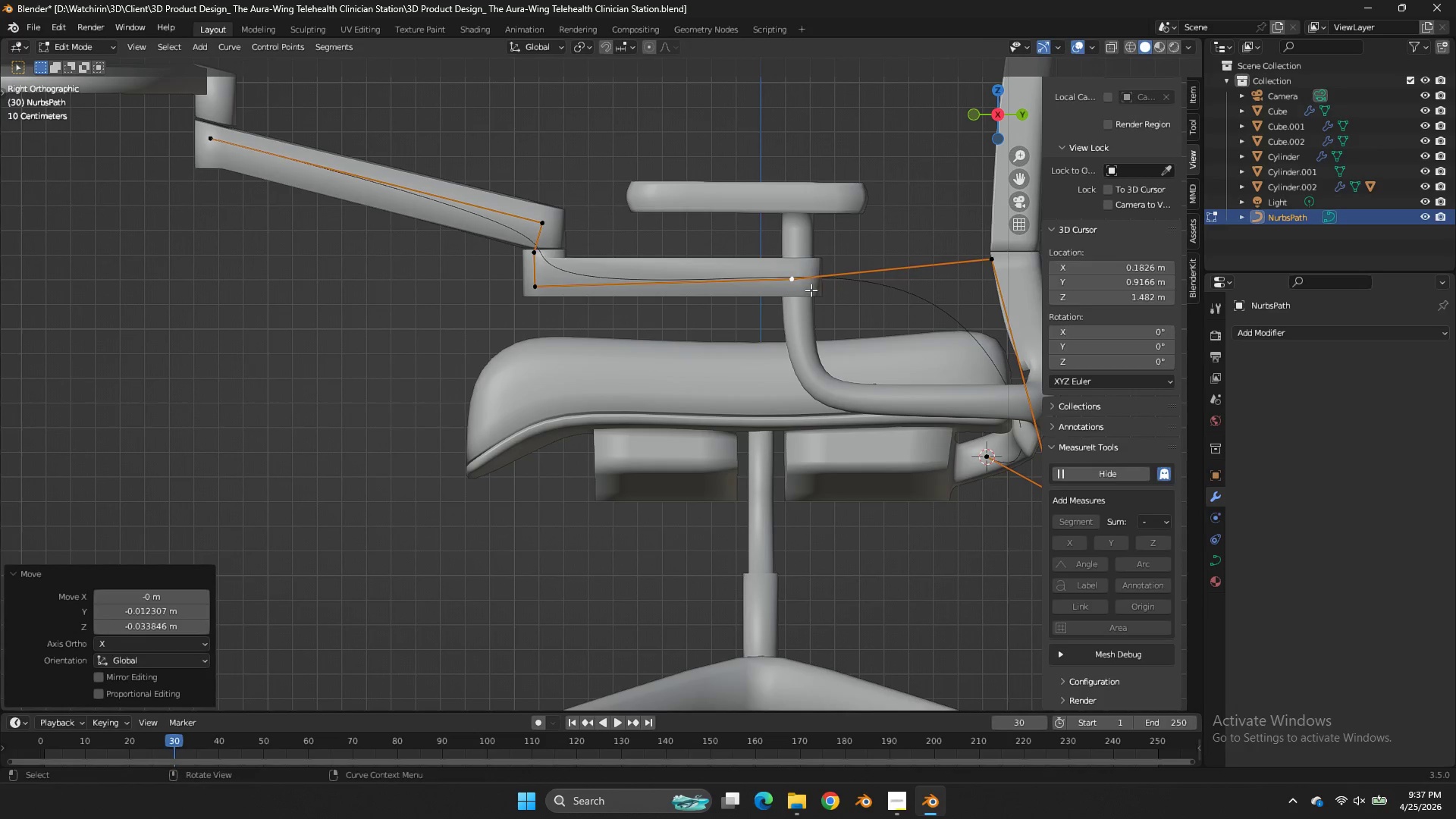 
left_click([811, 290])
 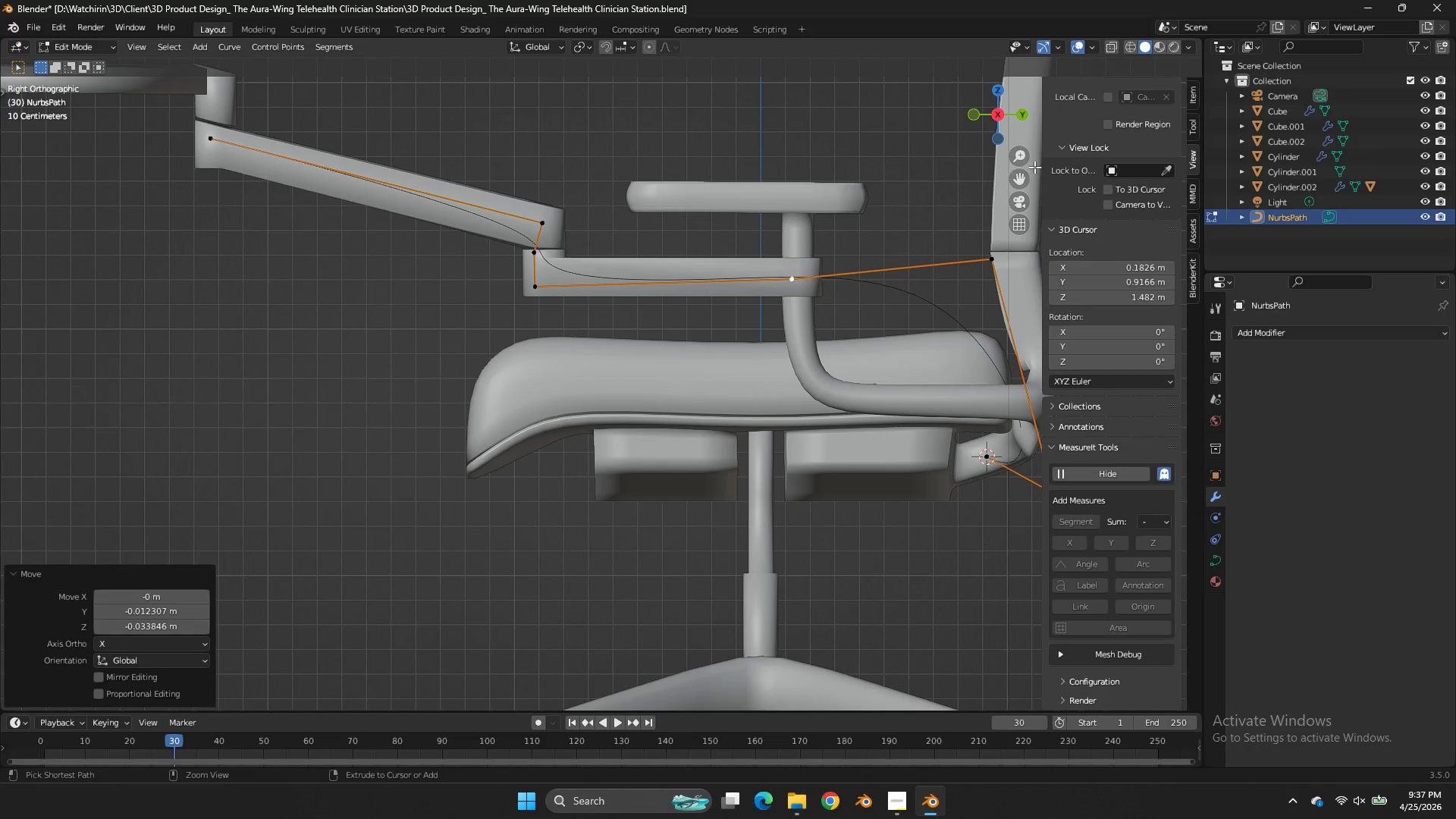 
key(Control+S)
 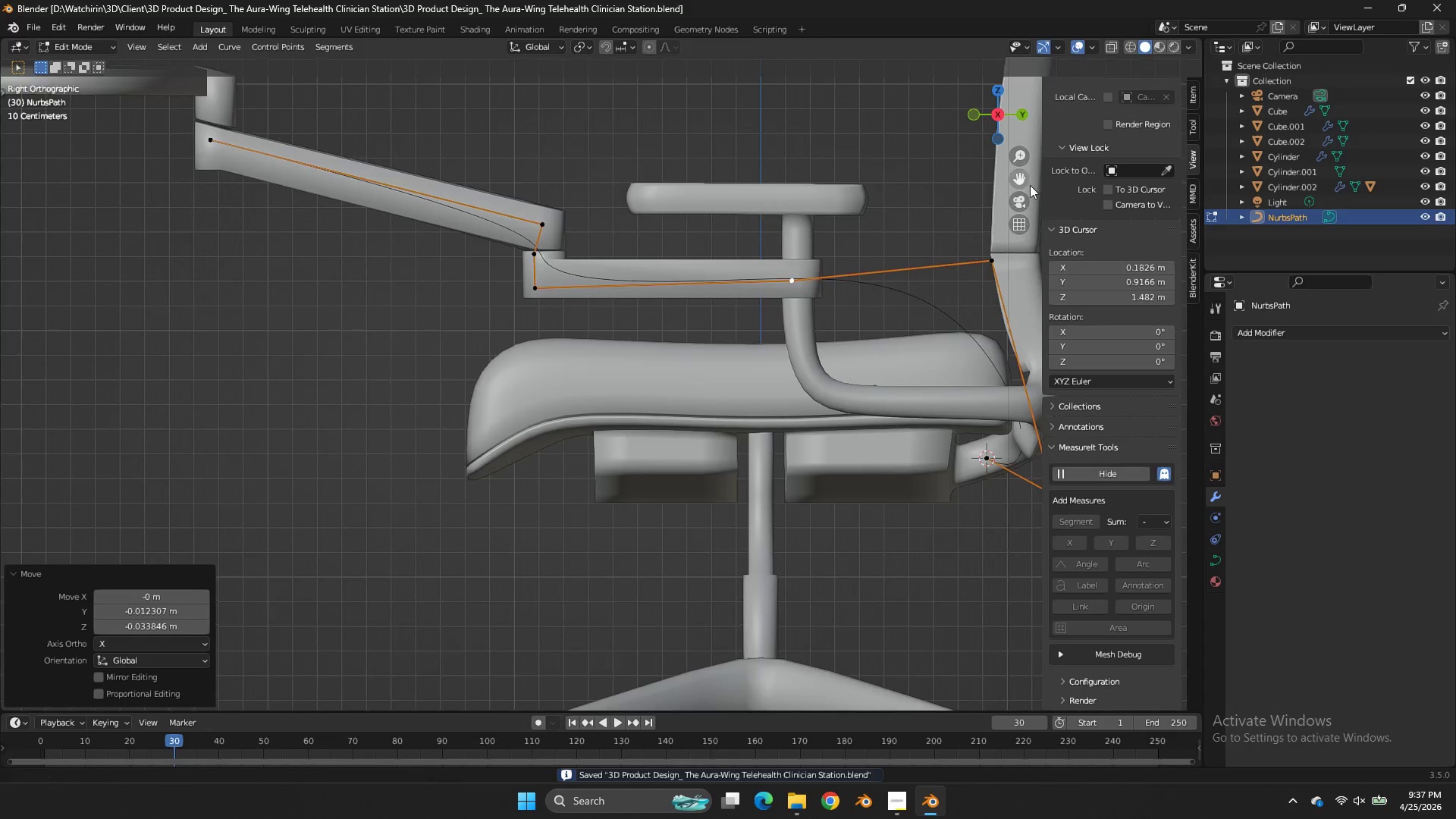 
left_click_drag(start_coordinate=[1020, 177], to_coordinate=[130, 309])
 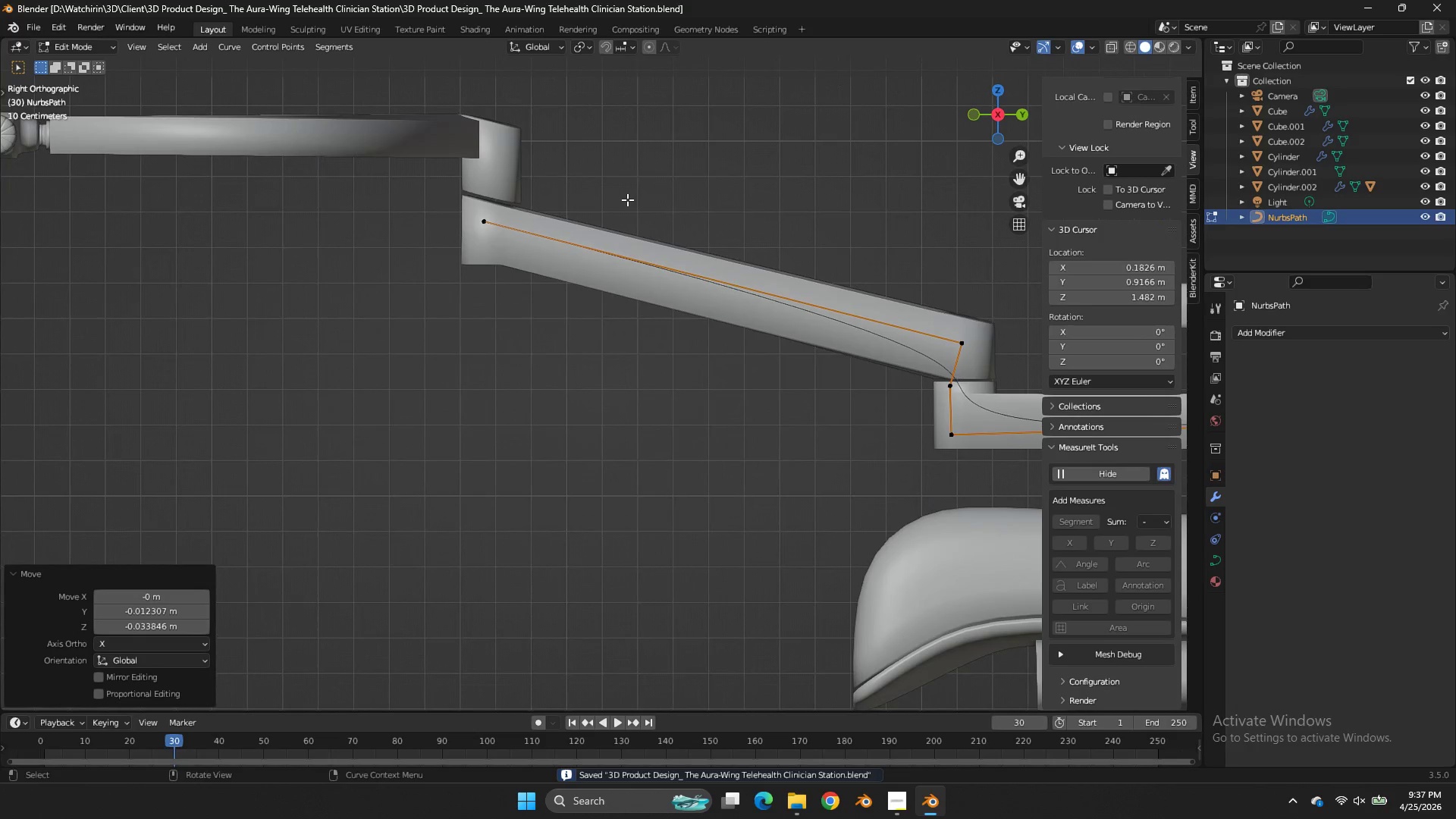 
scroll: coordinate [642, 192], scroll_direction: up, amount: 2.0
 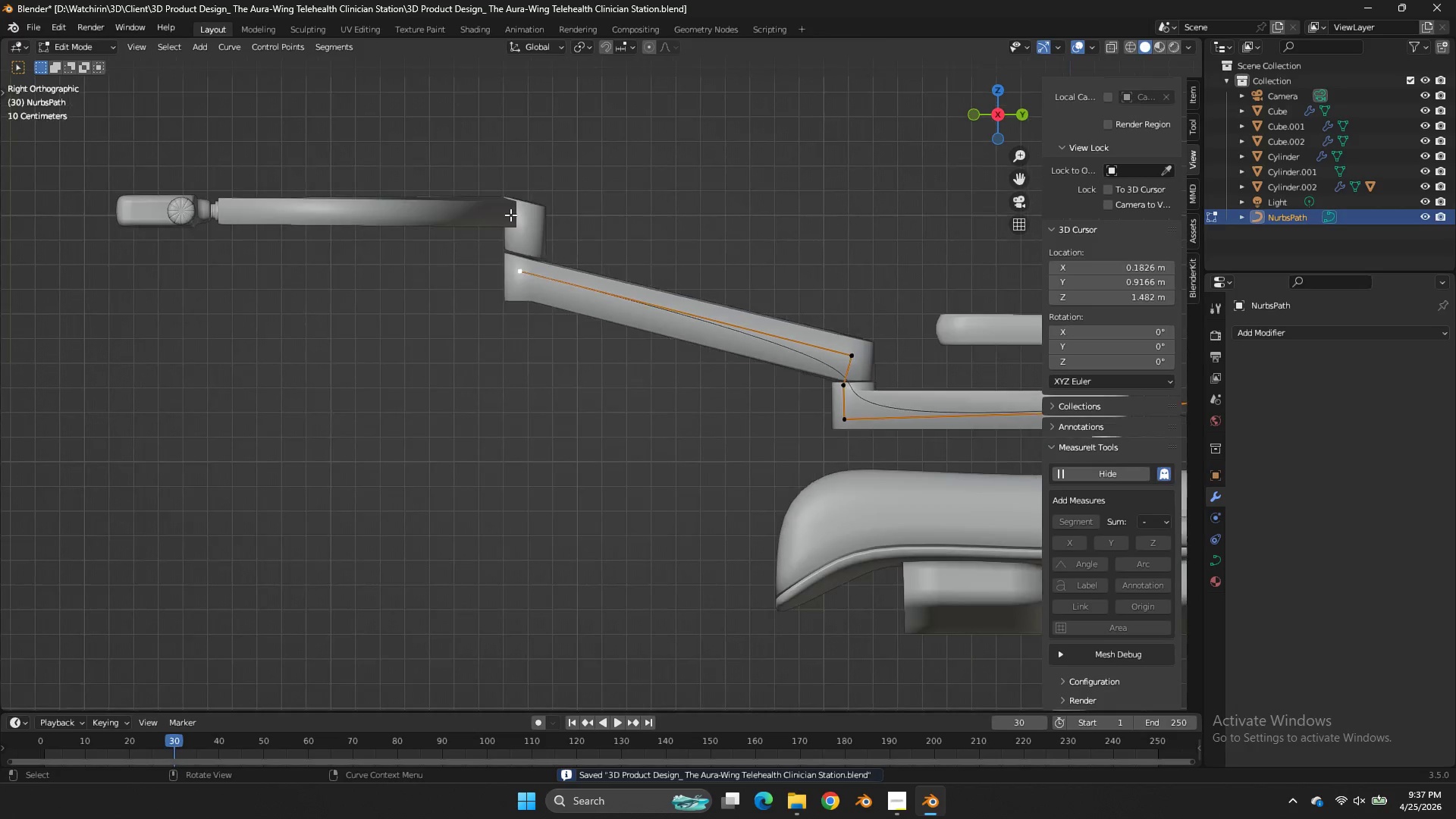 
scroll: coordinate [510, 215], scroll_direction: down, amount: 2.0
 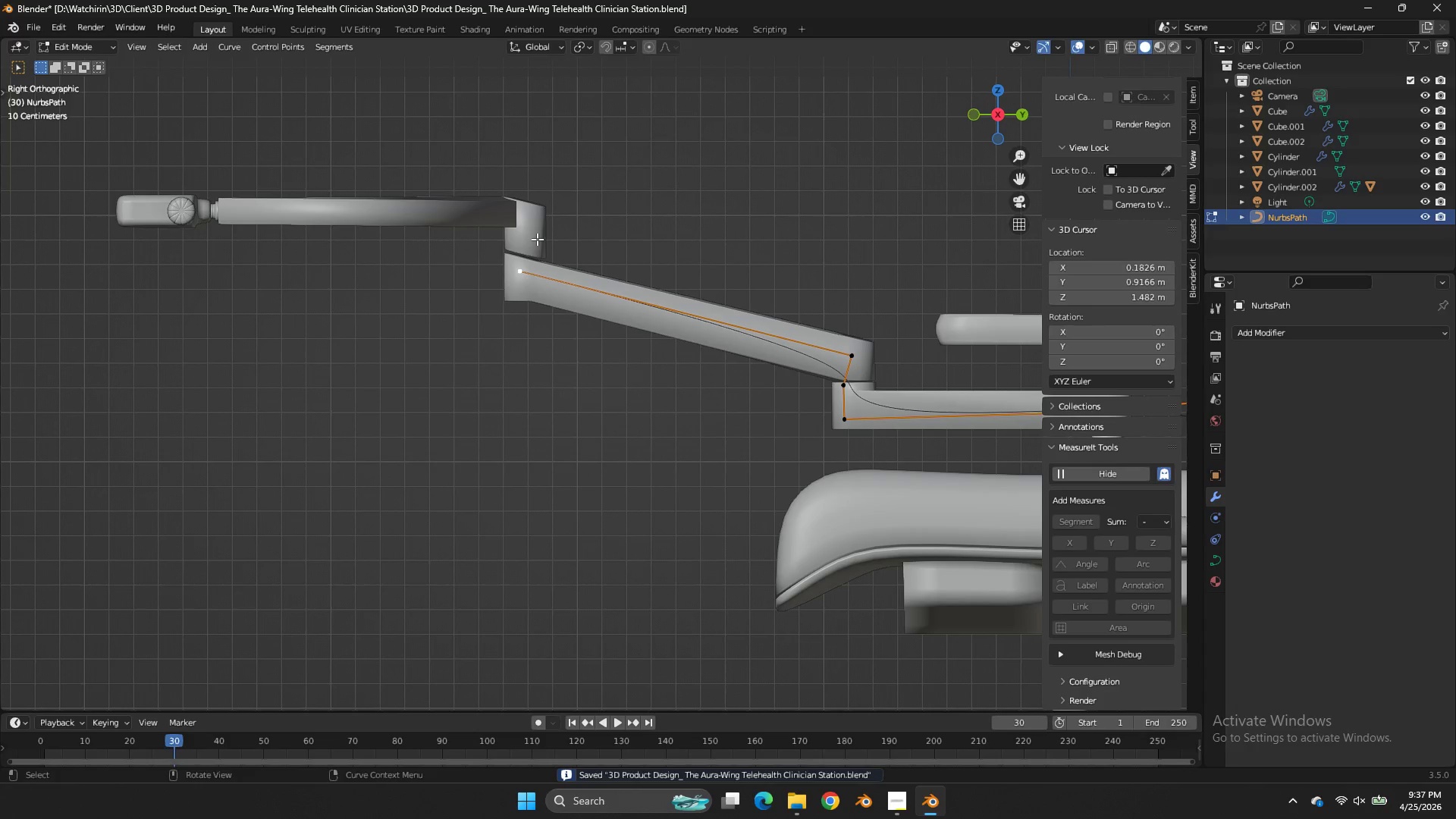 
key(G)
 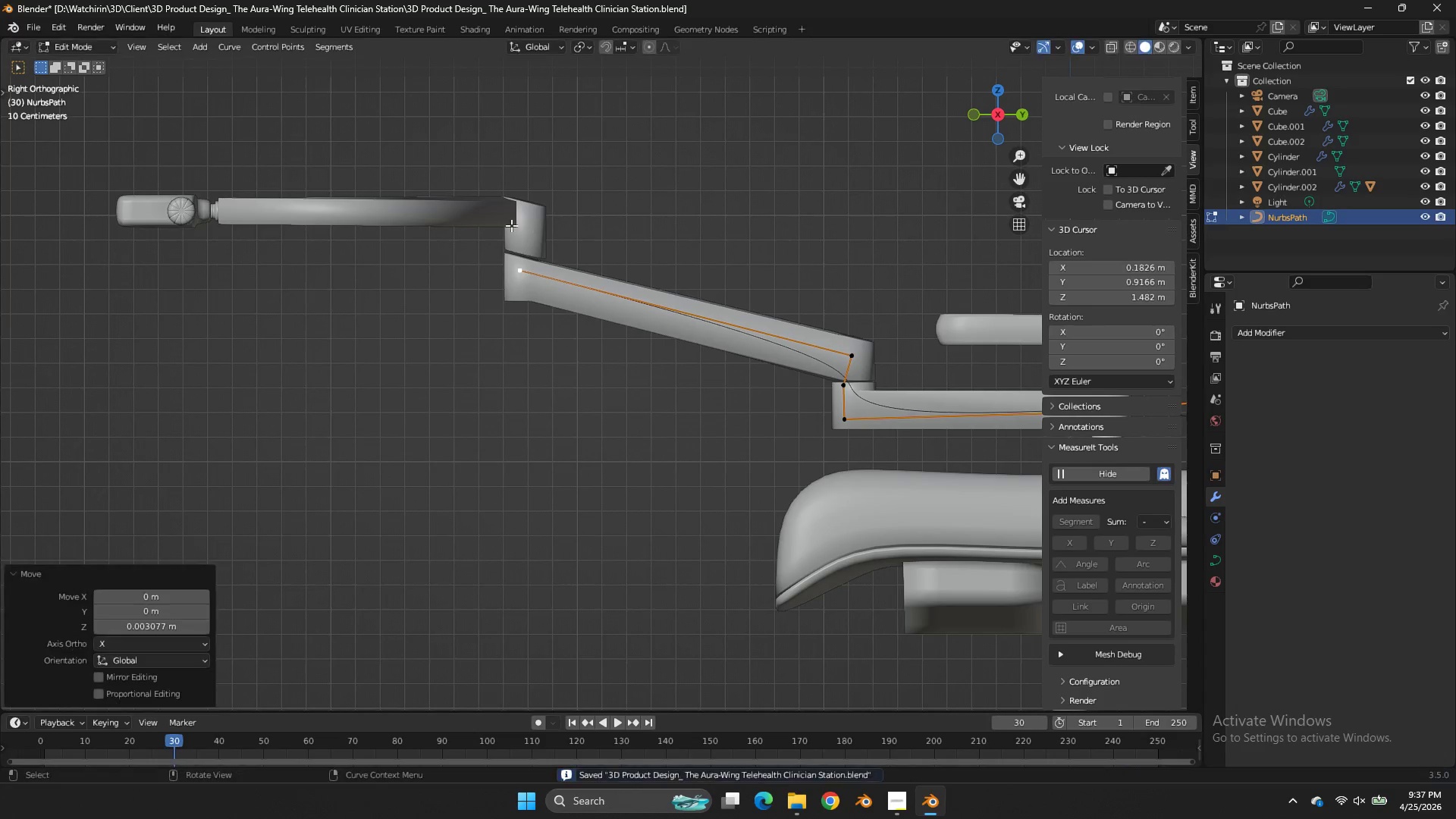 
left_click_drag(start_coordinate=[537, 238], to_coordinate=[533, 235])
 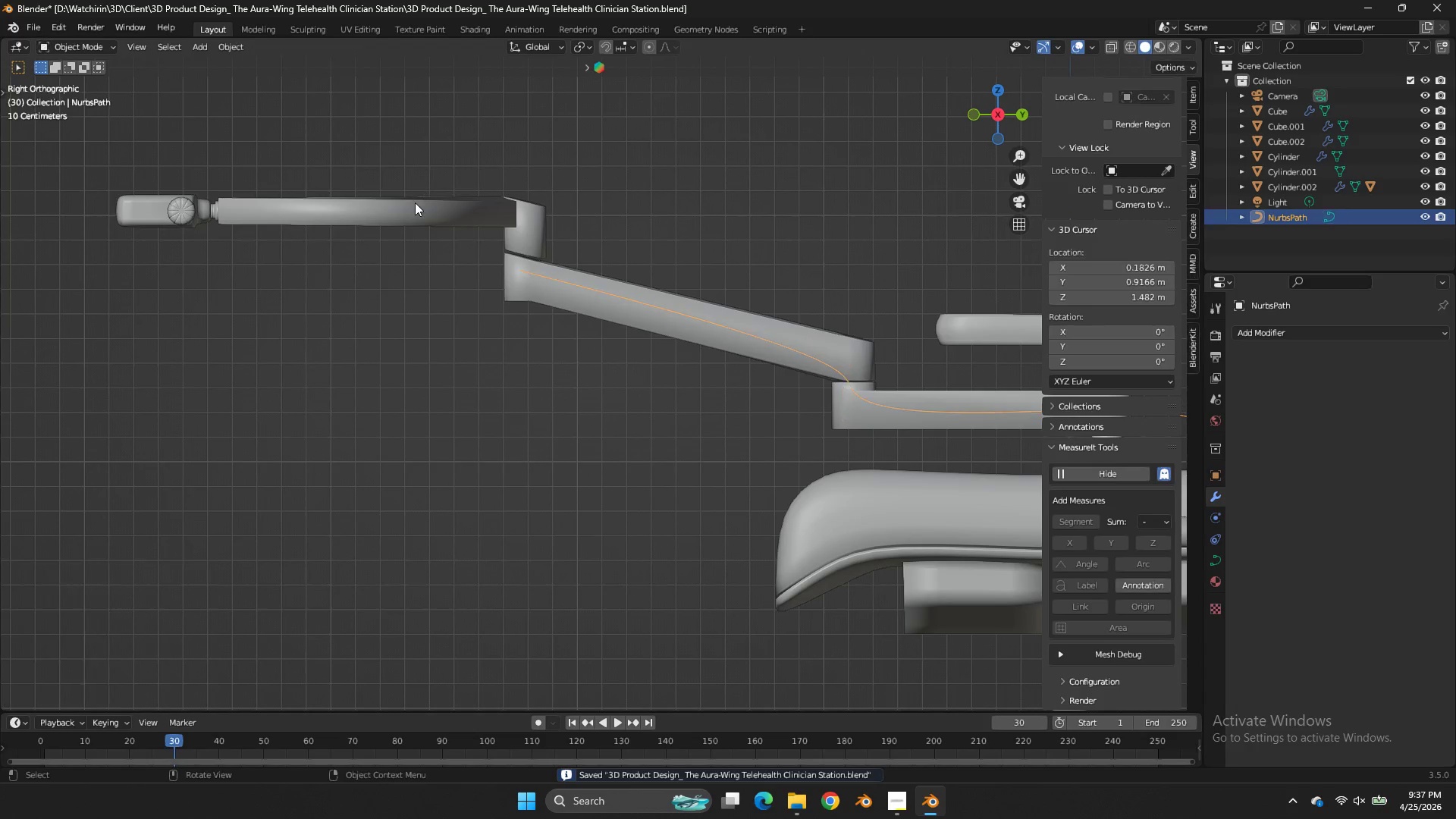 
key(Tab)
 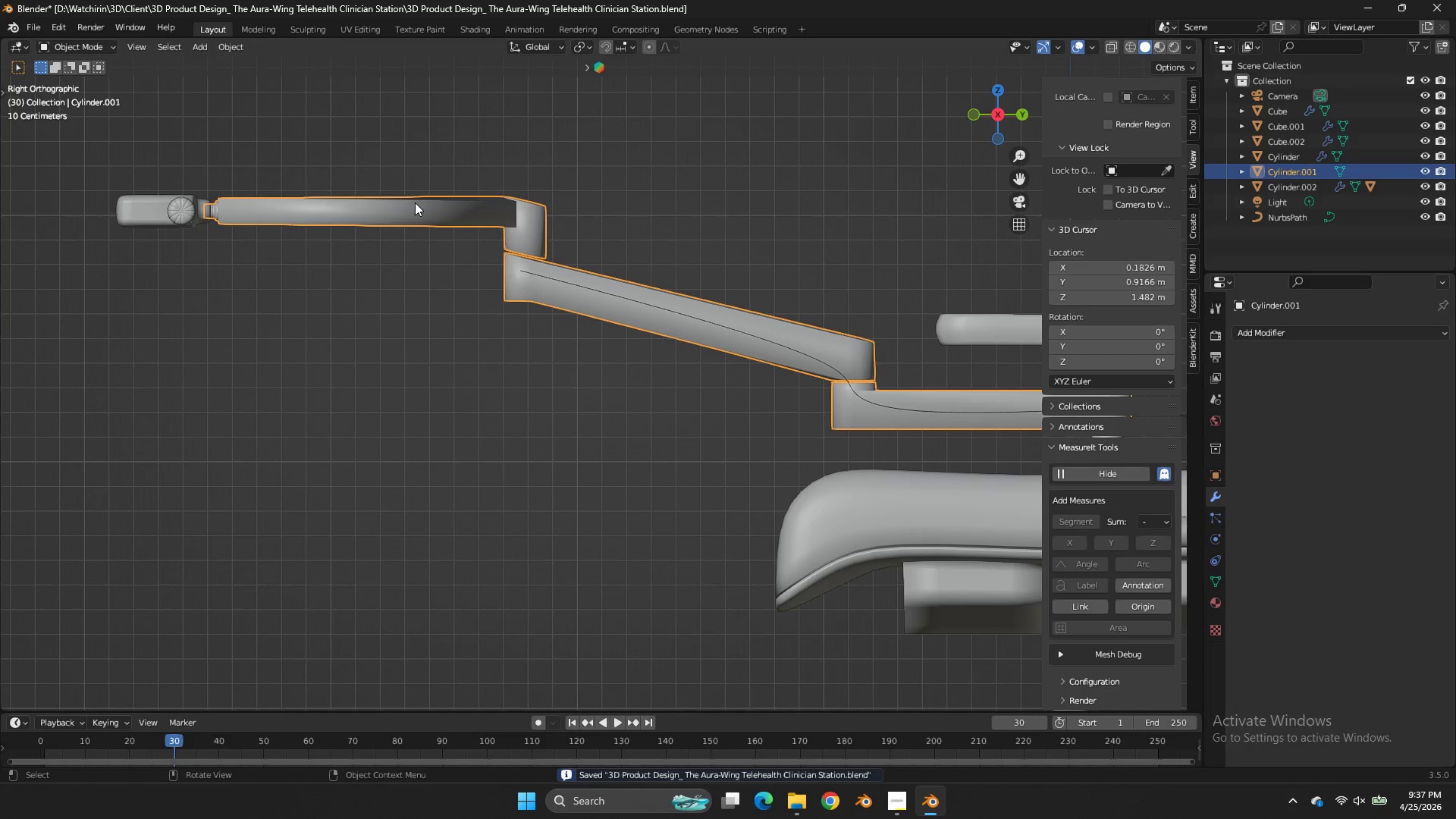 
left_click([415, 202])
 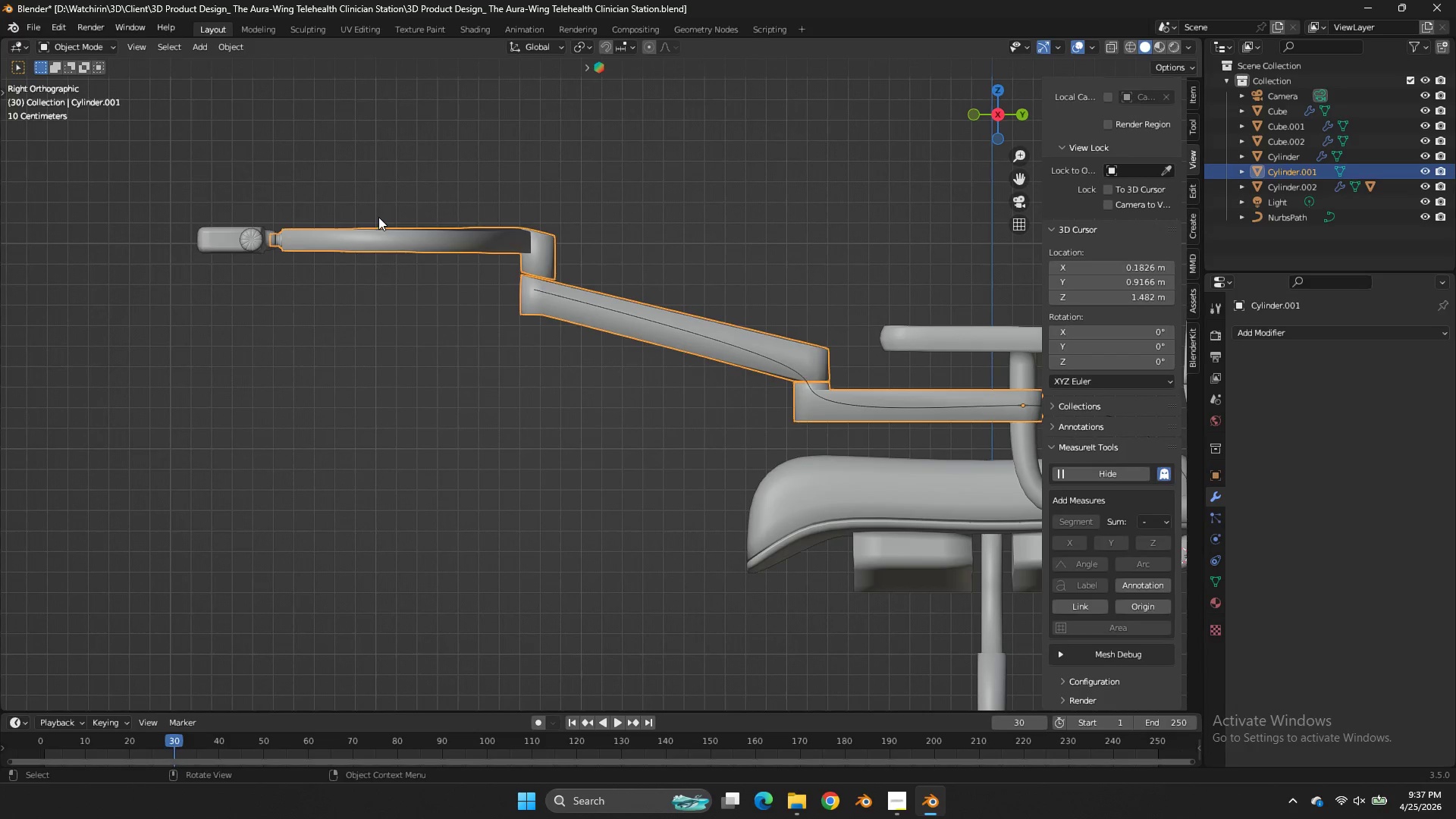 
key(Tab)
 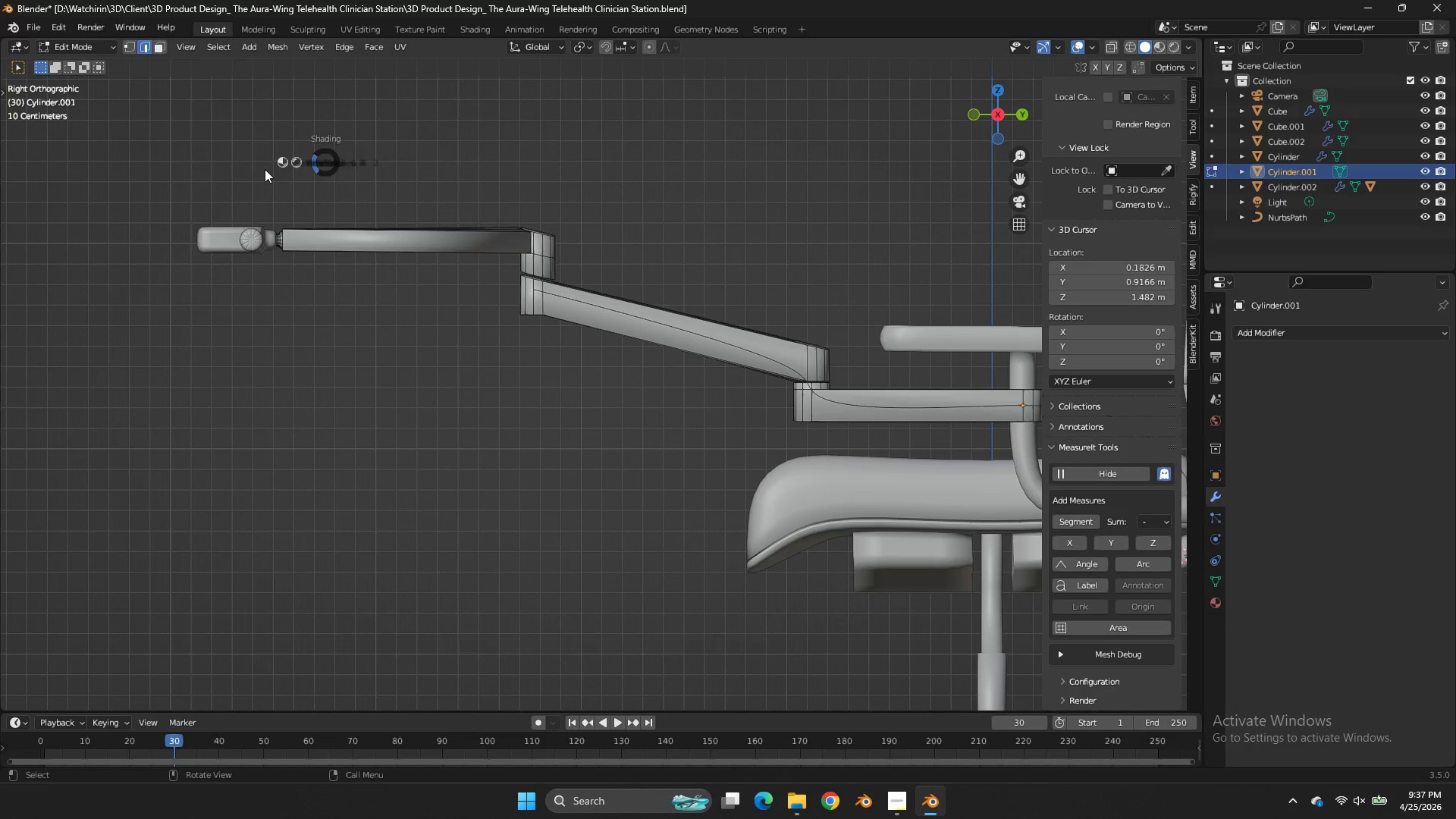 
scroll: coordinate [404, 212], scroll_direction: down, amount: 1.0
 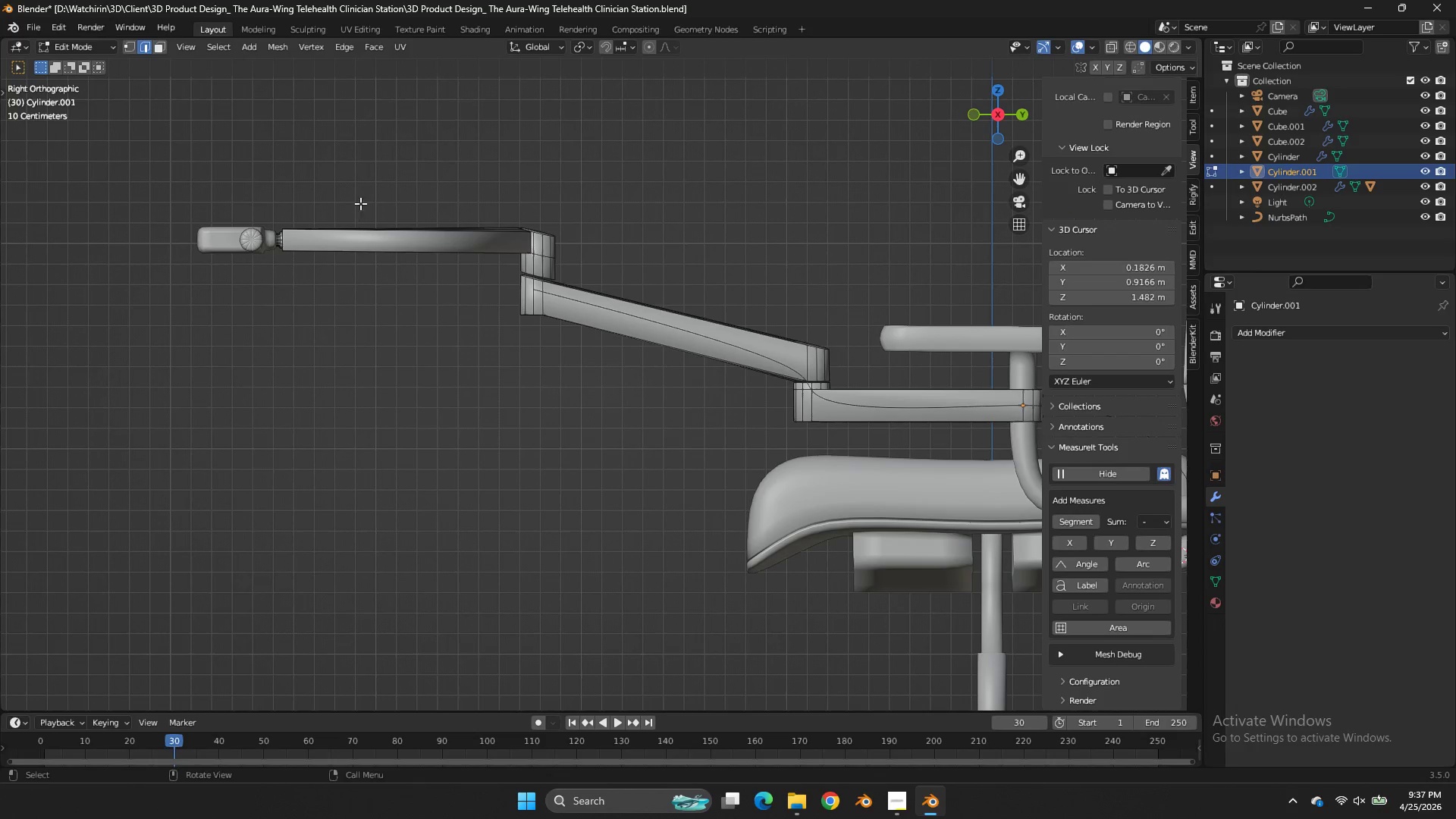 
type(ZGZ)
 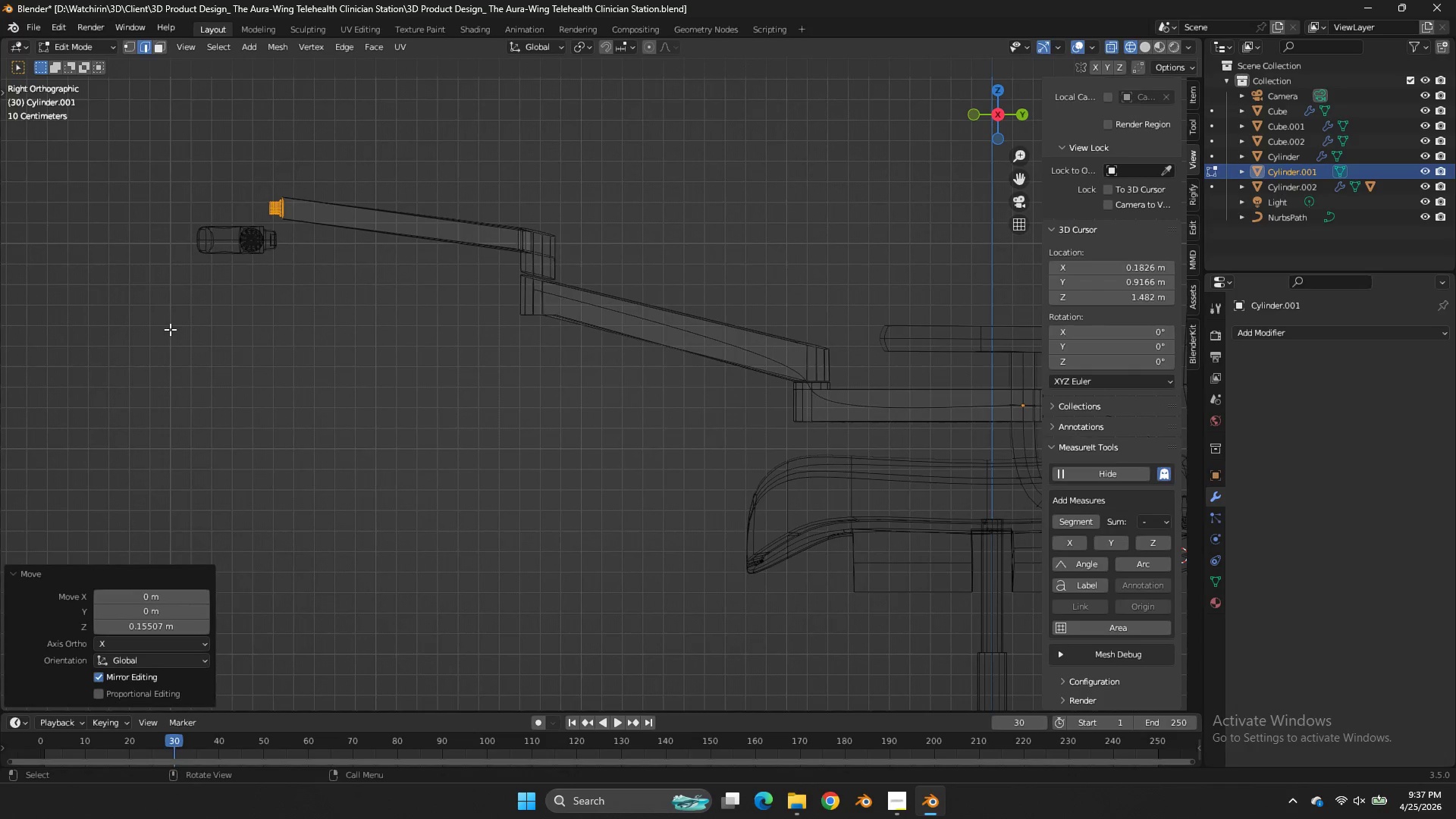 
left_click_drag(start_coordinate=[293, 195], to_coordinate=[132, 394])
 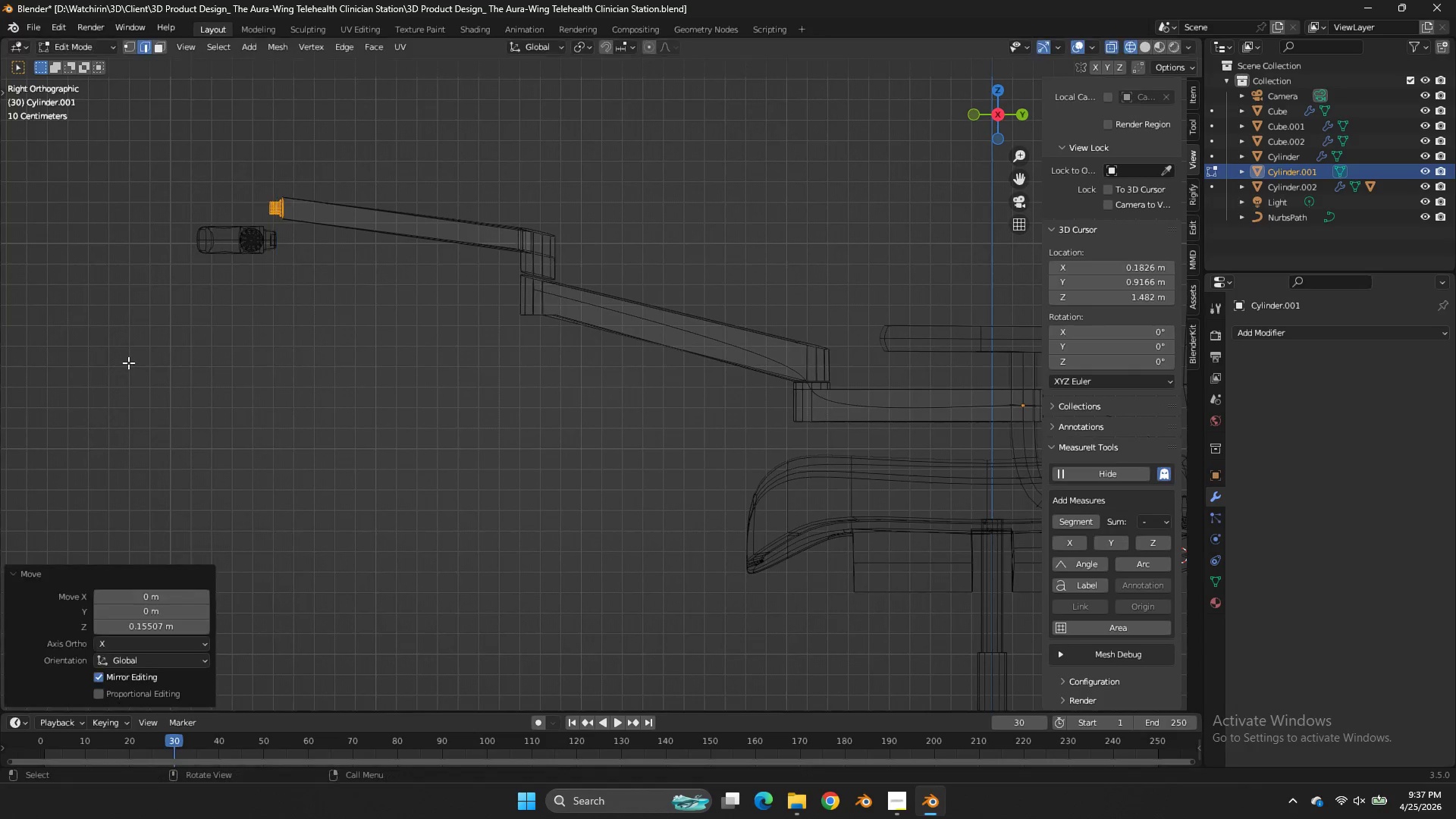 
left_click([128, 362])
 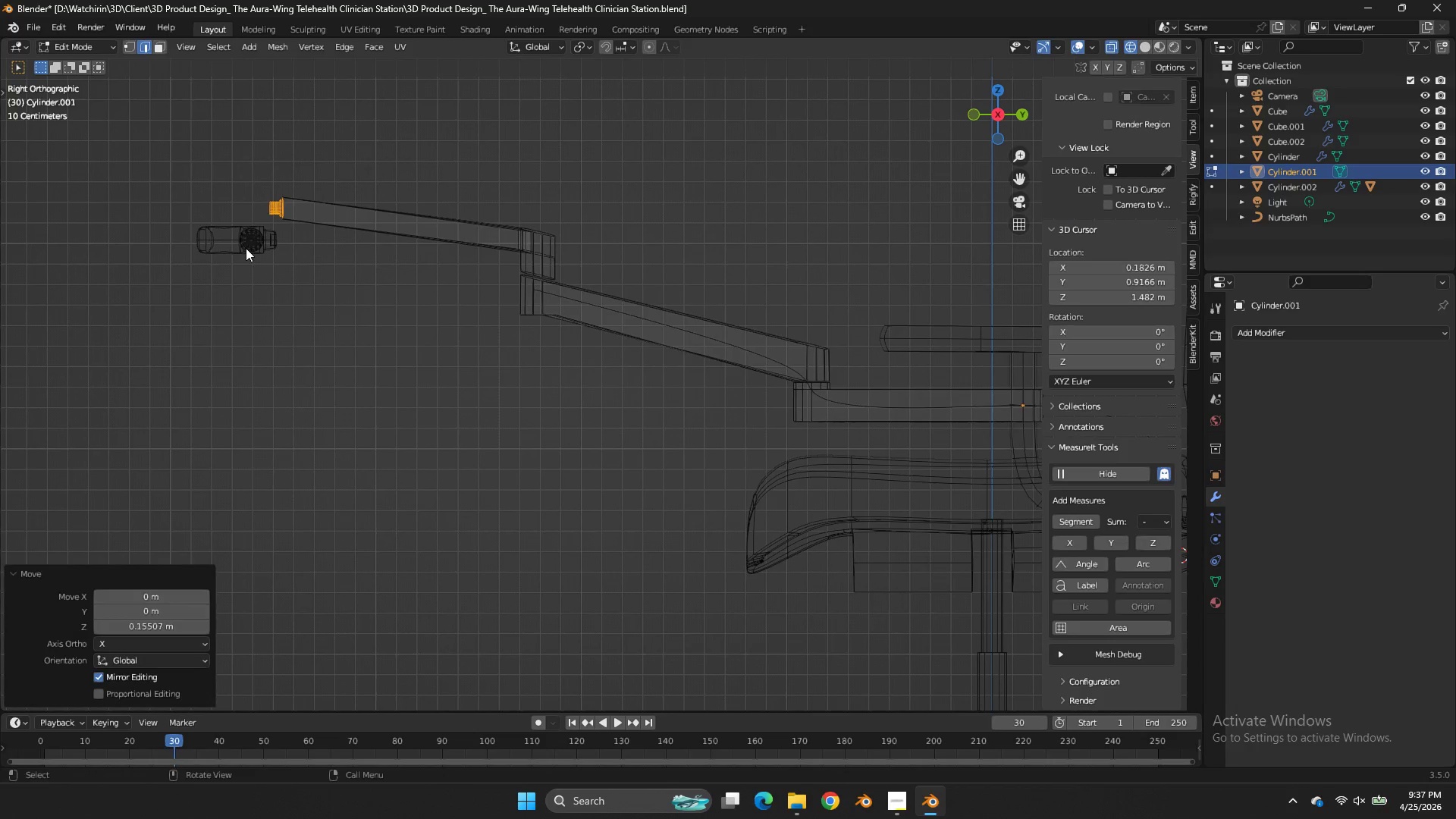 
key(Tab)
 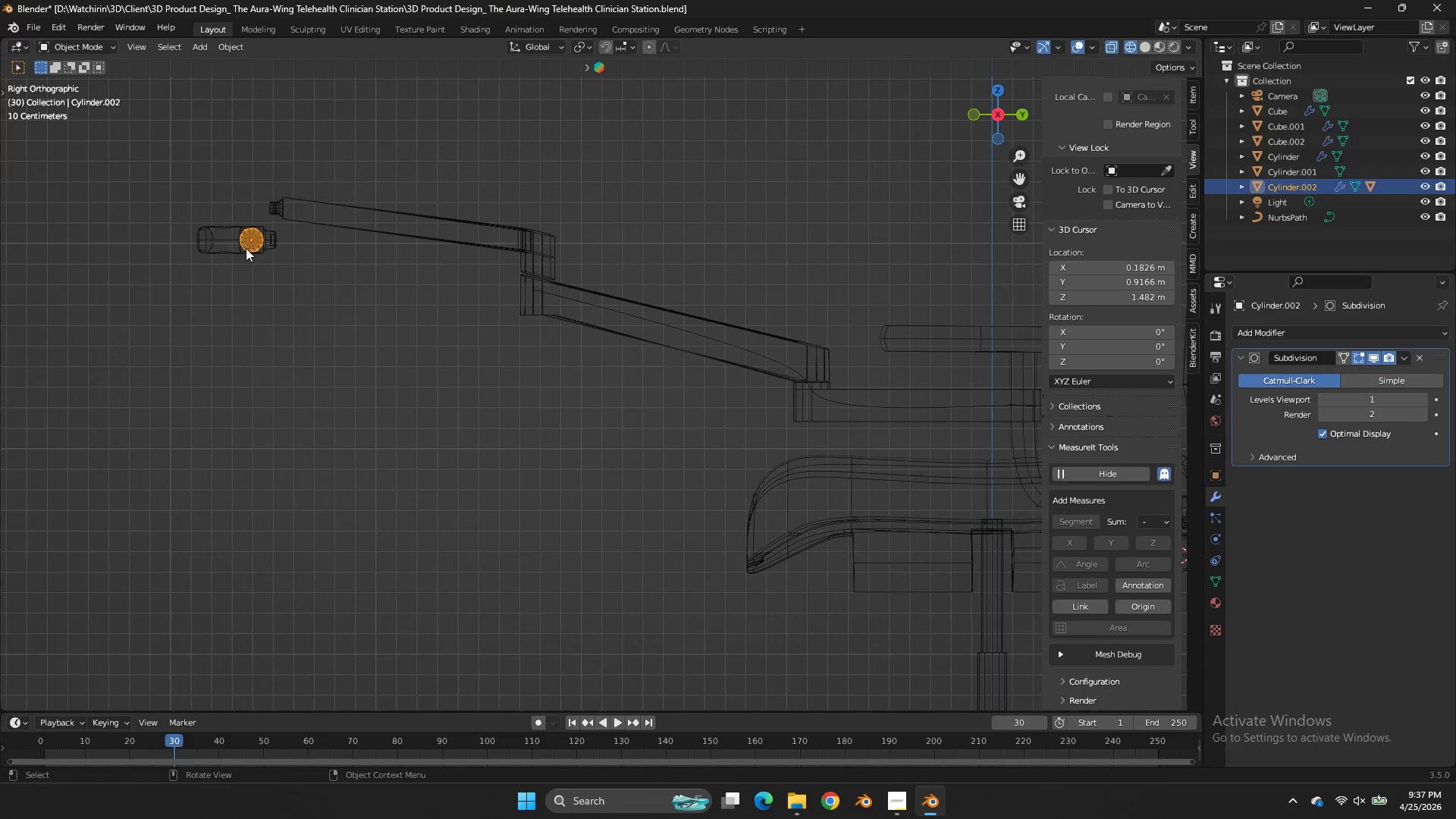 
left_click([246, 248])
 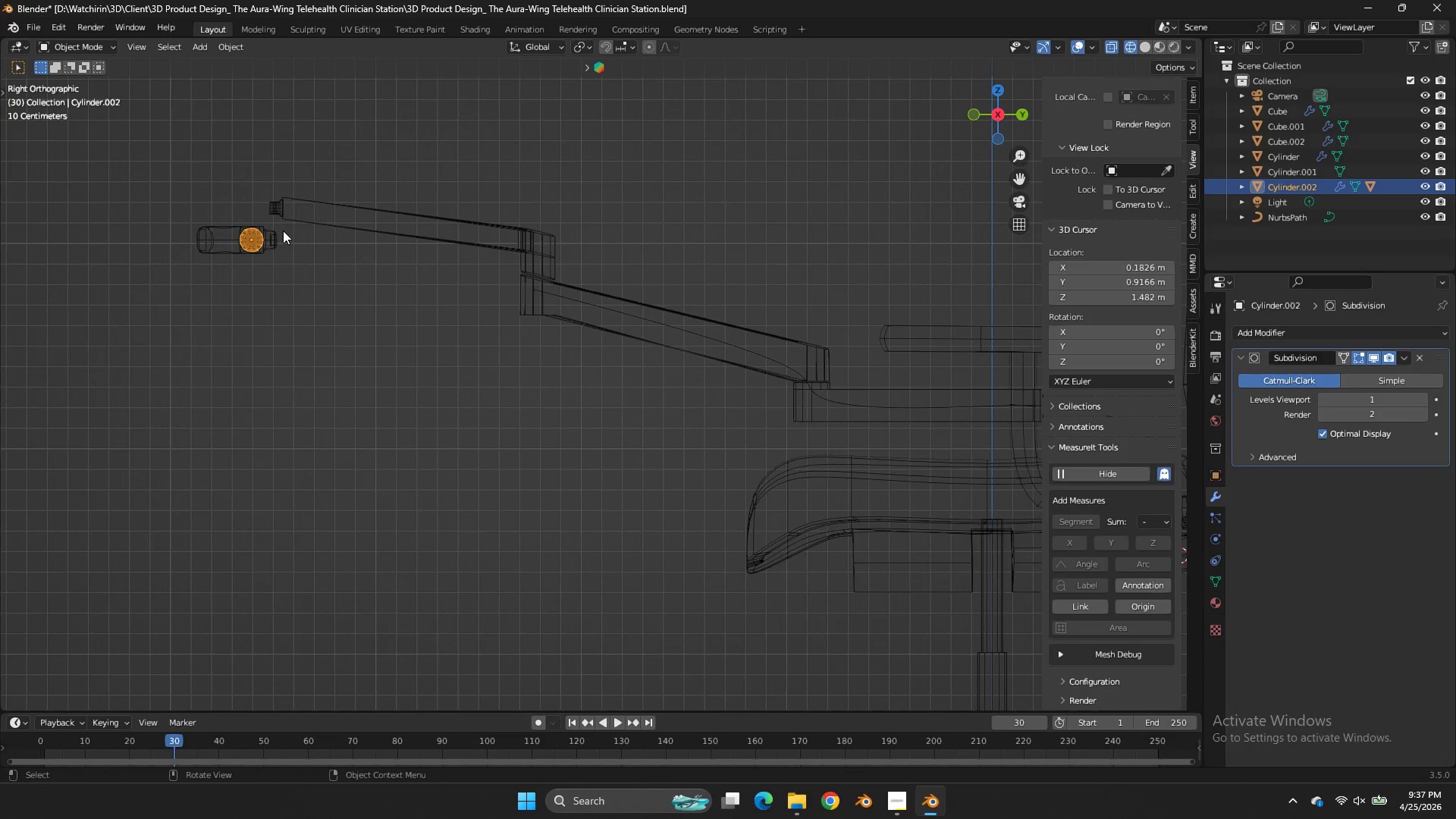 
left_click_drag(start_coordinate=[284, 229], to_coordinate=[183, 282])
 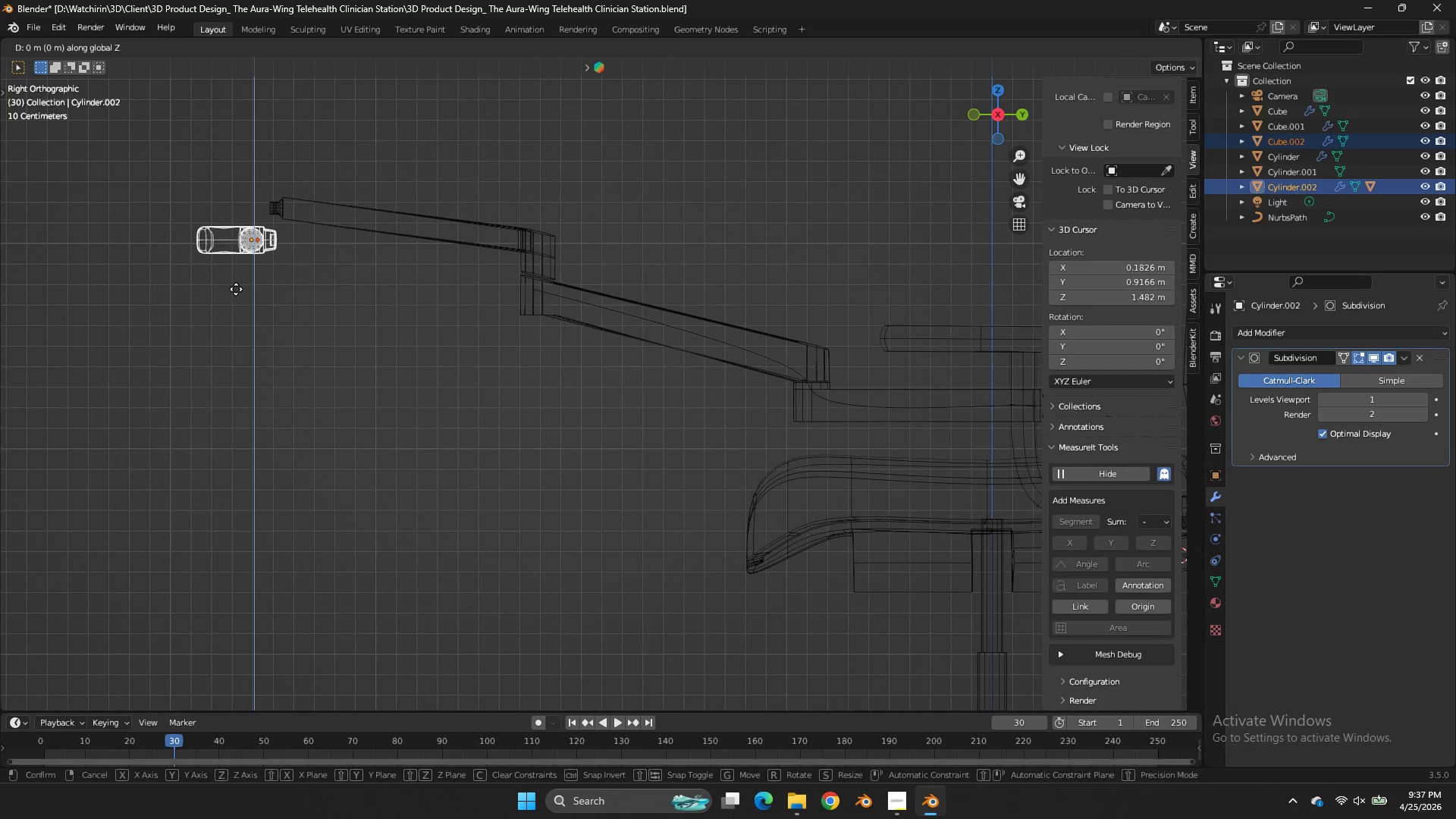 
type(GZ)
 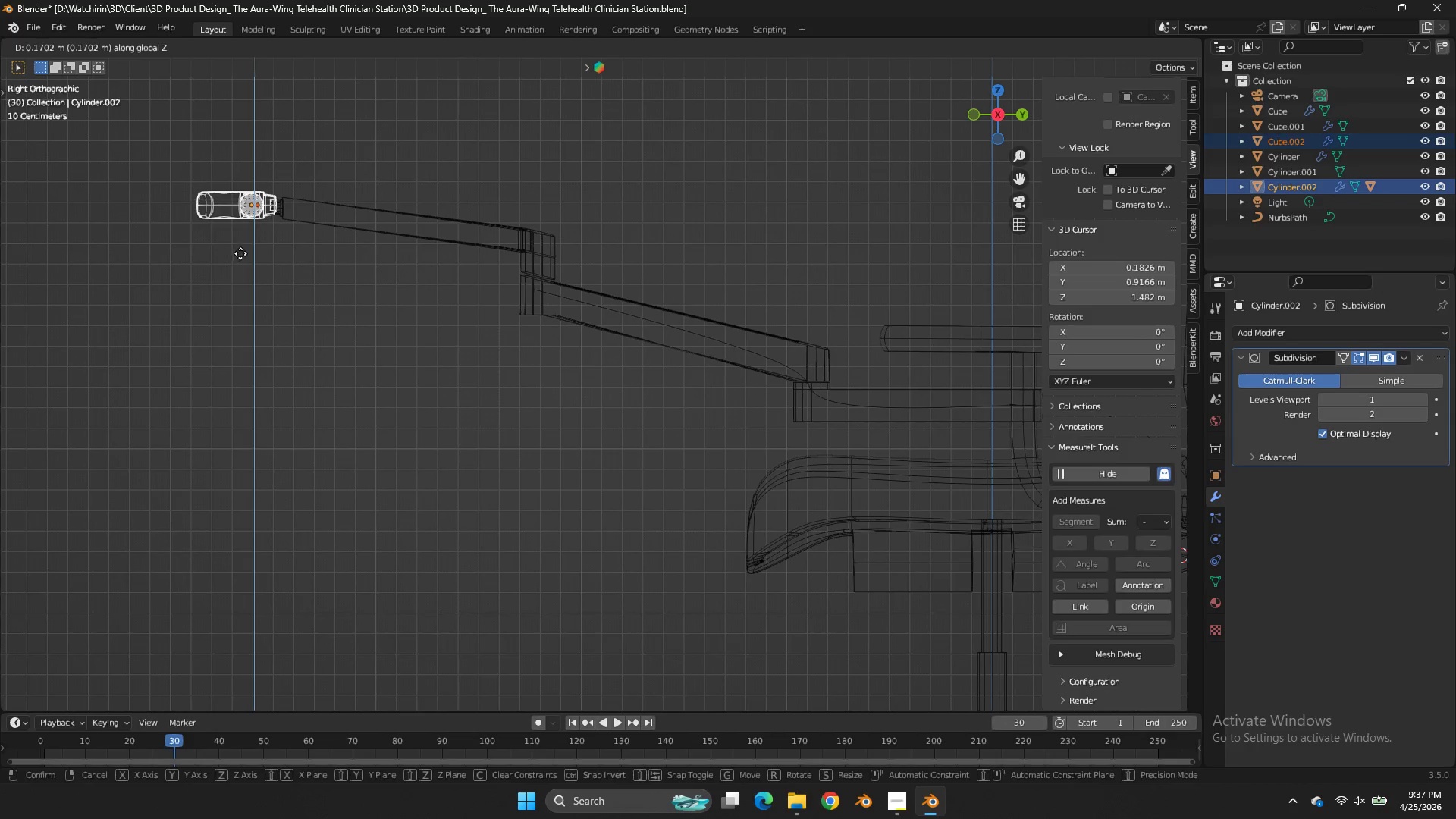 
hold_key(key=ShiftLeft, duration=1.2)
left_click_drag(start_coordinate=[228, 284], to_coordinate=[232, 284])
 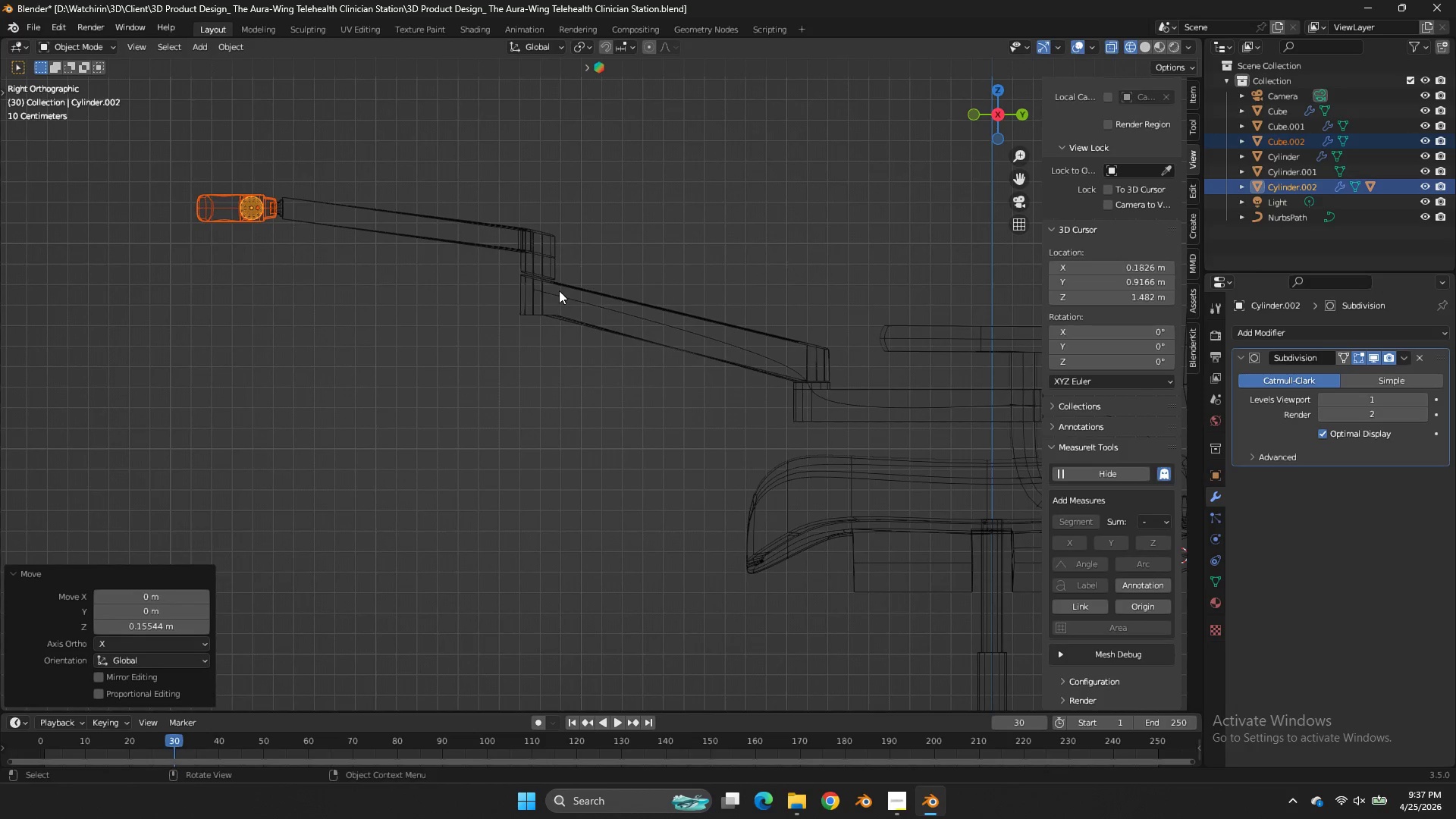 
left_click([559, 290])
 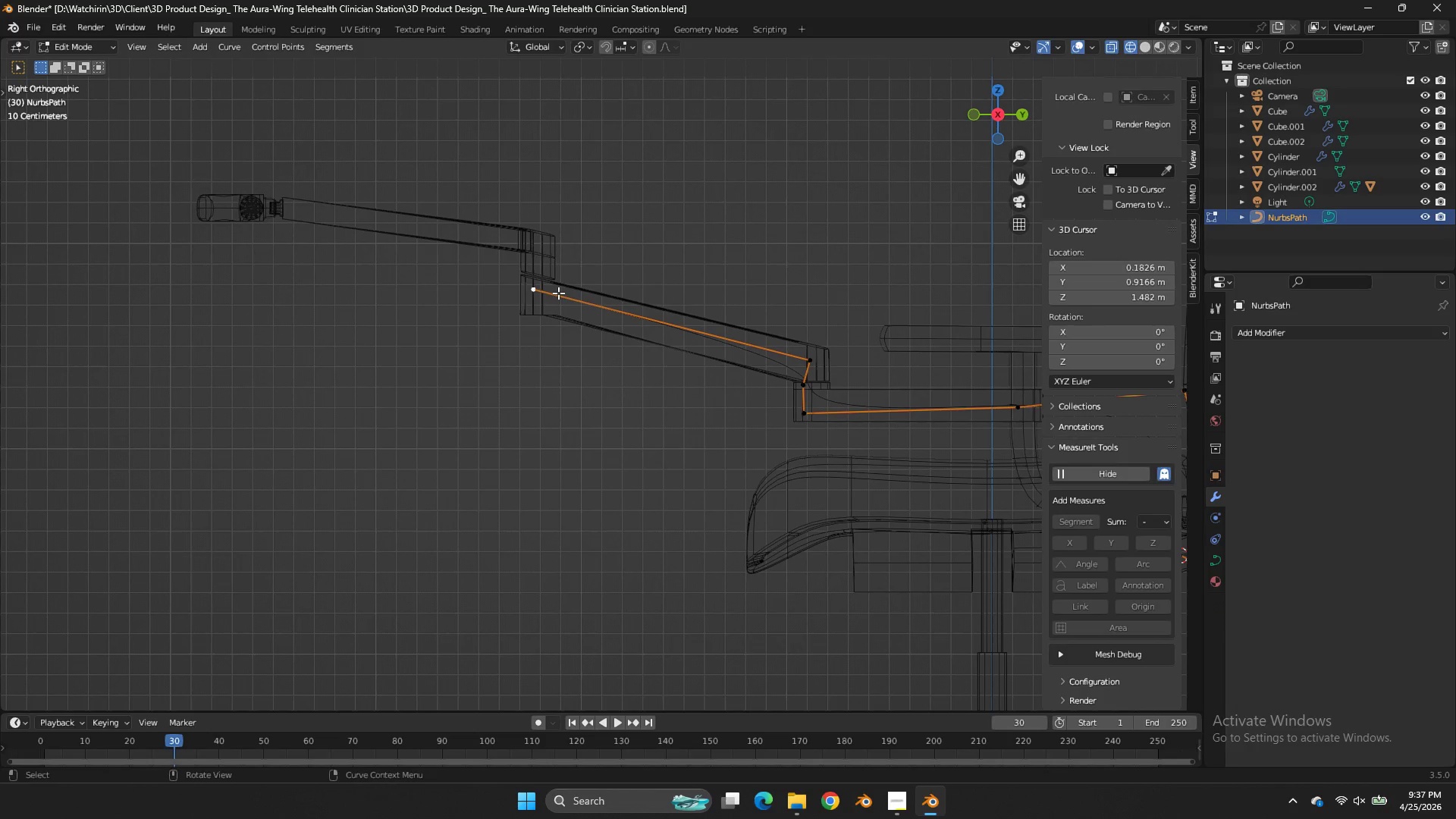 
key(Tab)
 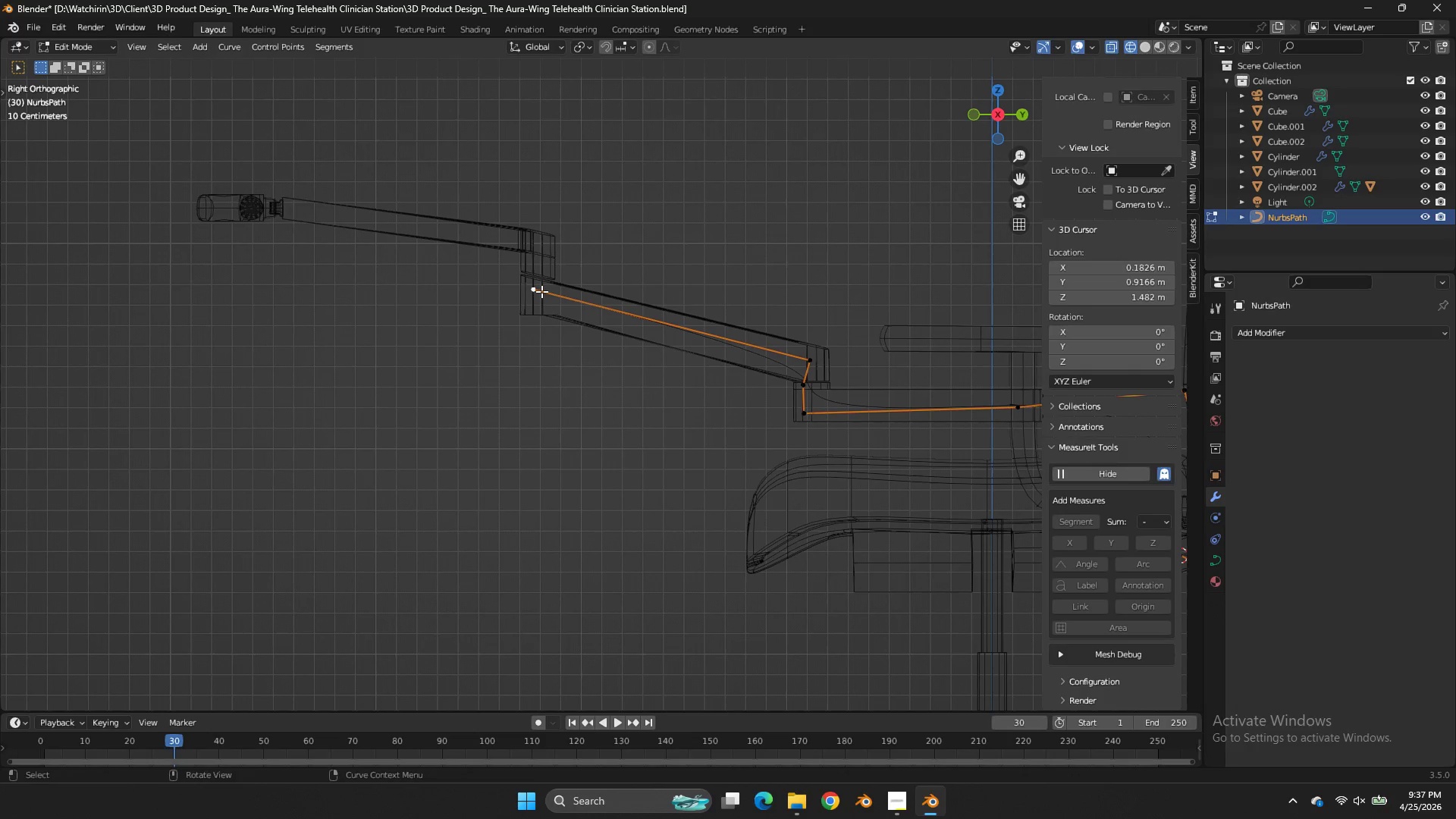 
left_click([541, 291])
 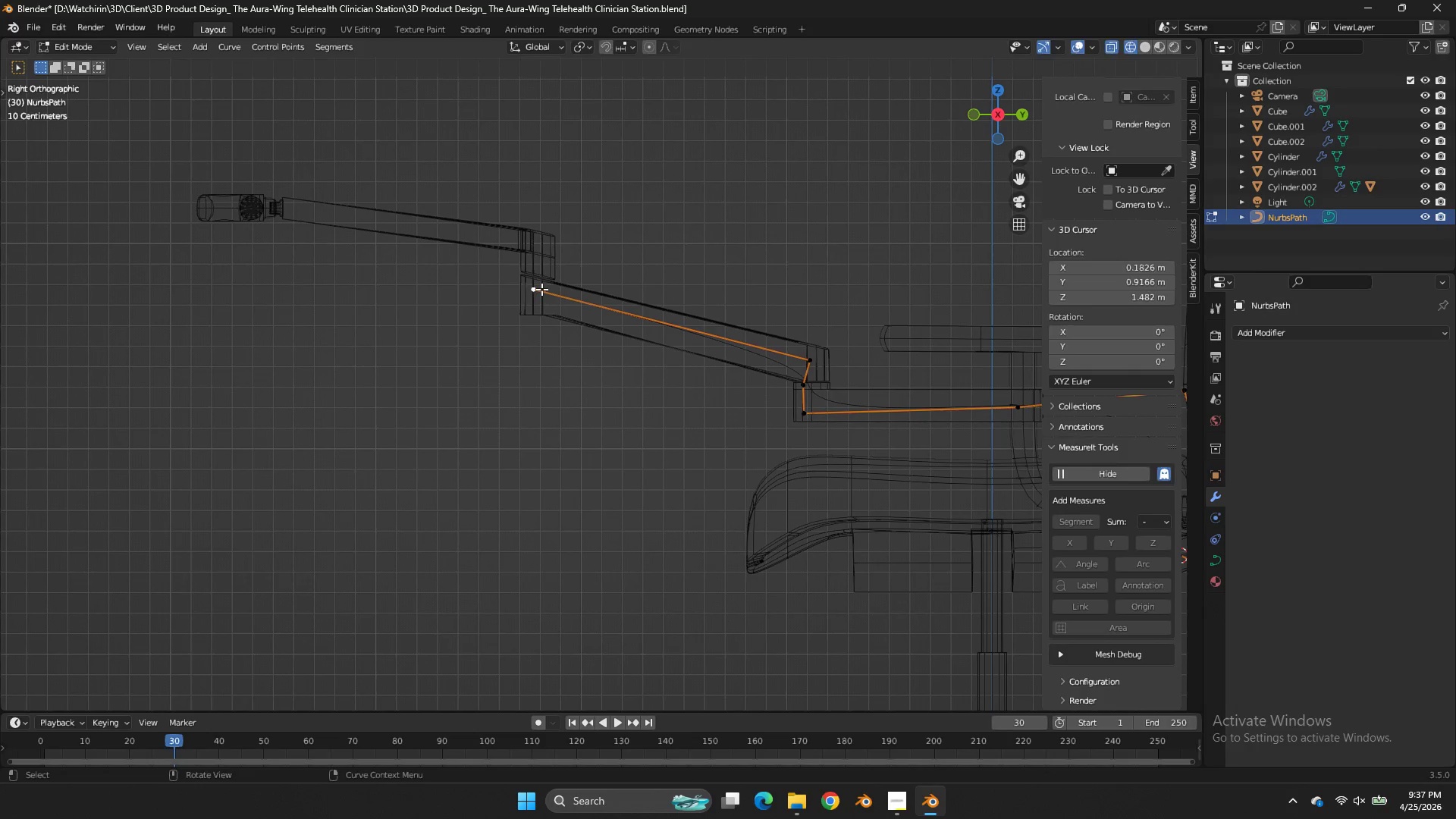 
type(EZ)
 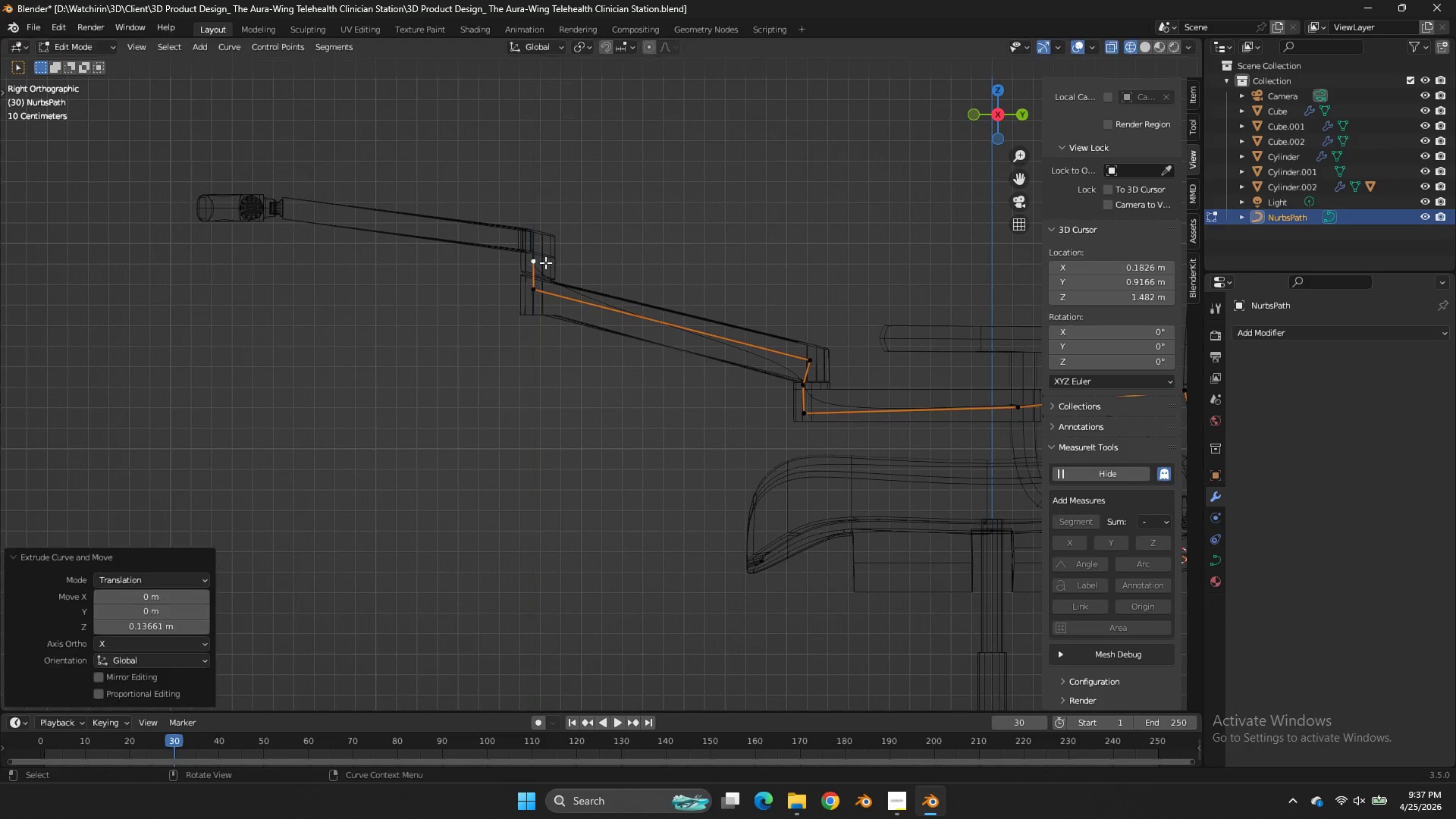 
left_click([545, 262])
 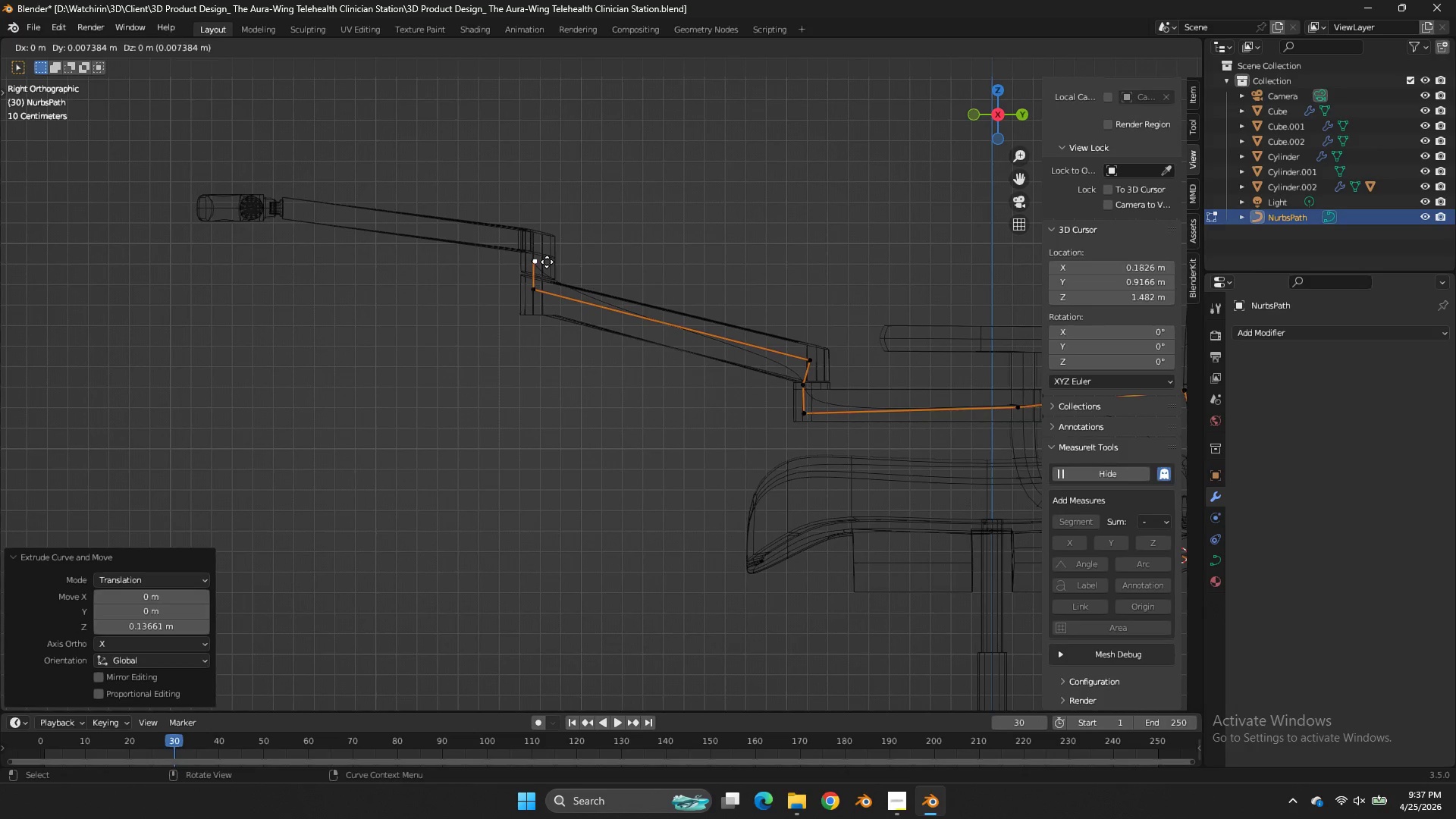 
key(E)
 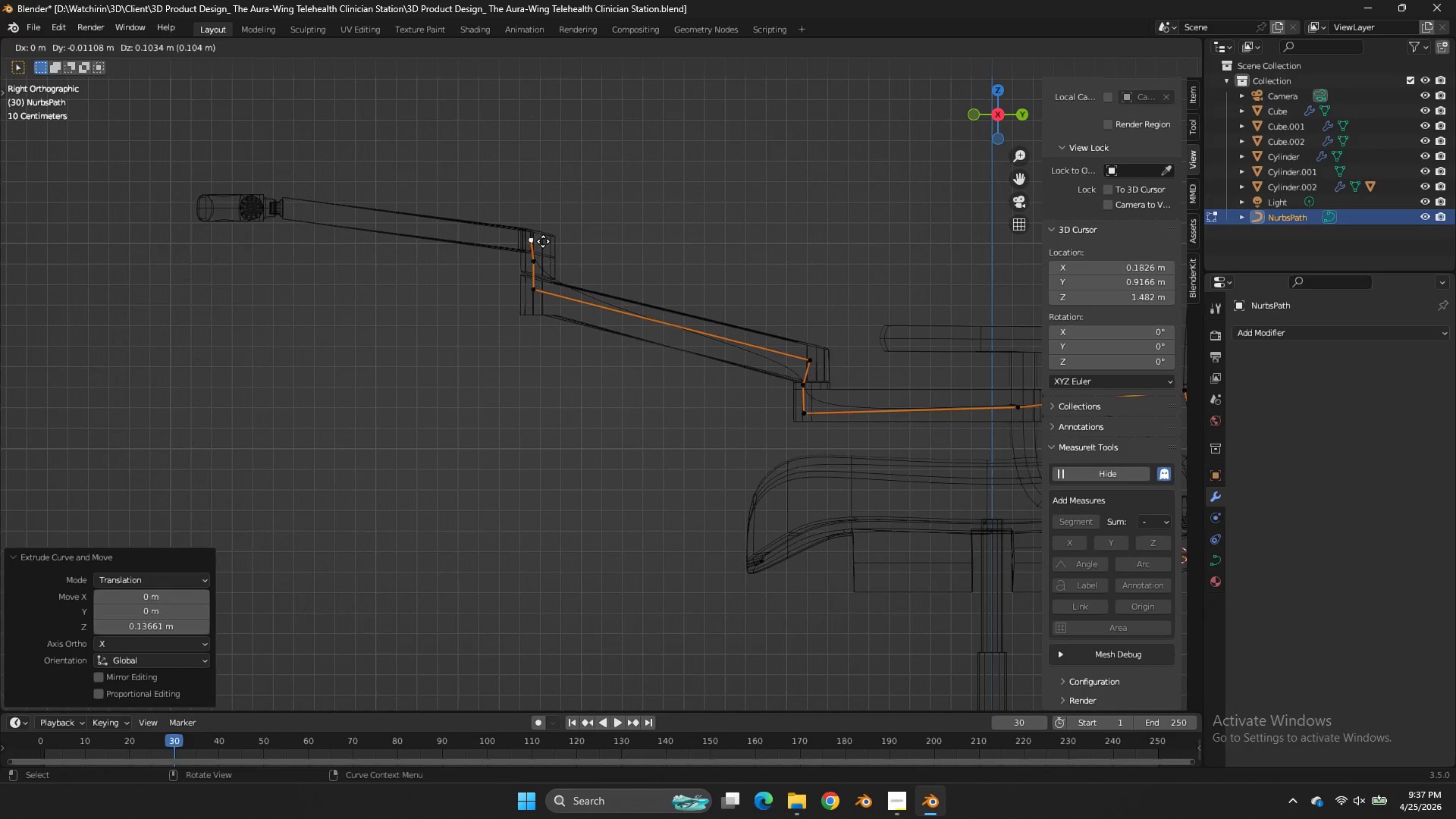 
left_click([543, 241])
 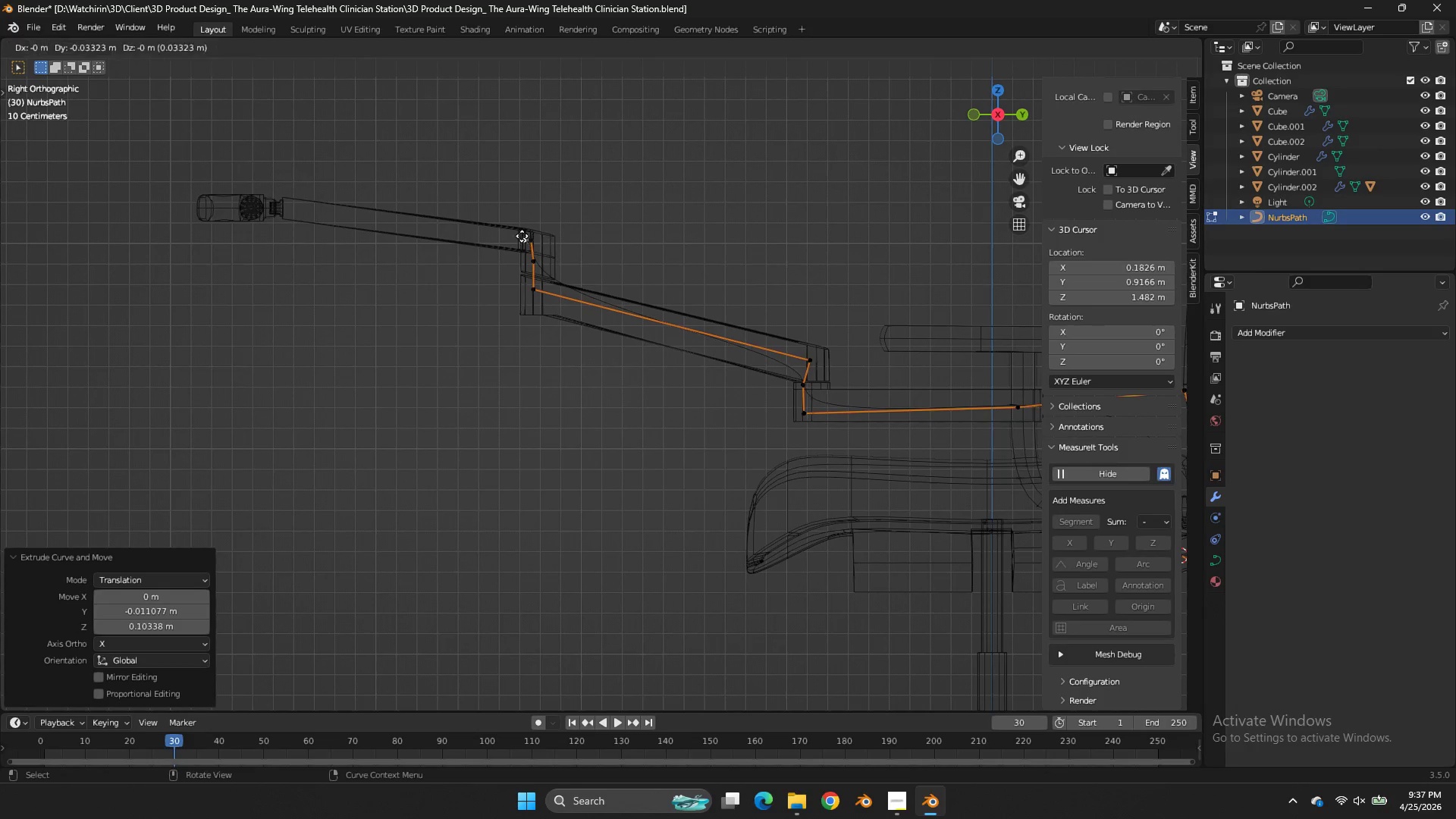 
key(E)
 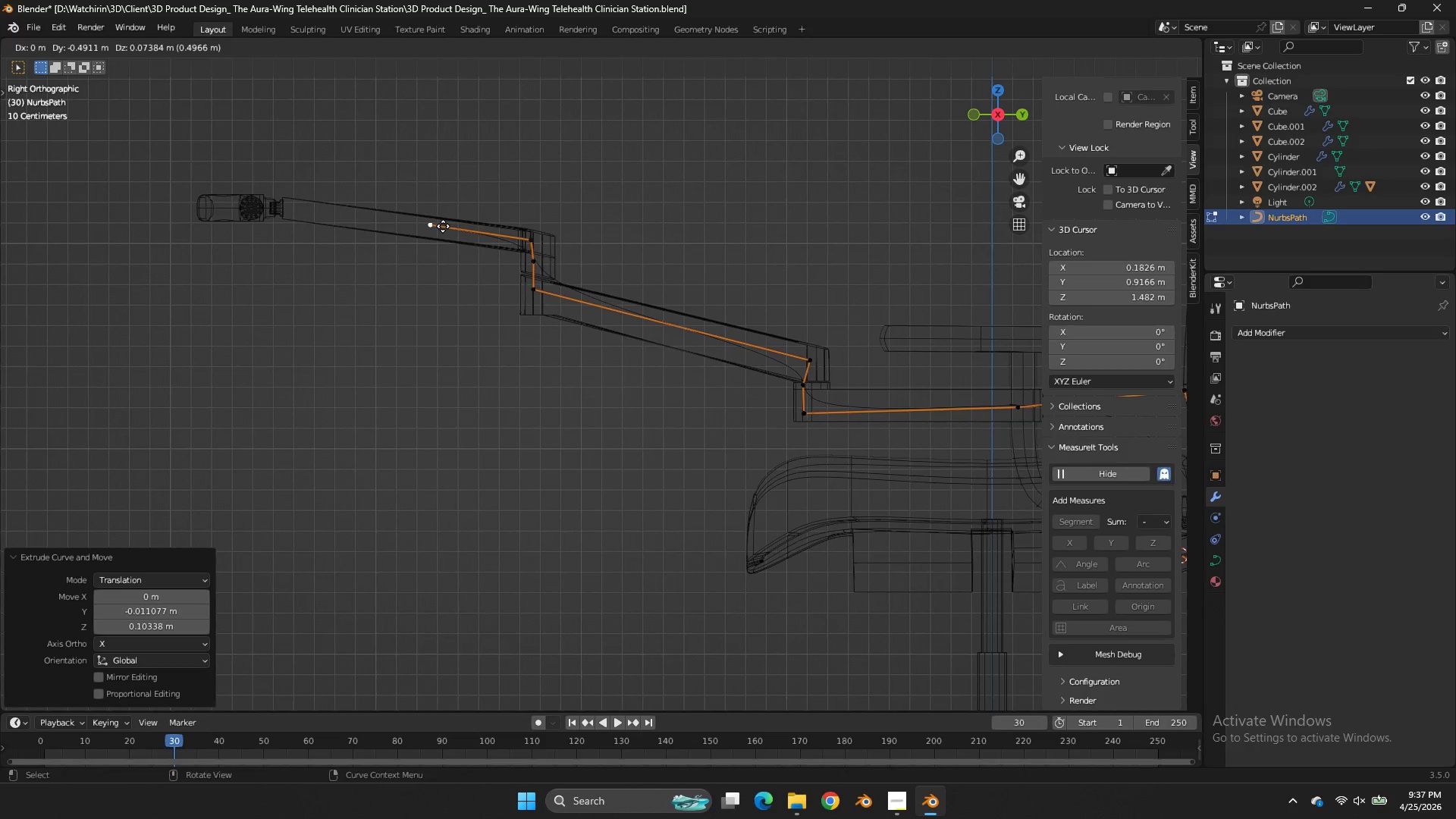 
left_click([445, 226])
 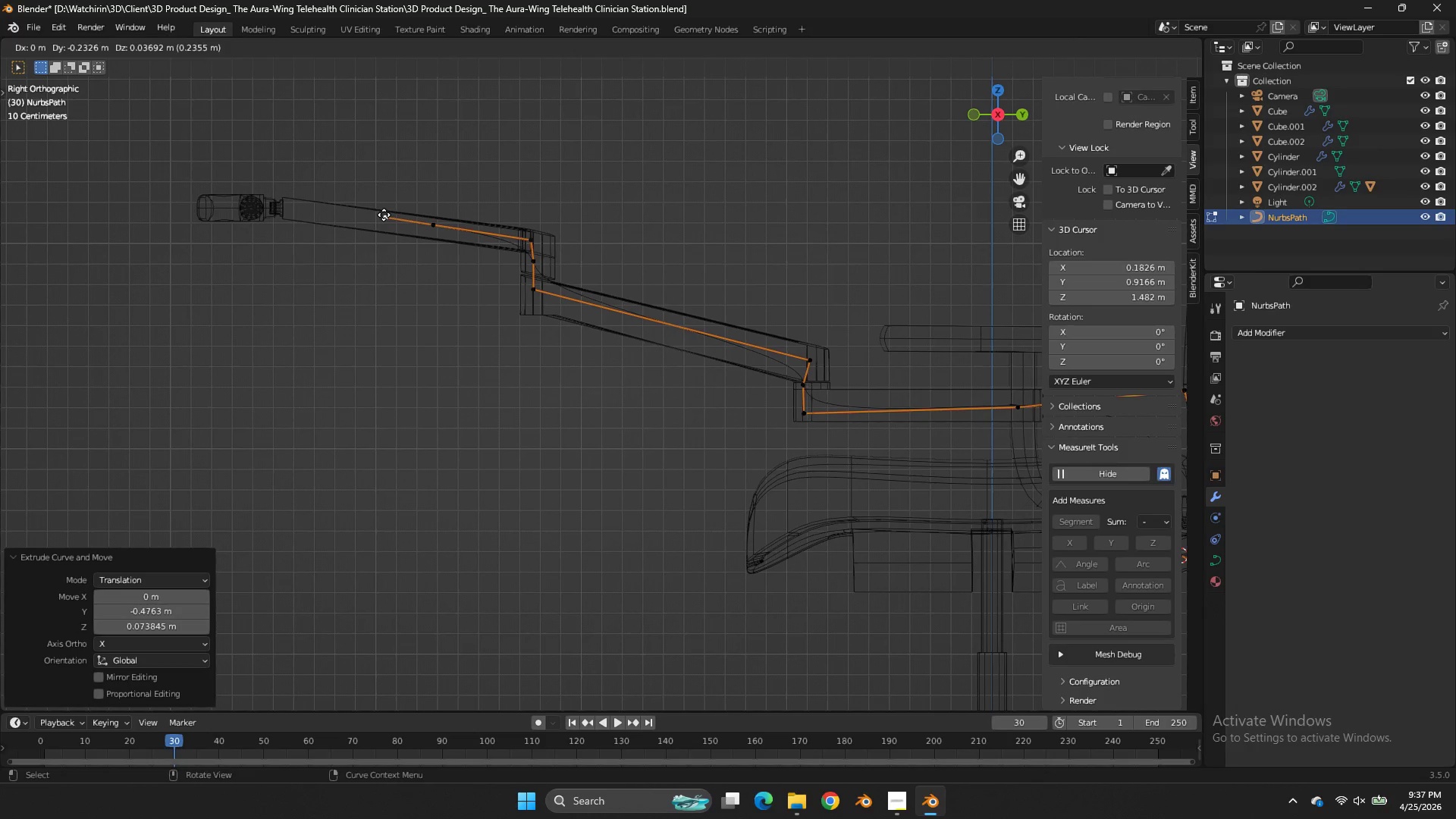 
key(E)
 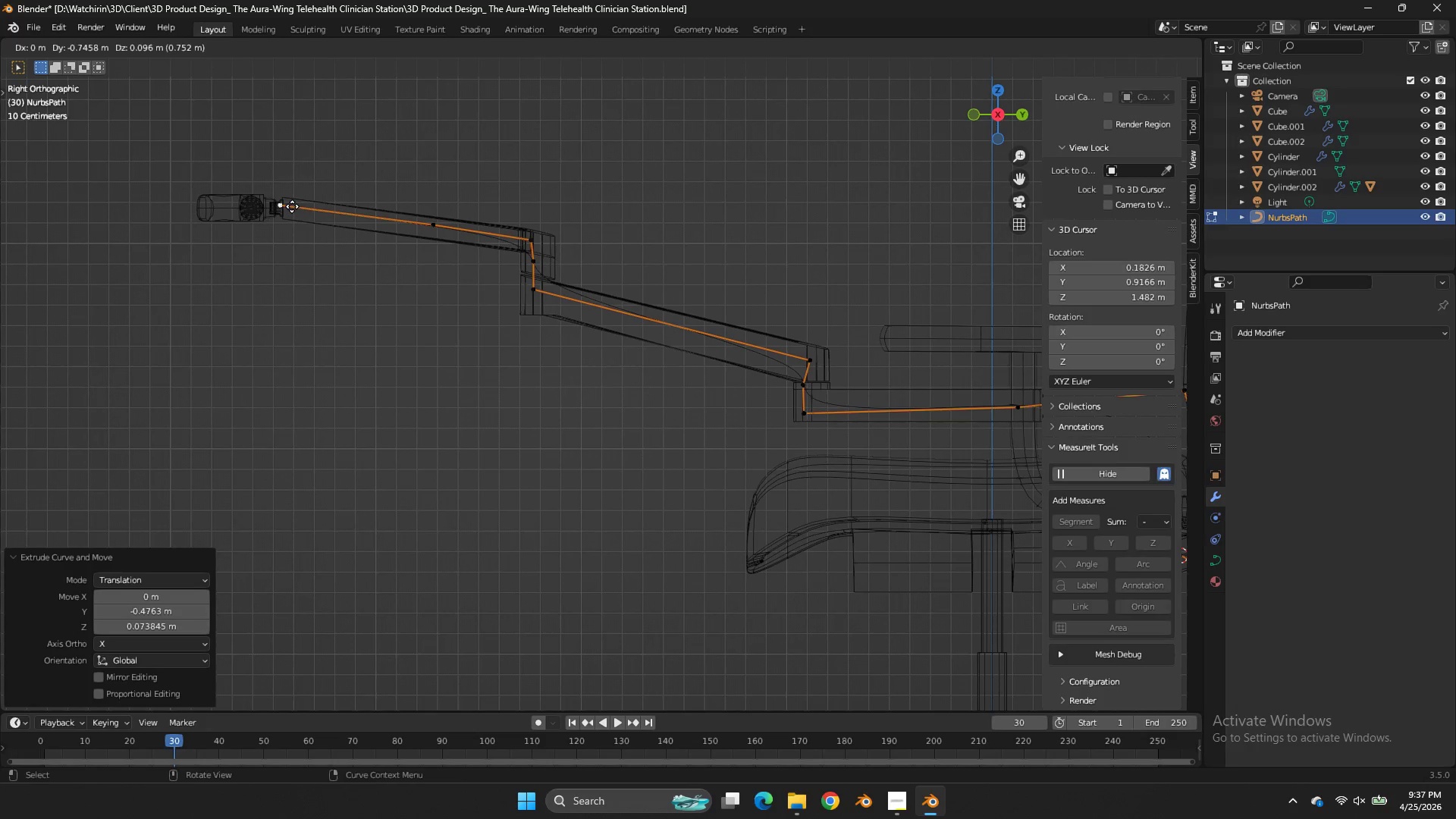 
wait(6.16)
 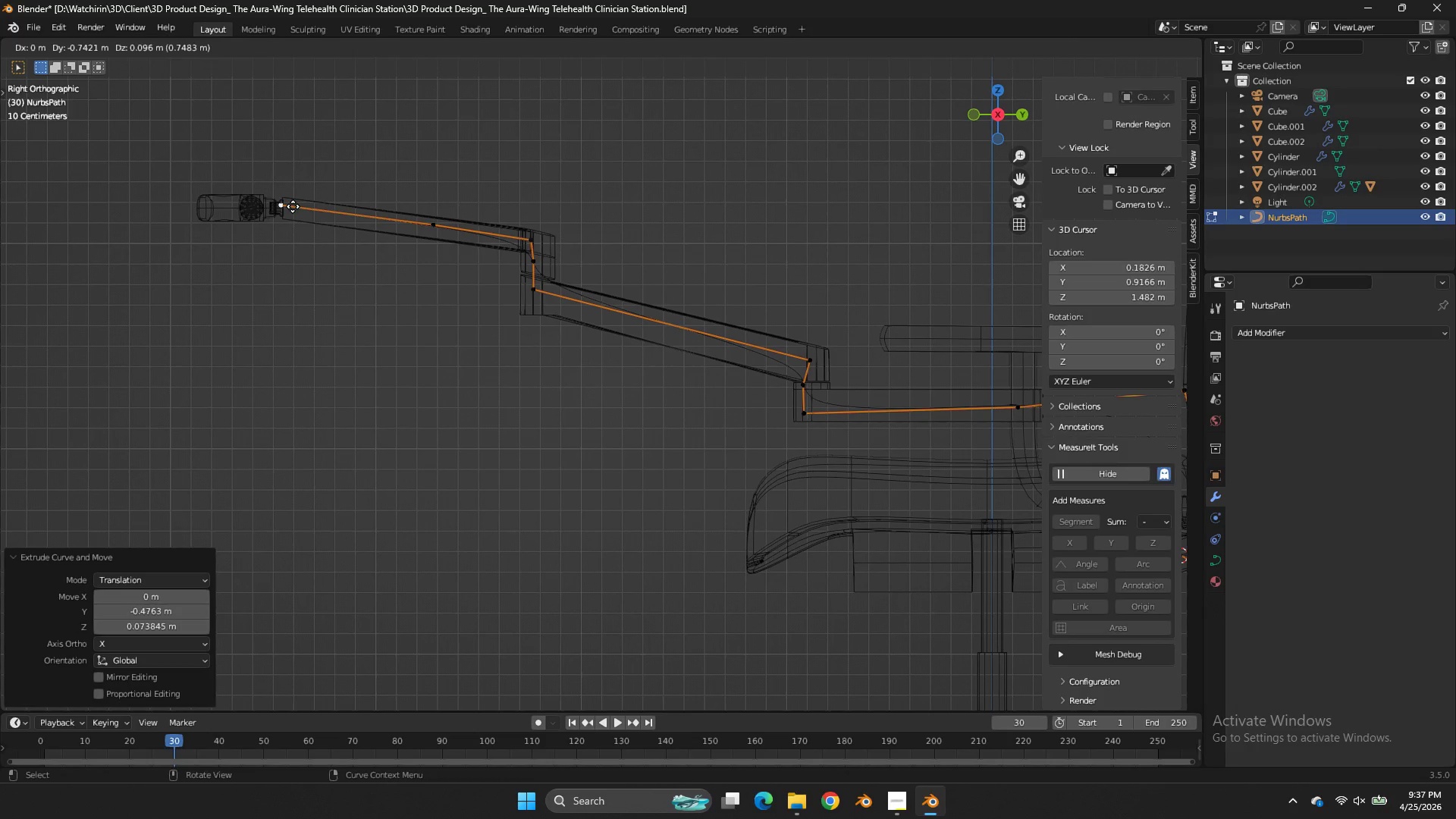 
left_click([292, 206])
 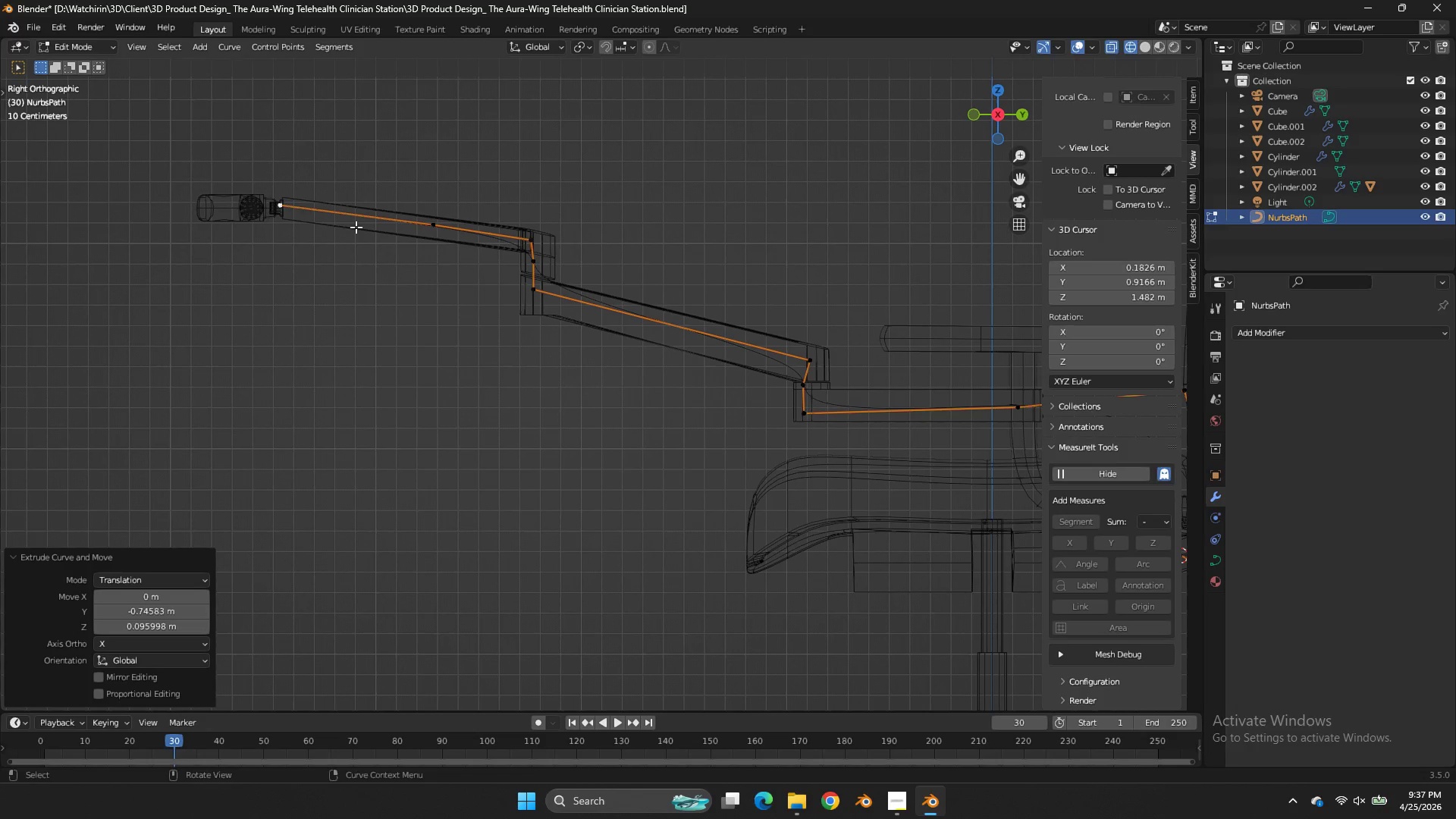 
key(G)
 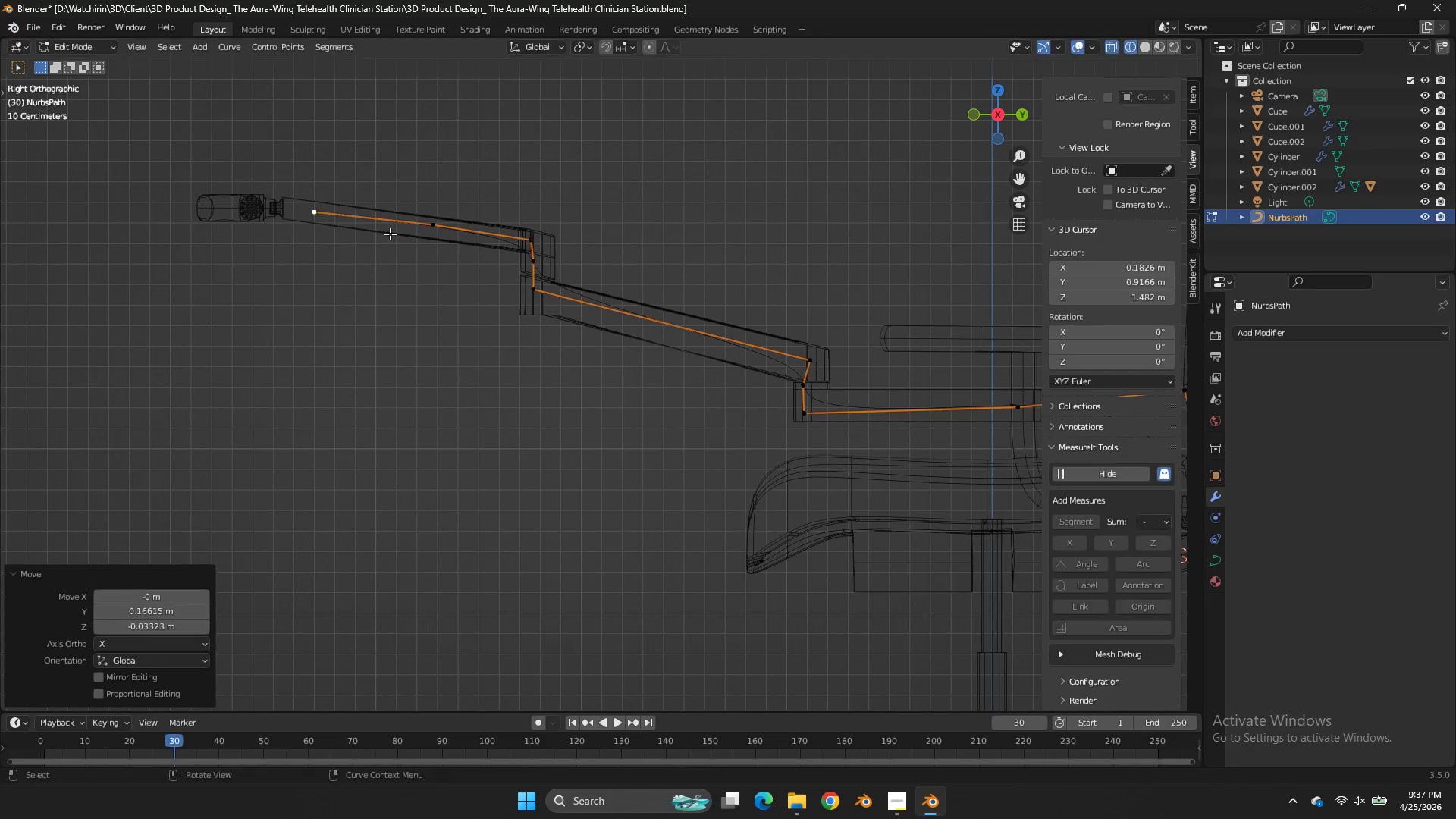 
left_click([390, 234])
 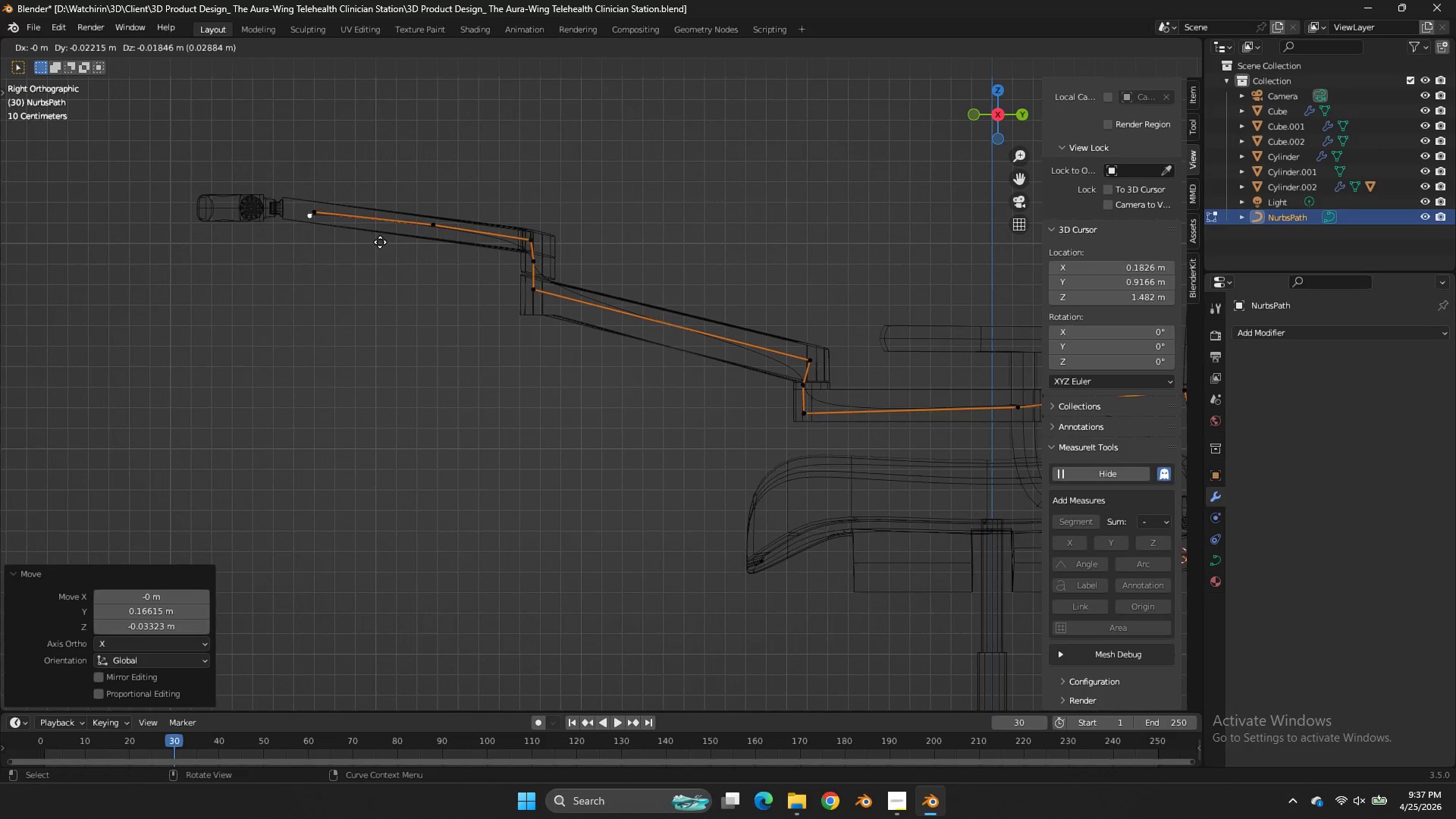 
type(EZ)
key(Tab)
type(Z)
 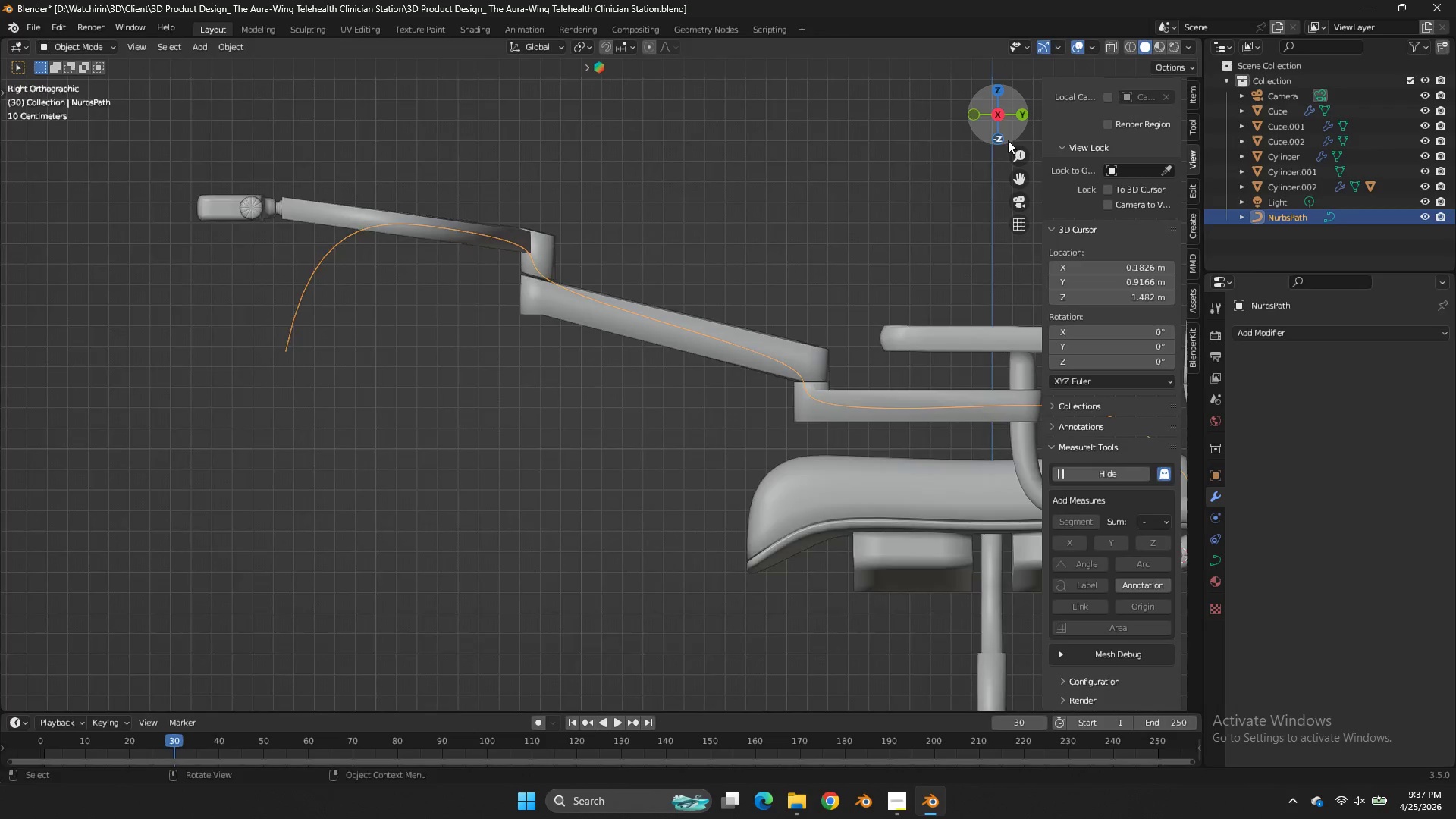 
left_click_drag(start_coordinate=[1008, 140], to_coordinate=[967, 188])
 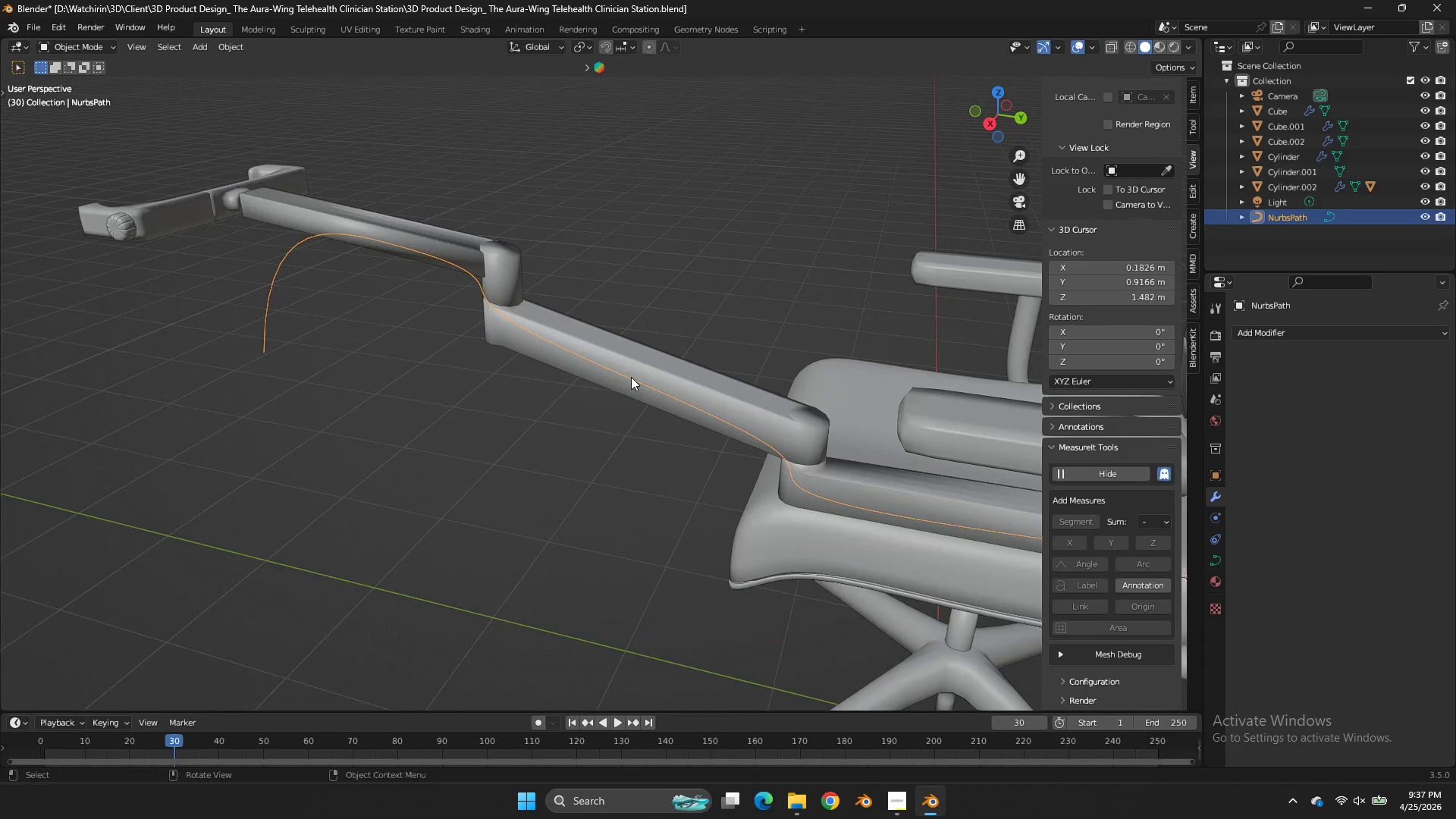 
left_click([631, 377])
 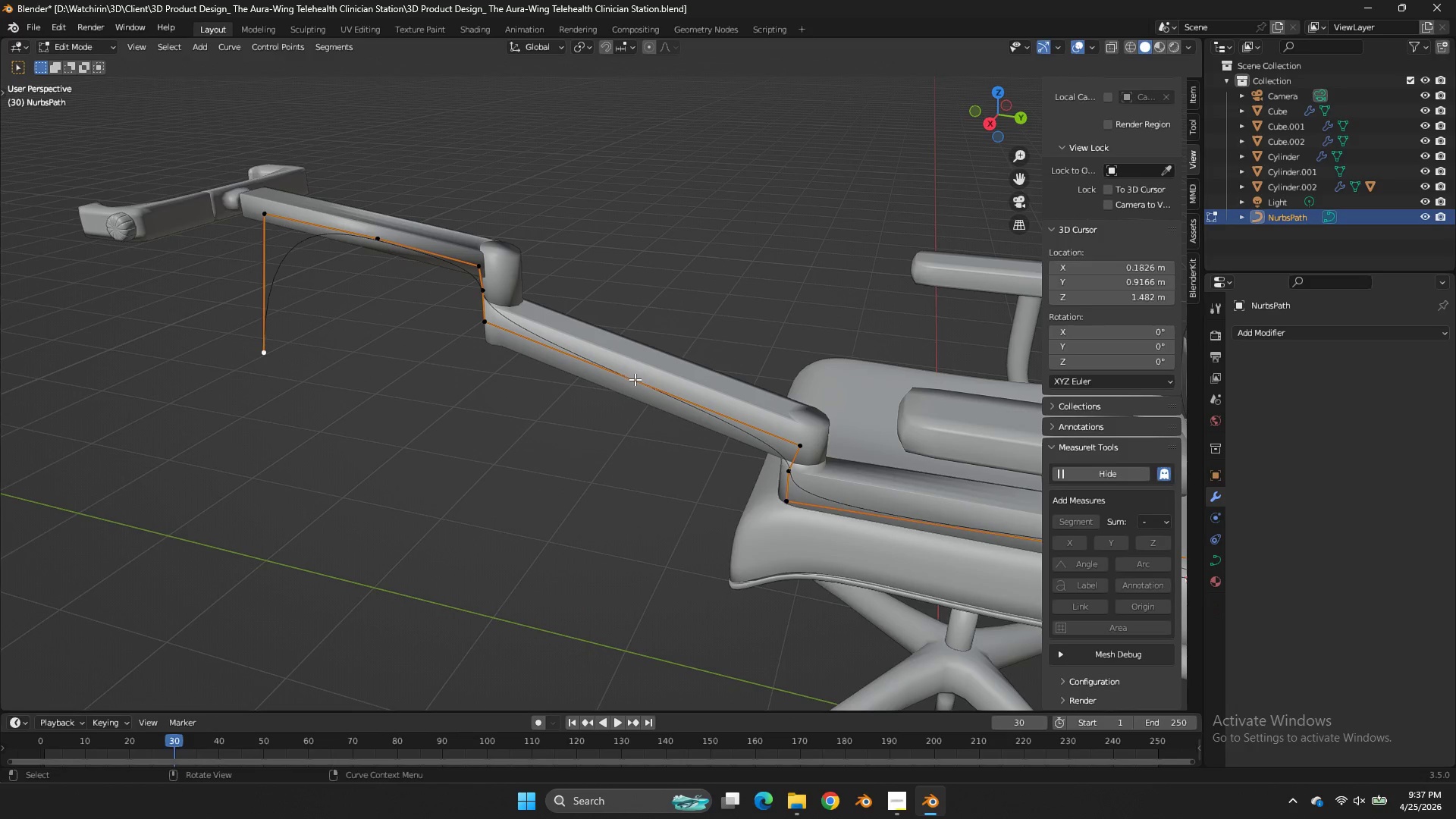 
key(Tab)
 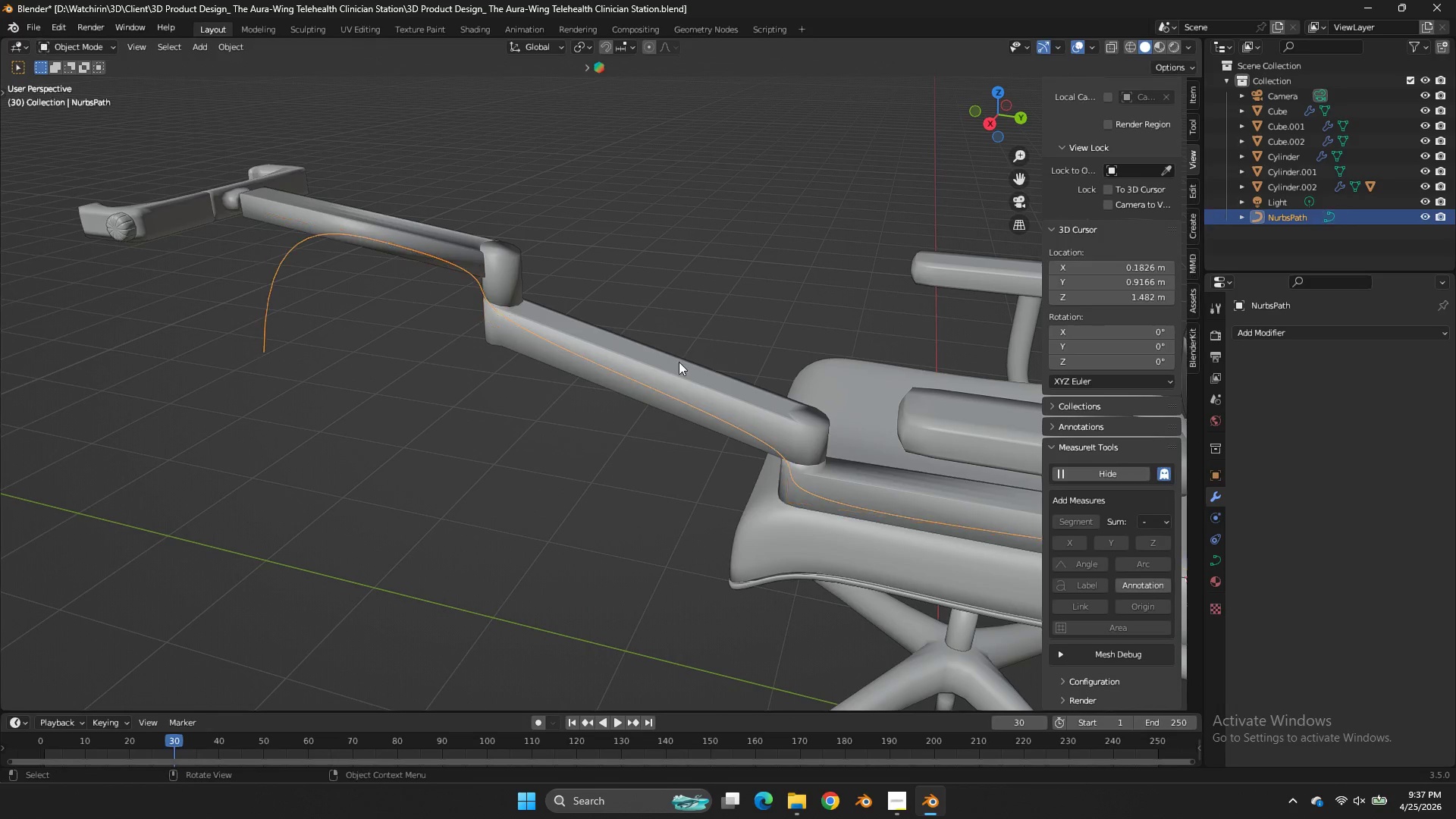 
key(Tab)
 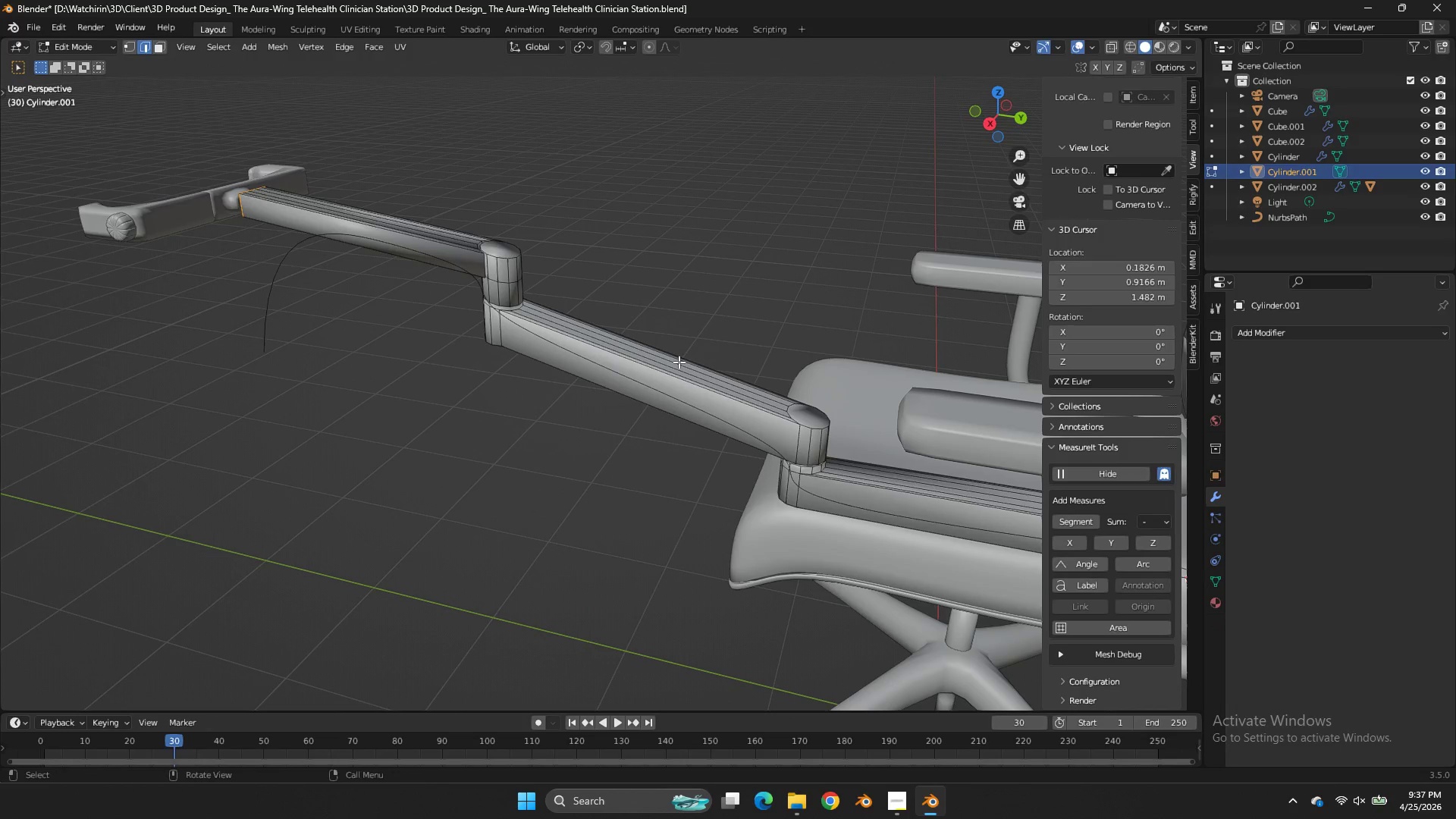 
left_click([679, 362])
 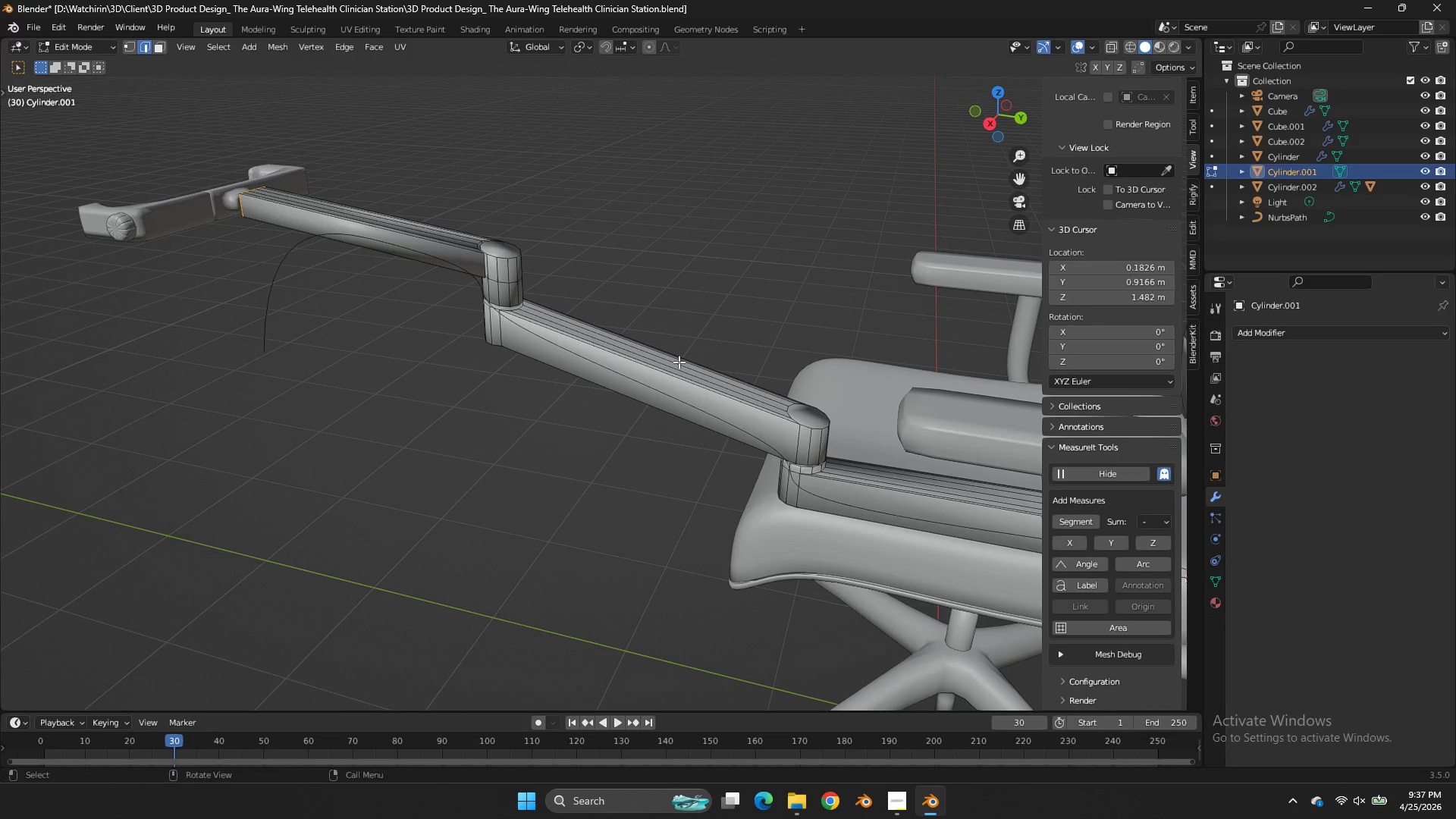 
key(Tab)
 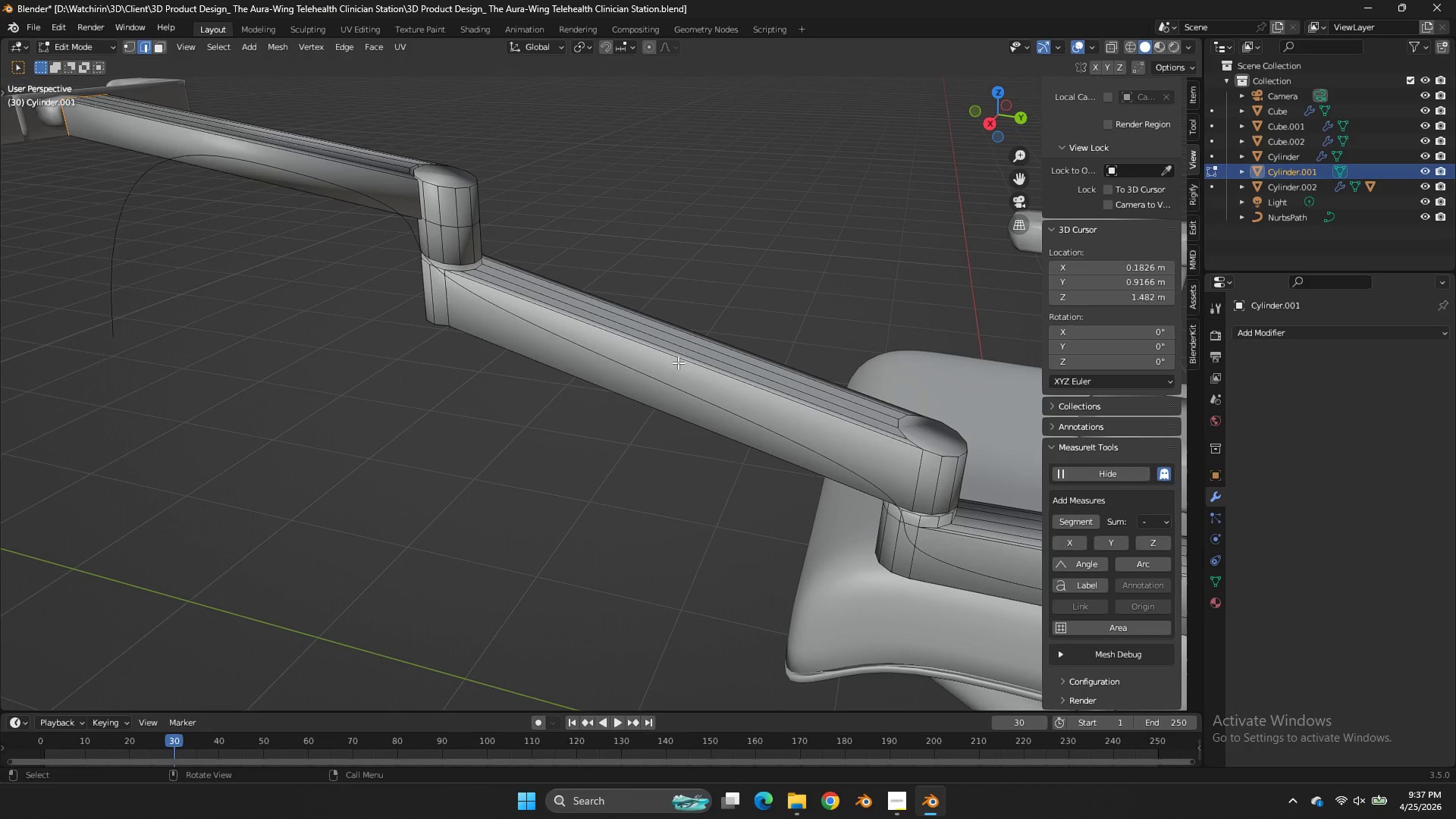 
key(Control+R)
 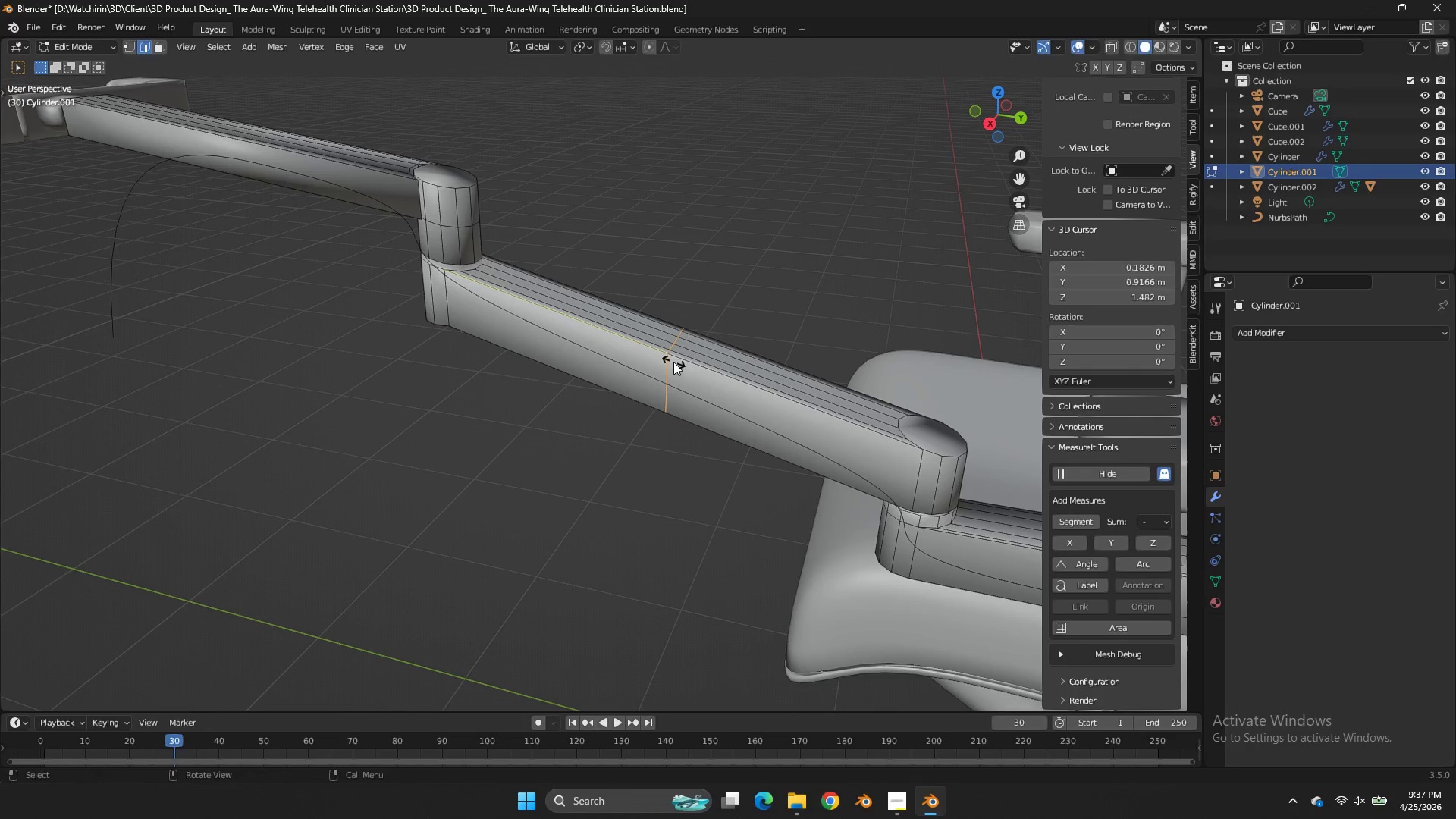 
scroll: coordinate [679, 362], scroll_direction: up, amount: 2.0
 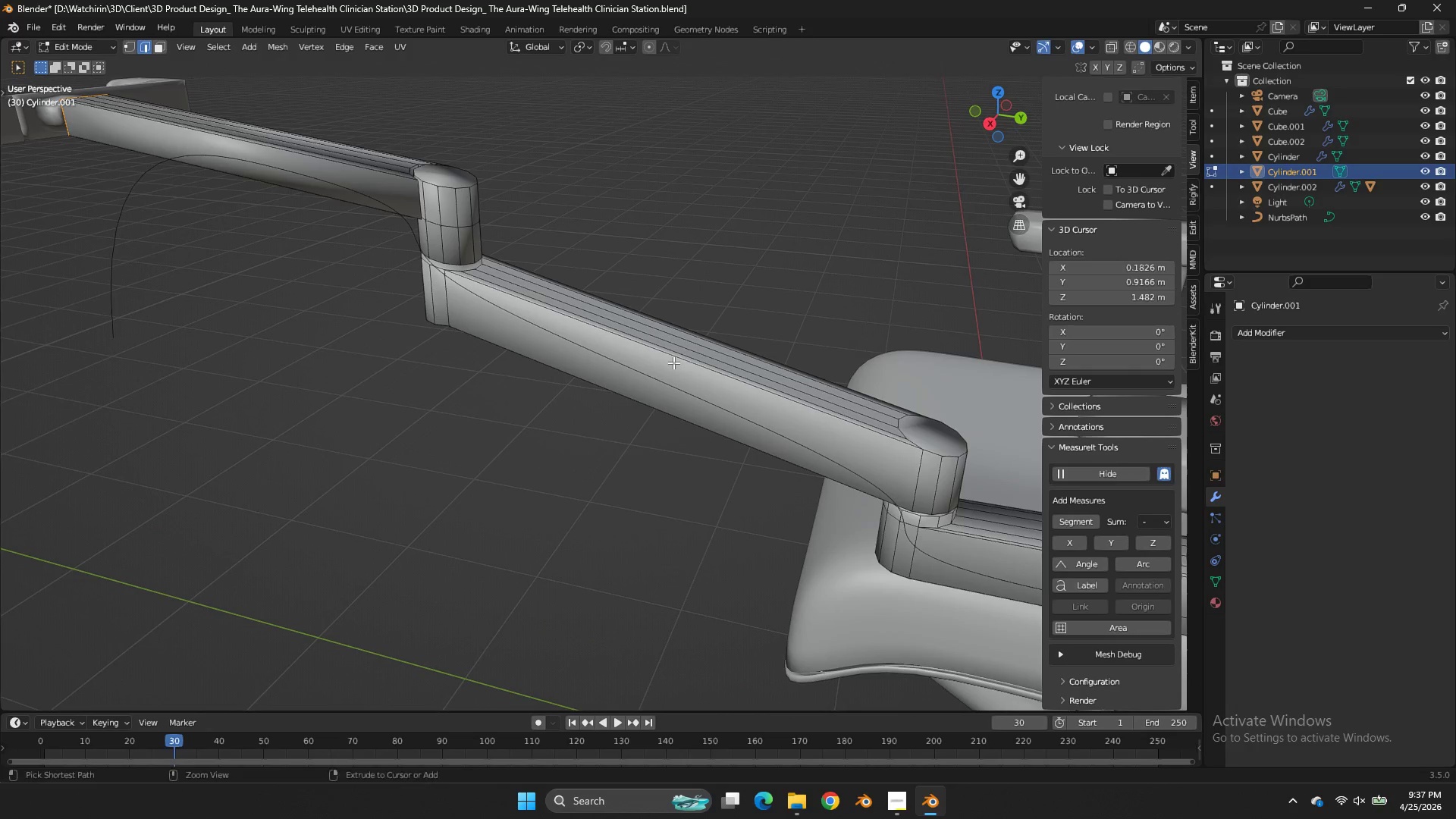 
left_click([673, 362])
 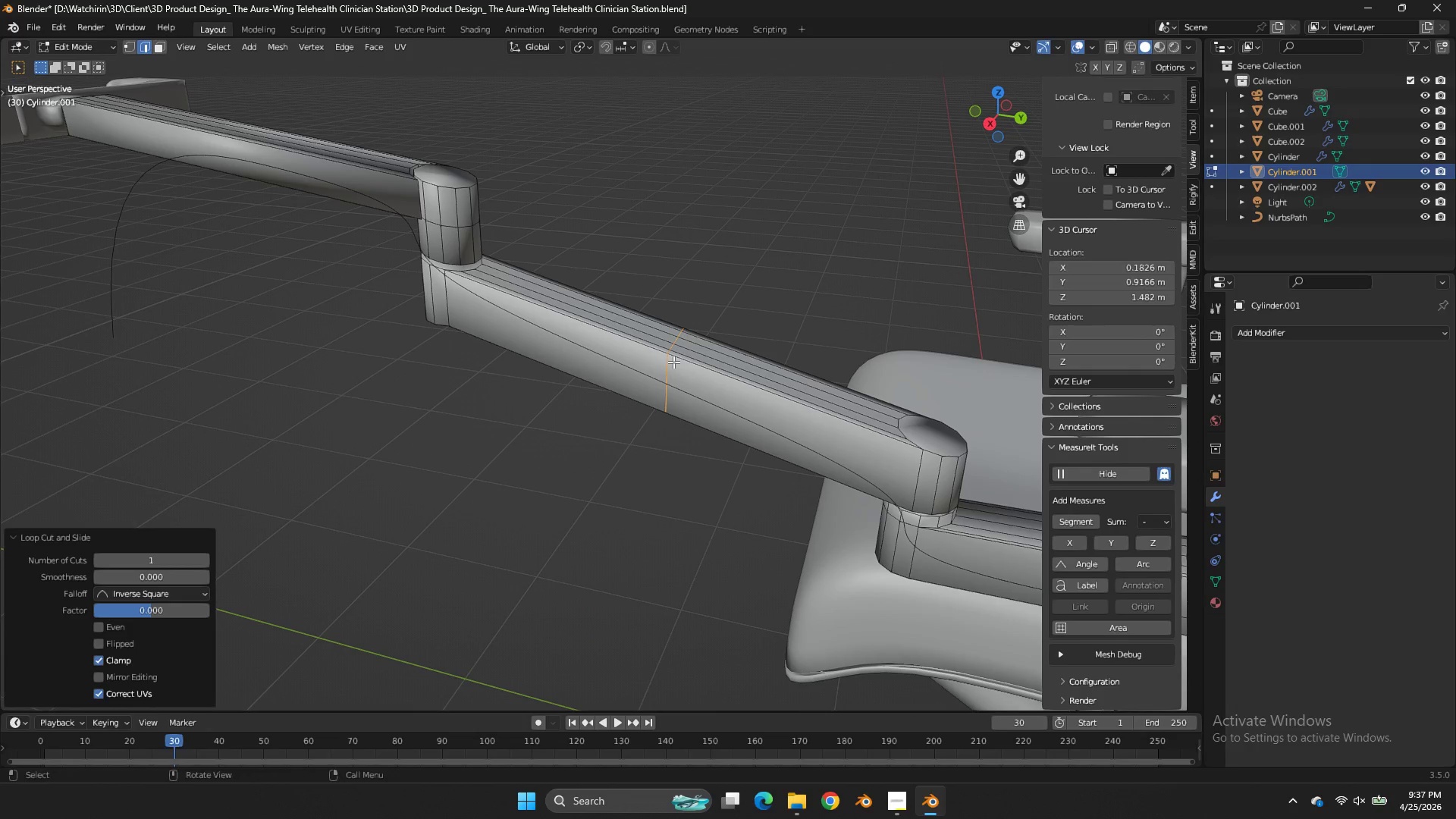 
right_click([673, 362])
 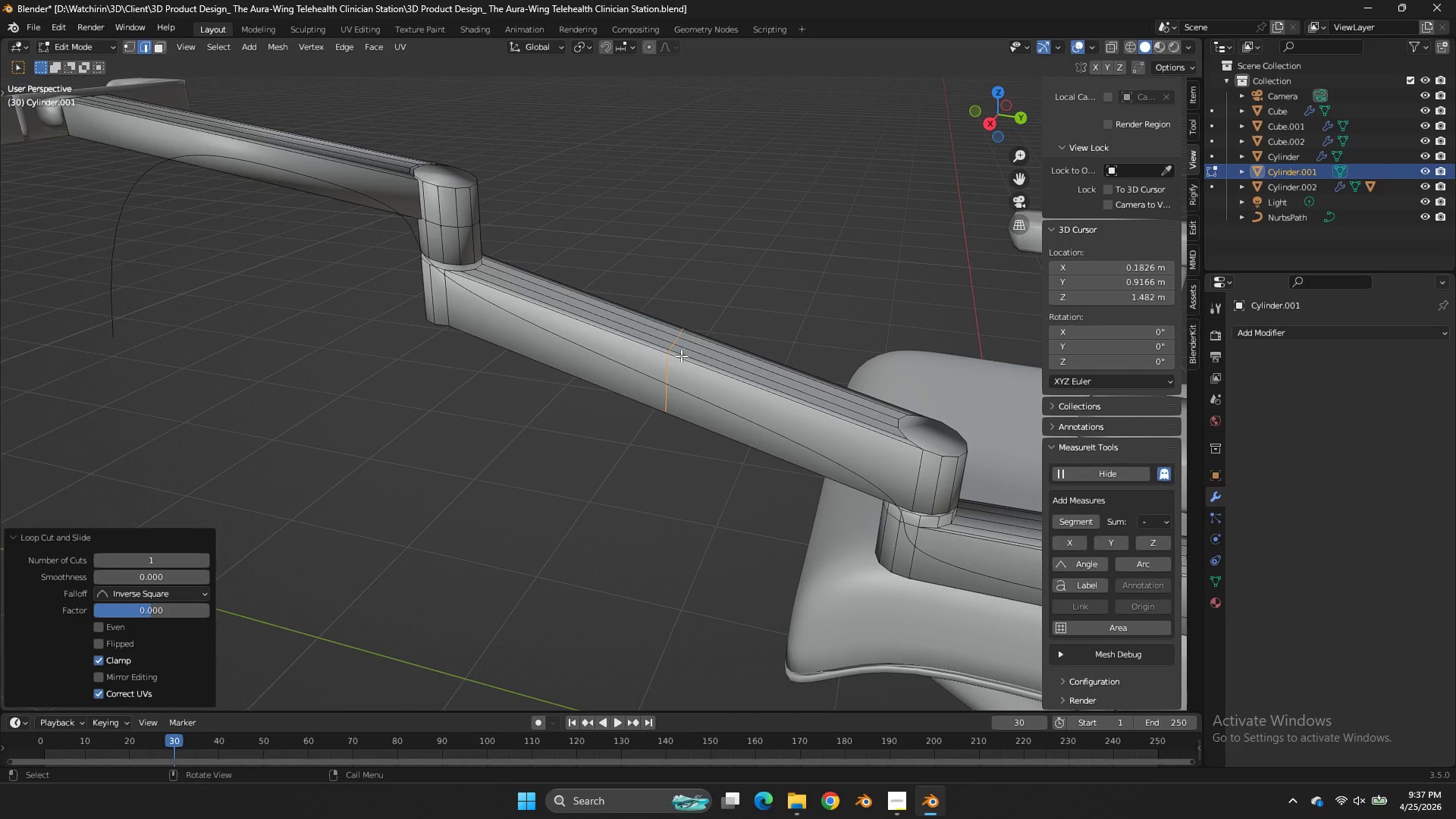 
key(Control+B)
 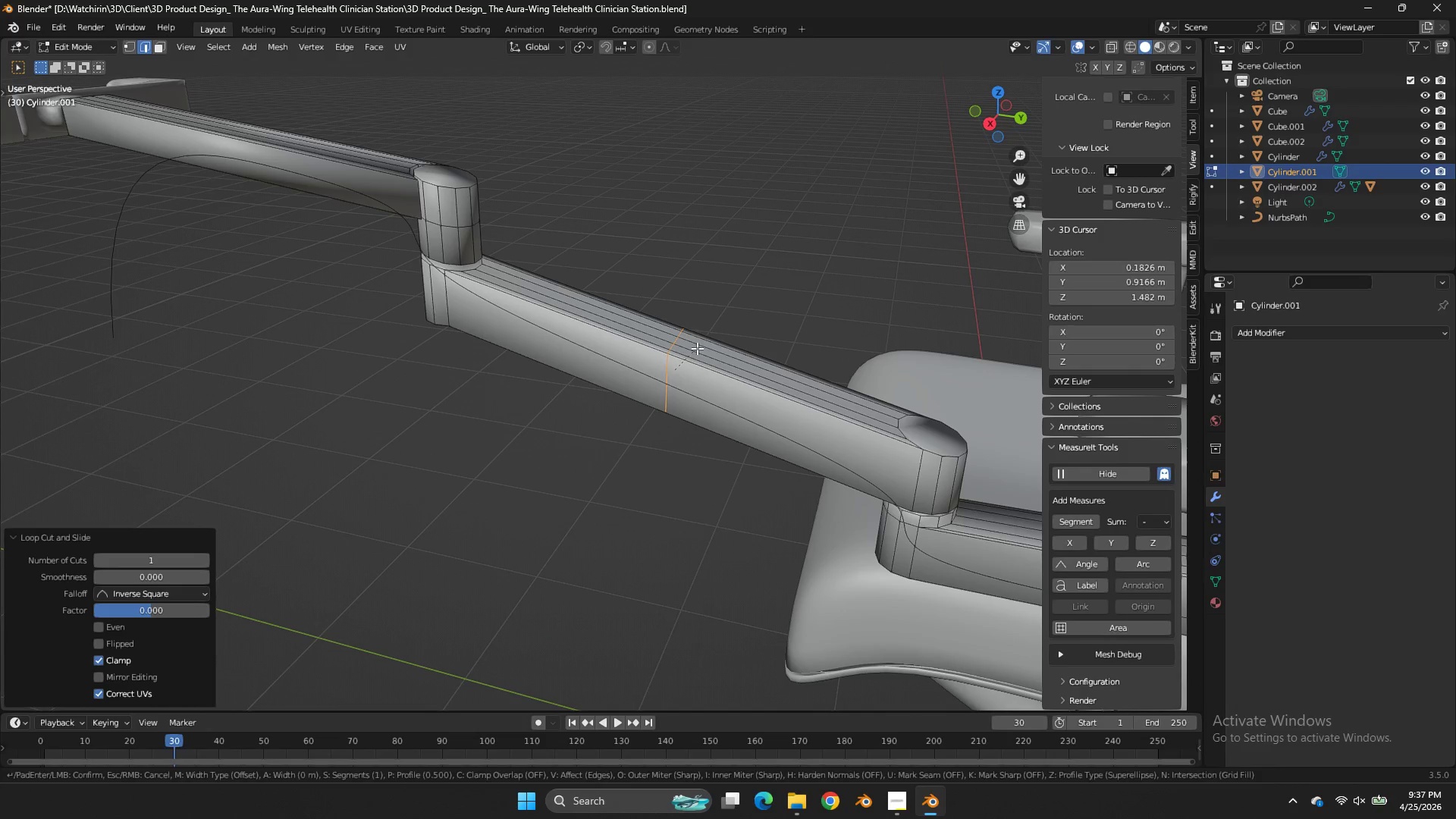 
hold_key(key=ShiftLeft, duration=1.38)
left_click_drag(start_coordinate=[817, 338], to_coordinate=[808, 336])
 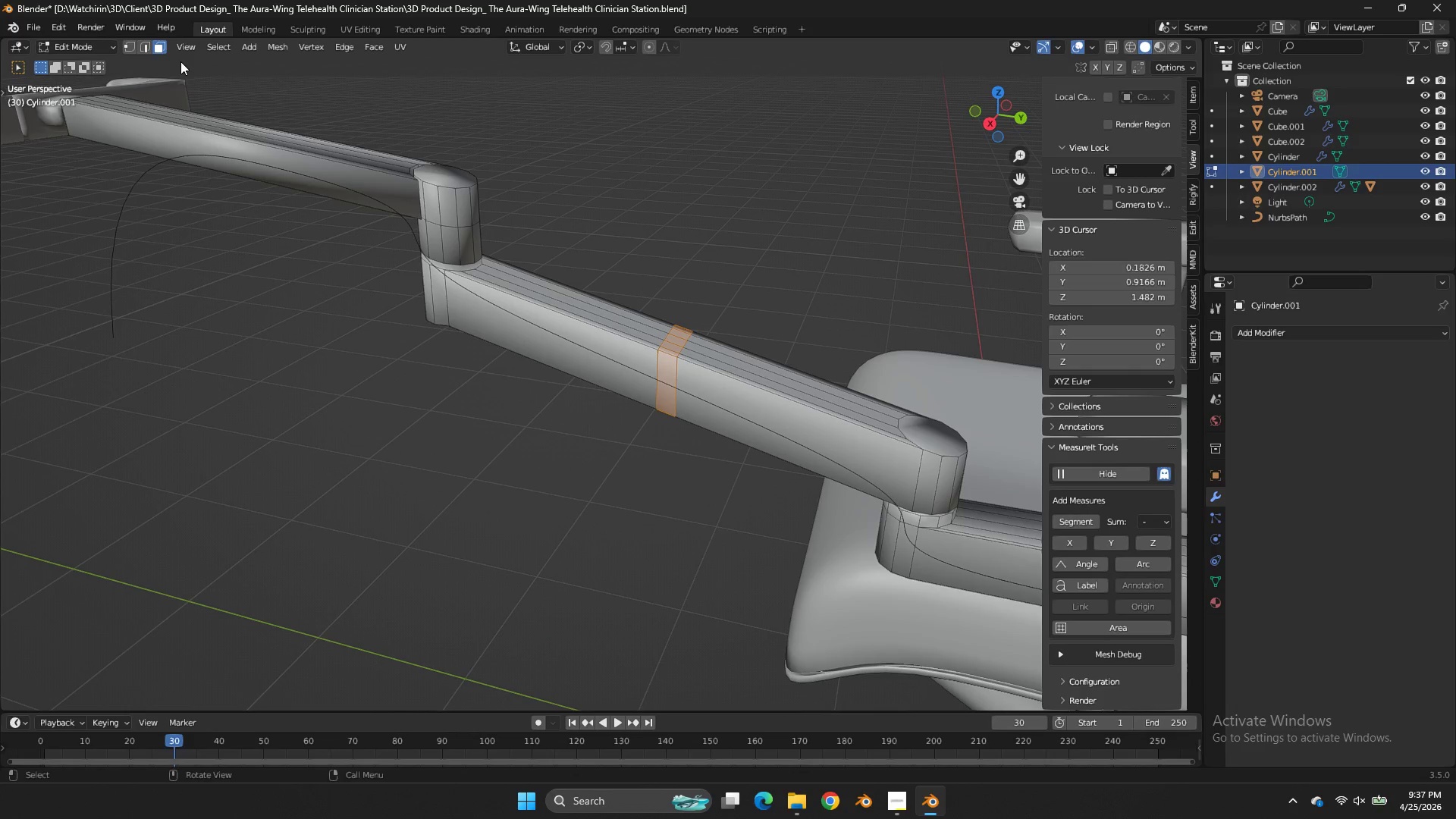 
left_click([156, 51])
 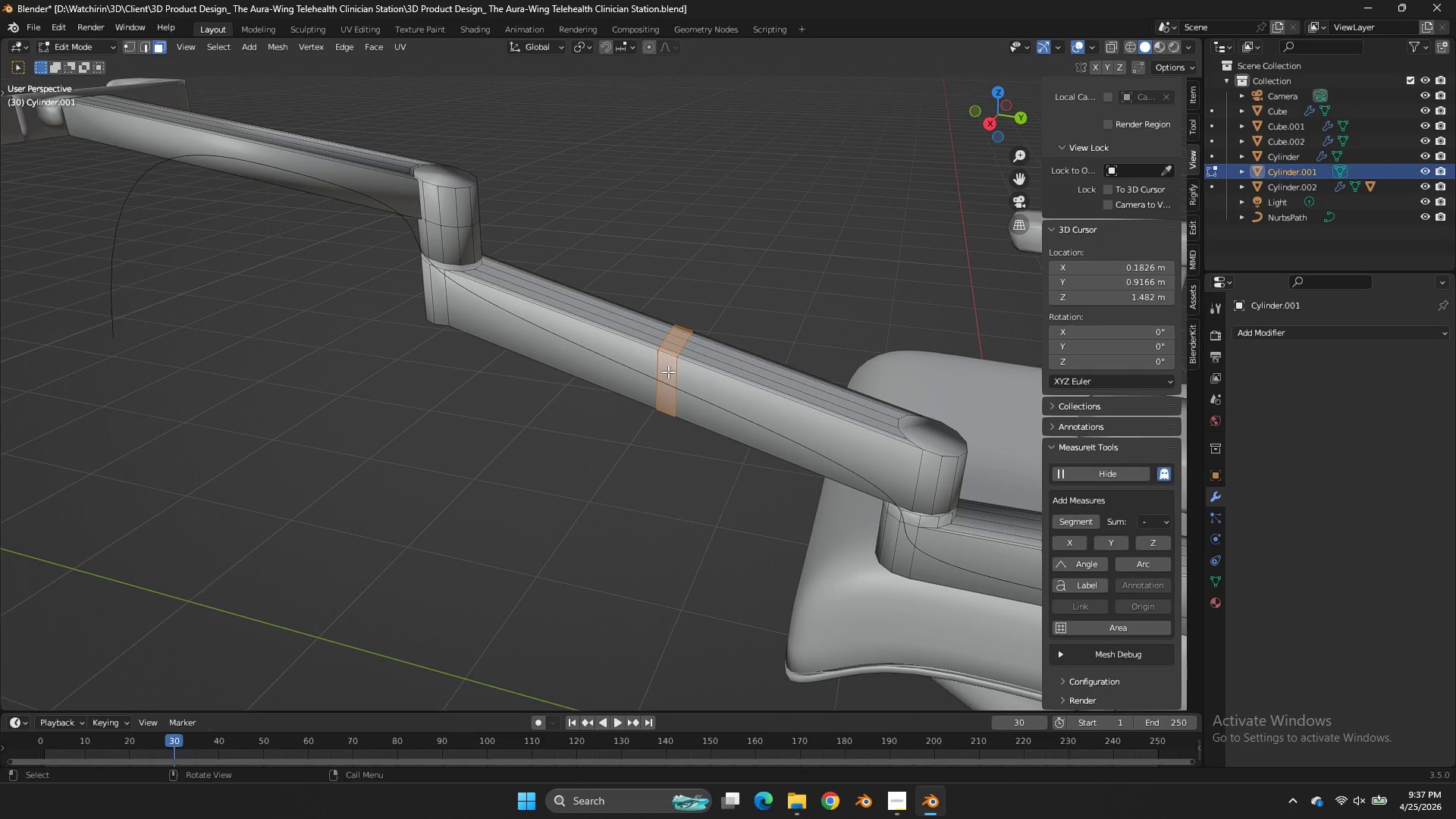 
left_click([668, 372])
 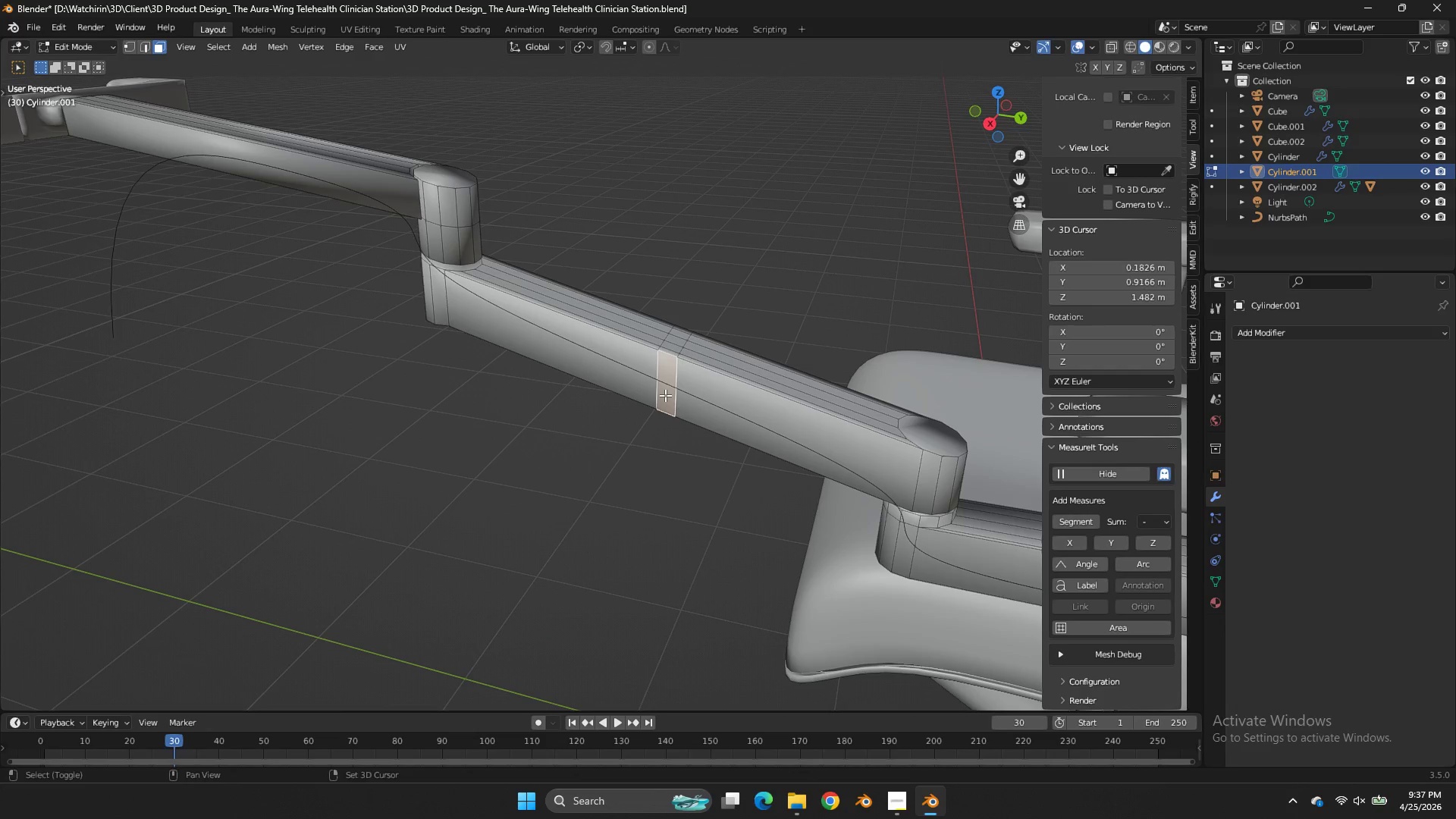 
hold_key(key=ShiftLeft, duration=0.66)
double_click([665, 395])
 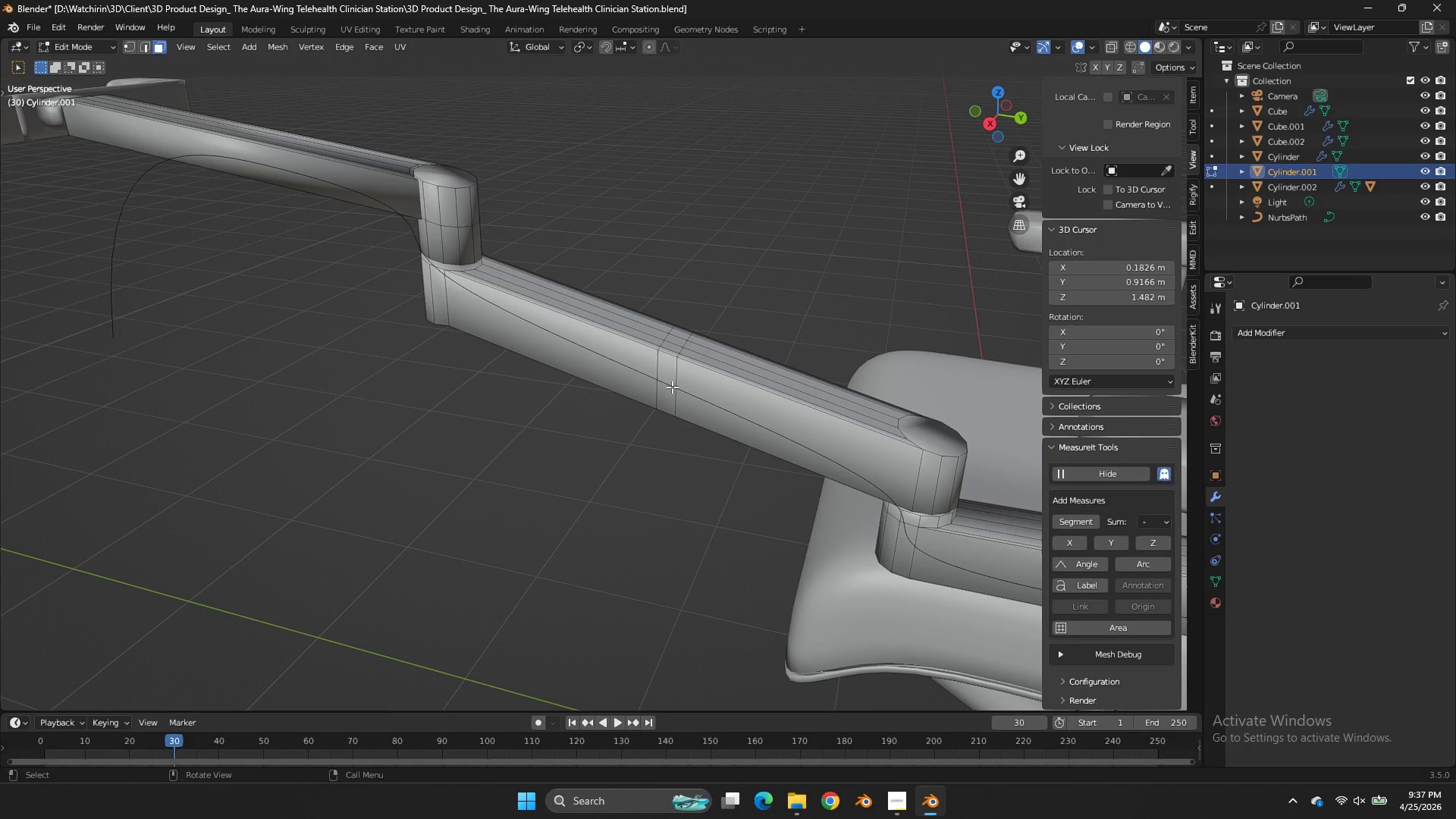 
left_click([672, 387])
 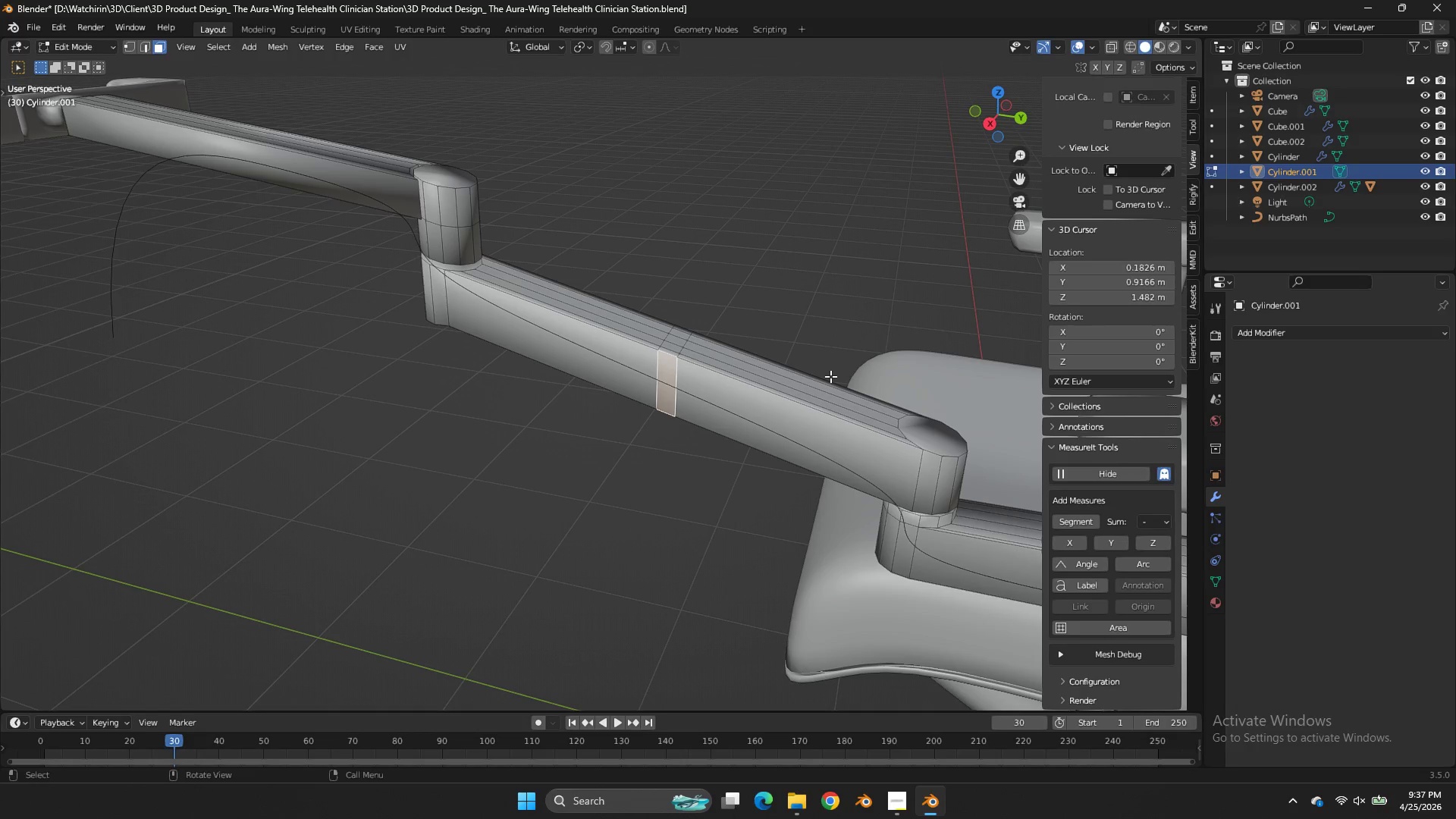 
key(I)
 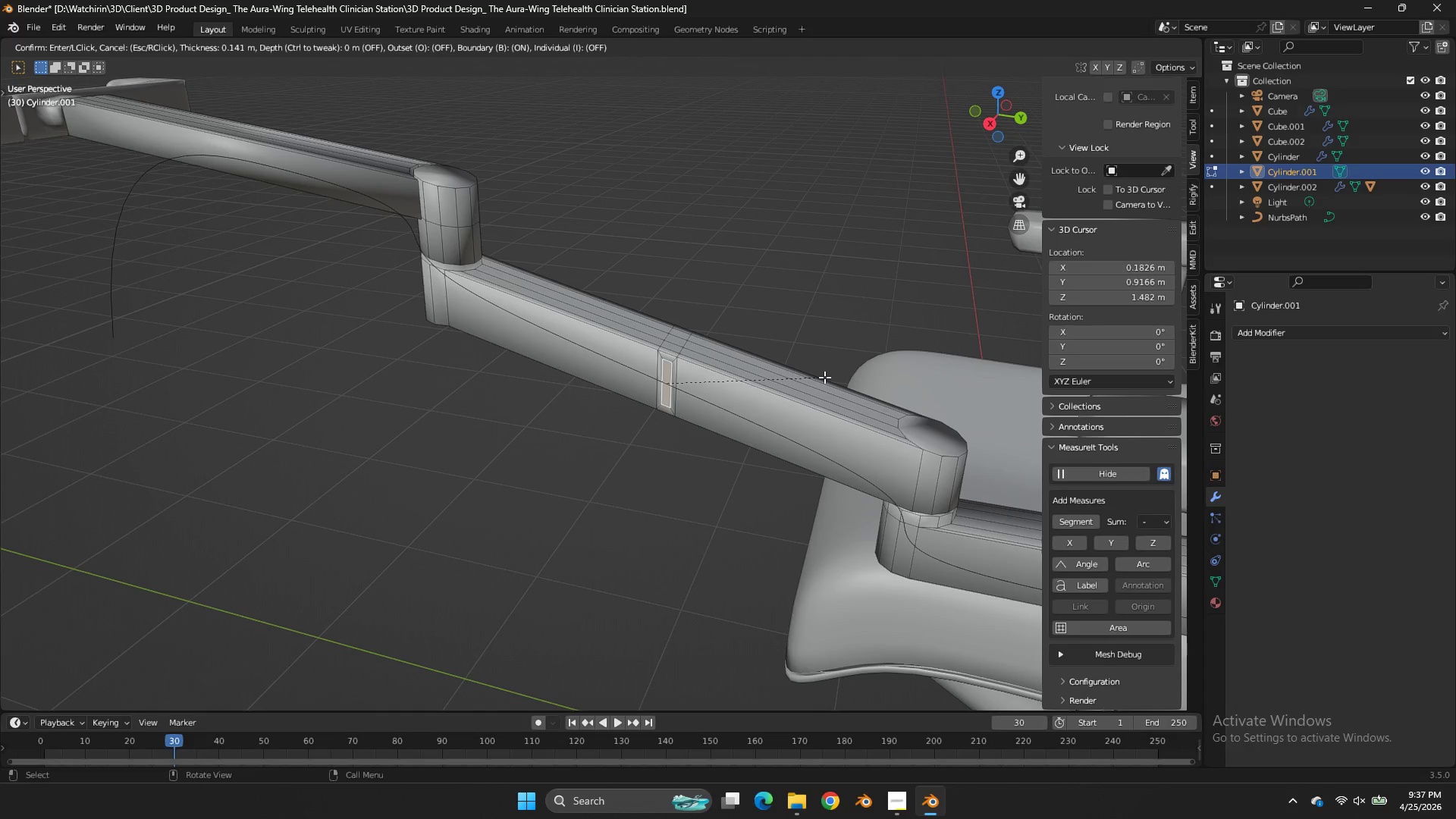 
left_click([824, 377])
 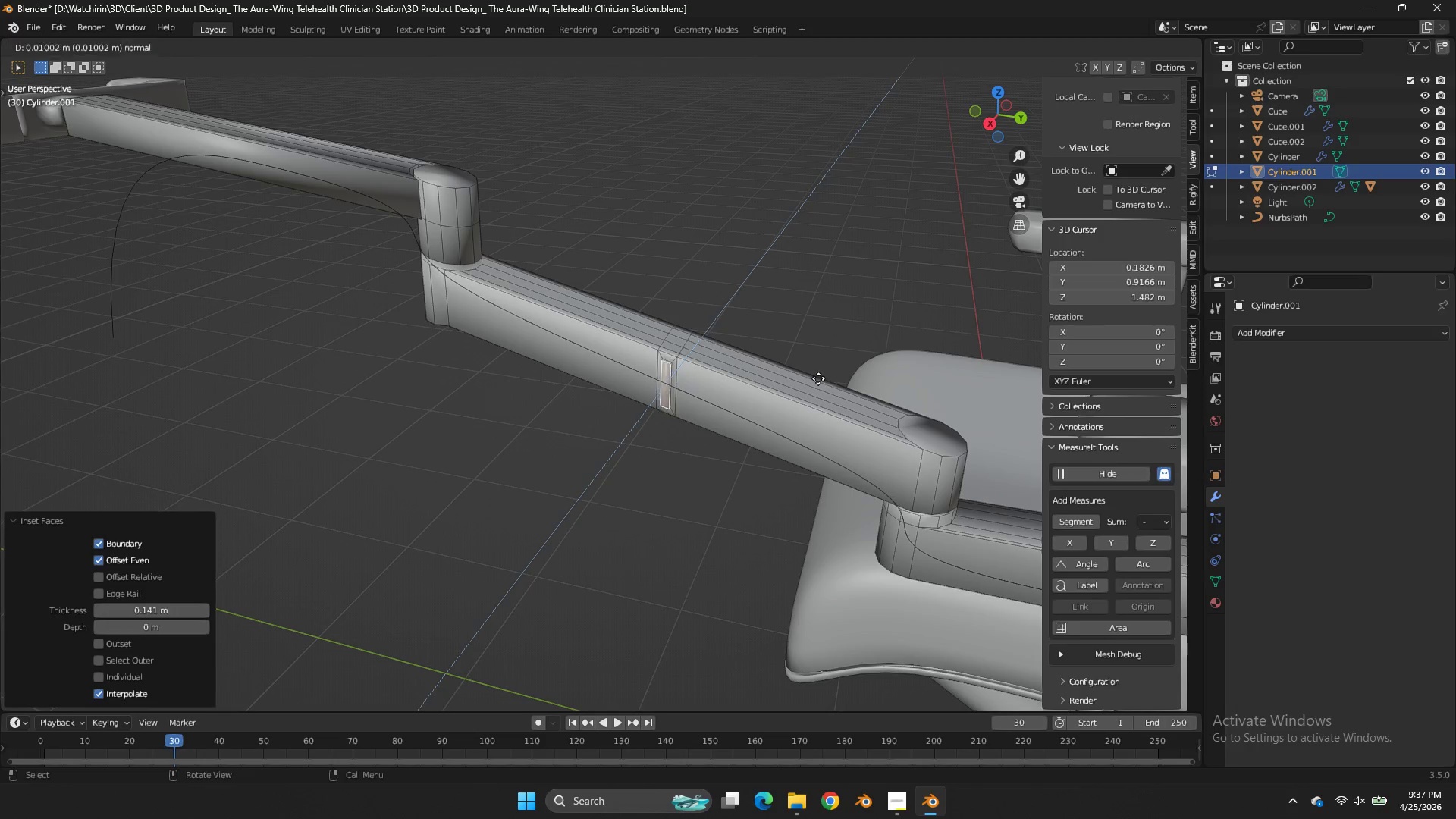 
key(E)
 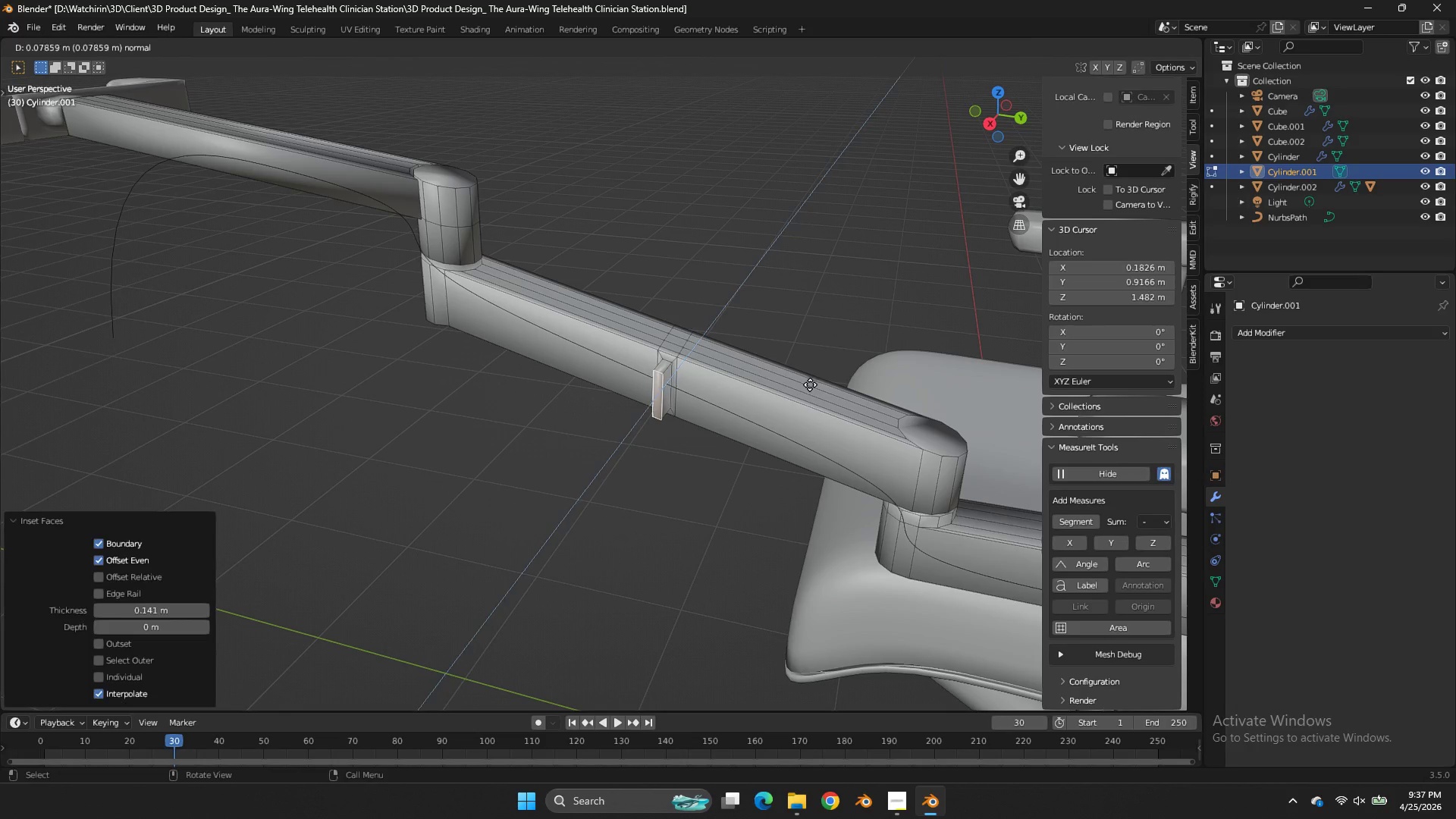 
left_click_drag(start_coordinate=[810, 384], to_coordinate=[818, 375])
 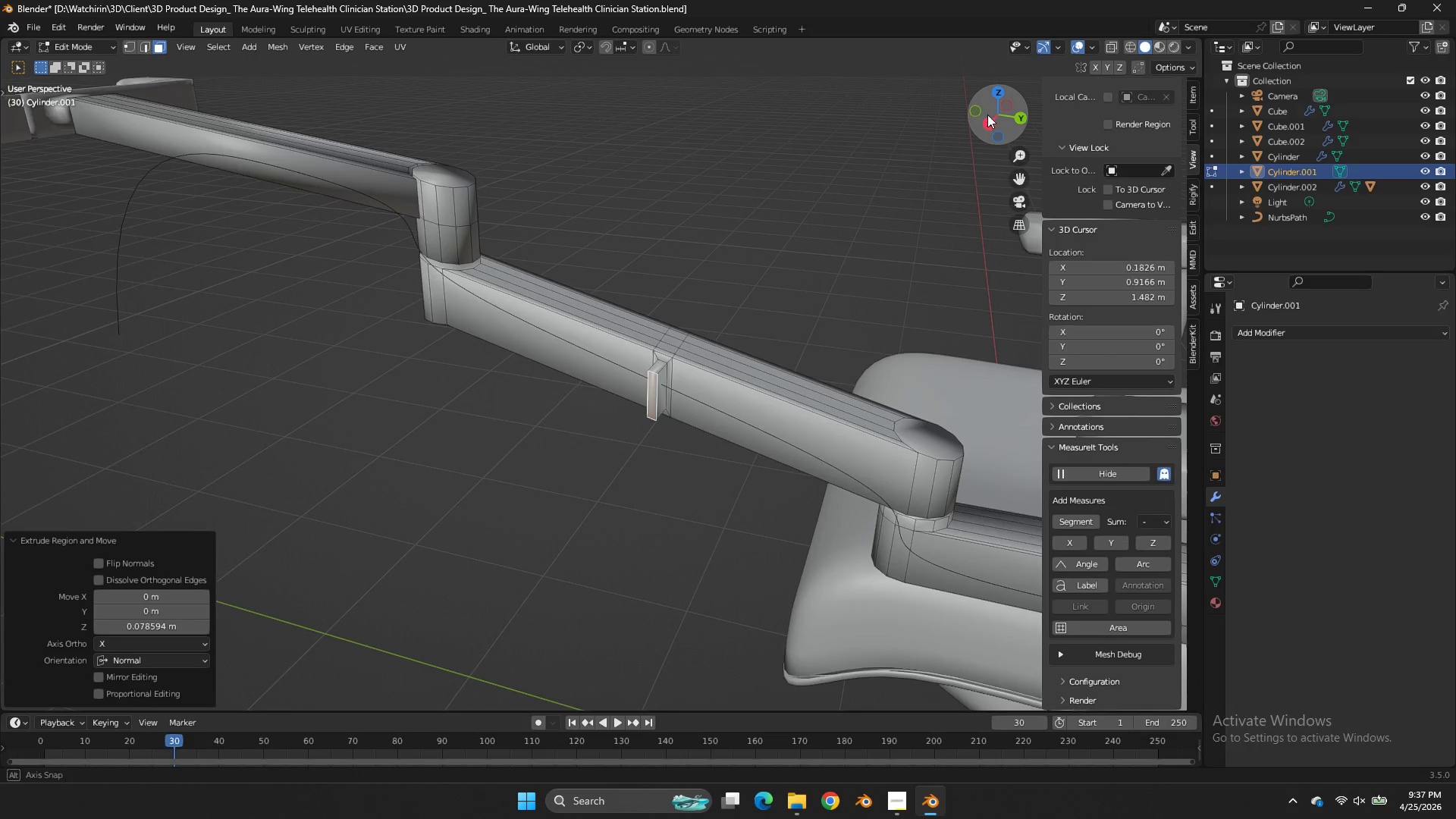 
left_click_drag(start_coordinate=[996, 113], to_coordinate=[935, 114])
 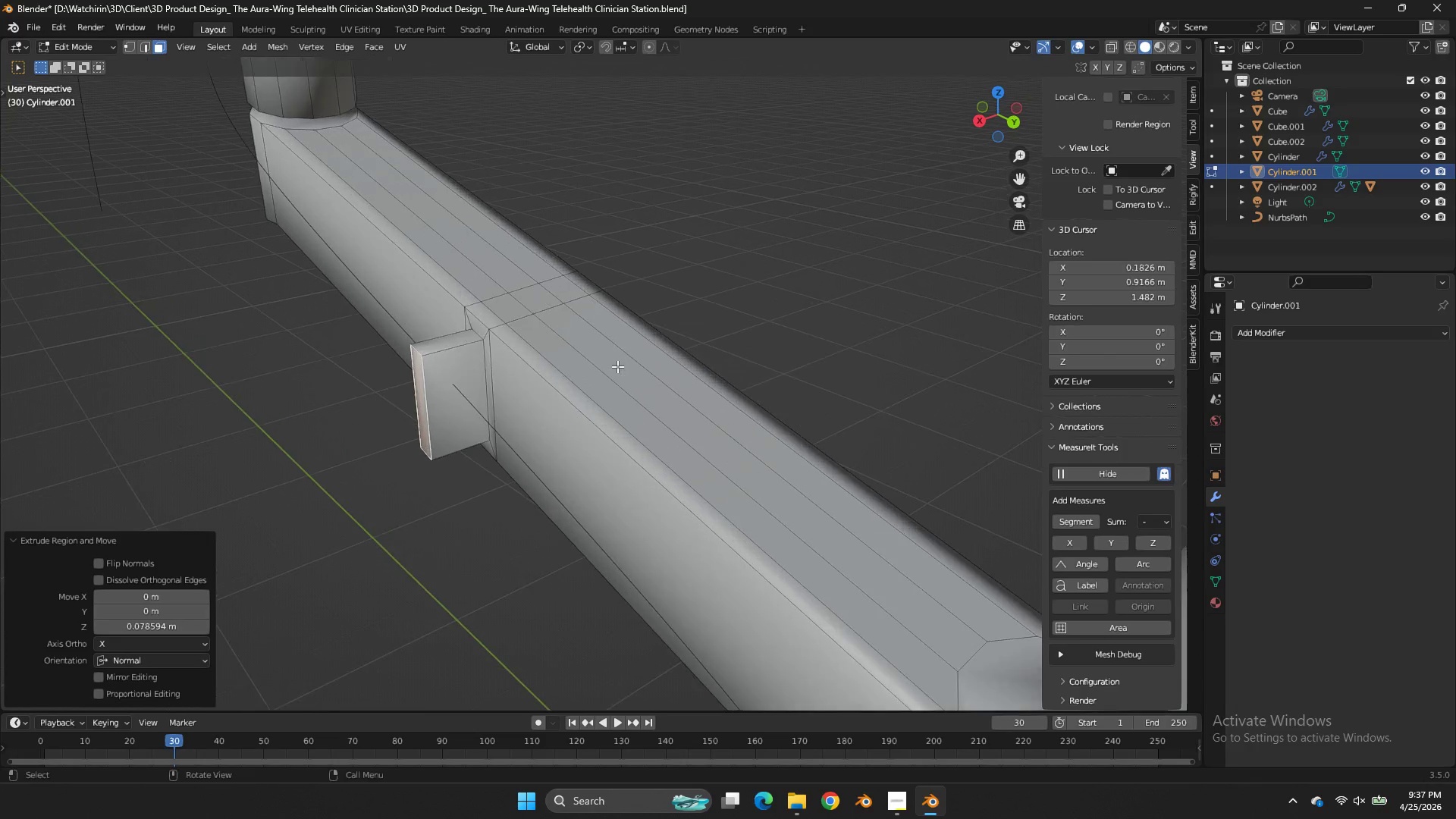 
left_click([438, 399])
 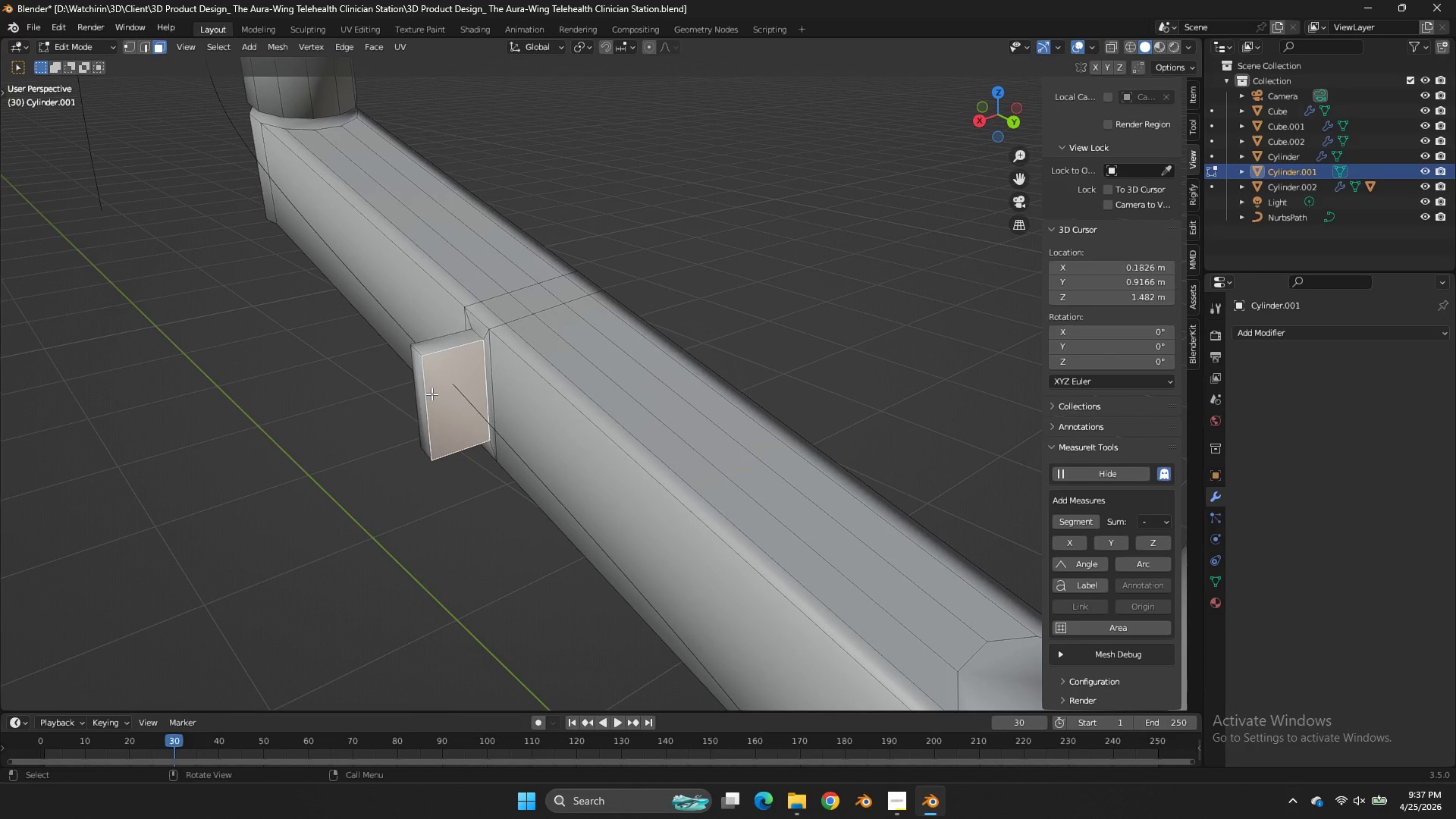 
scroll: coordinate [659, 340], scroll_direction: up, amount: 3.0
 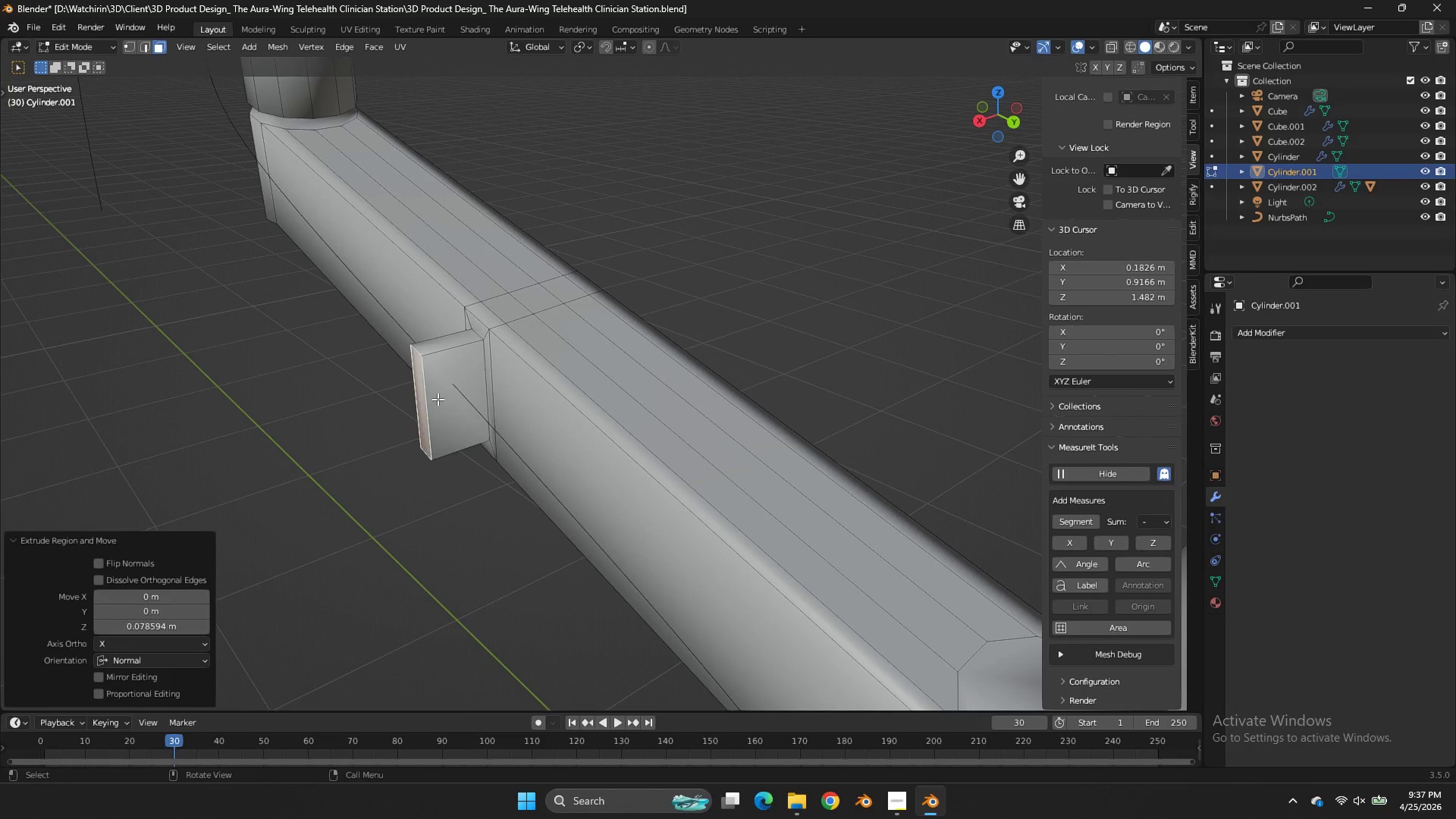 
key(Z)
 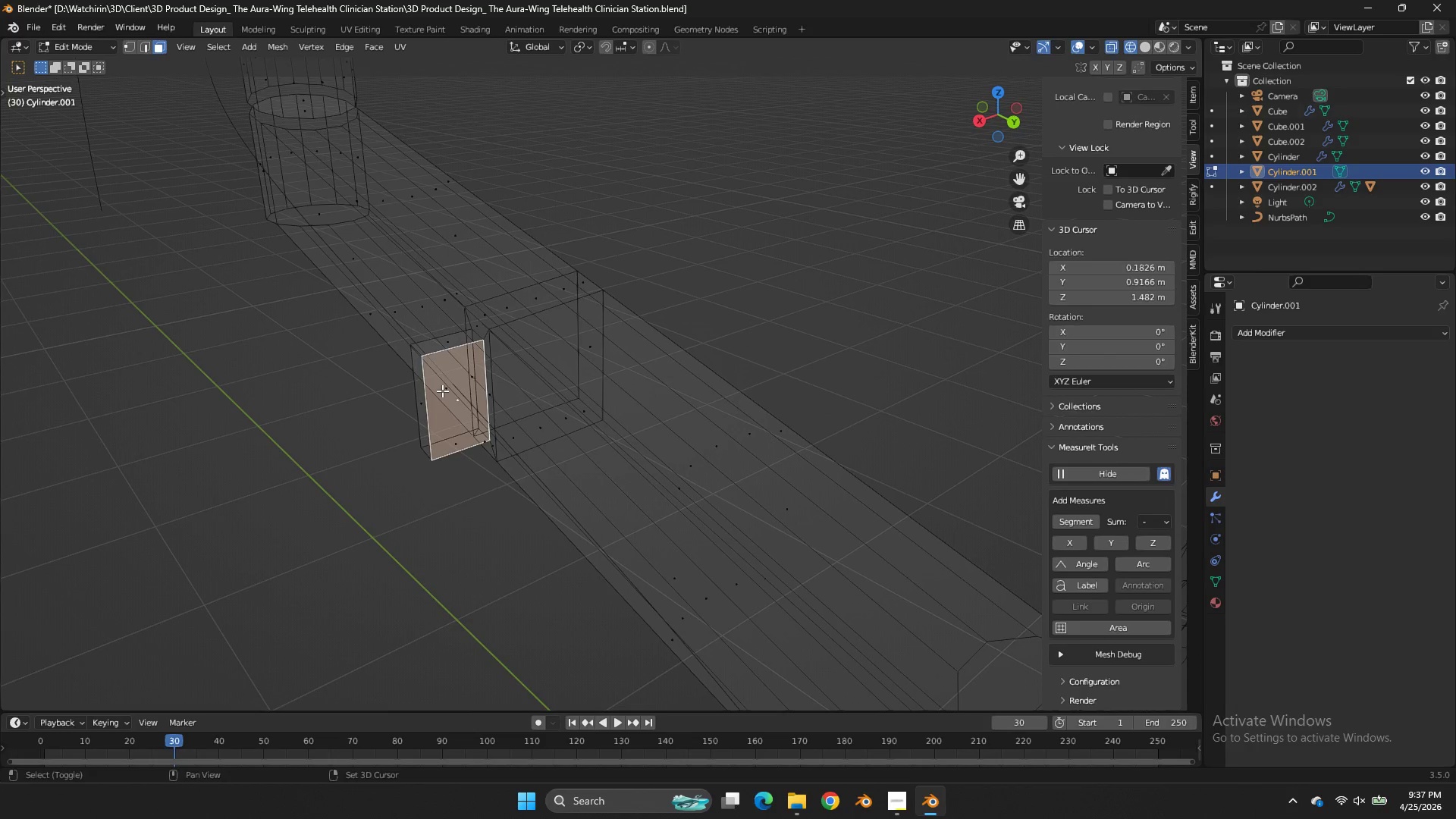 
hold_key(key=ShiftLeft, duration=0.62)
left_click([442, 391])
 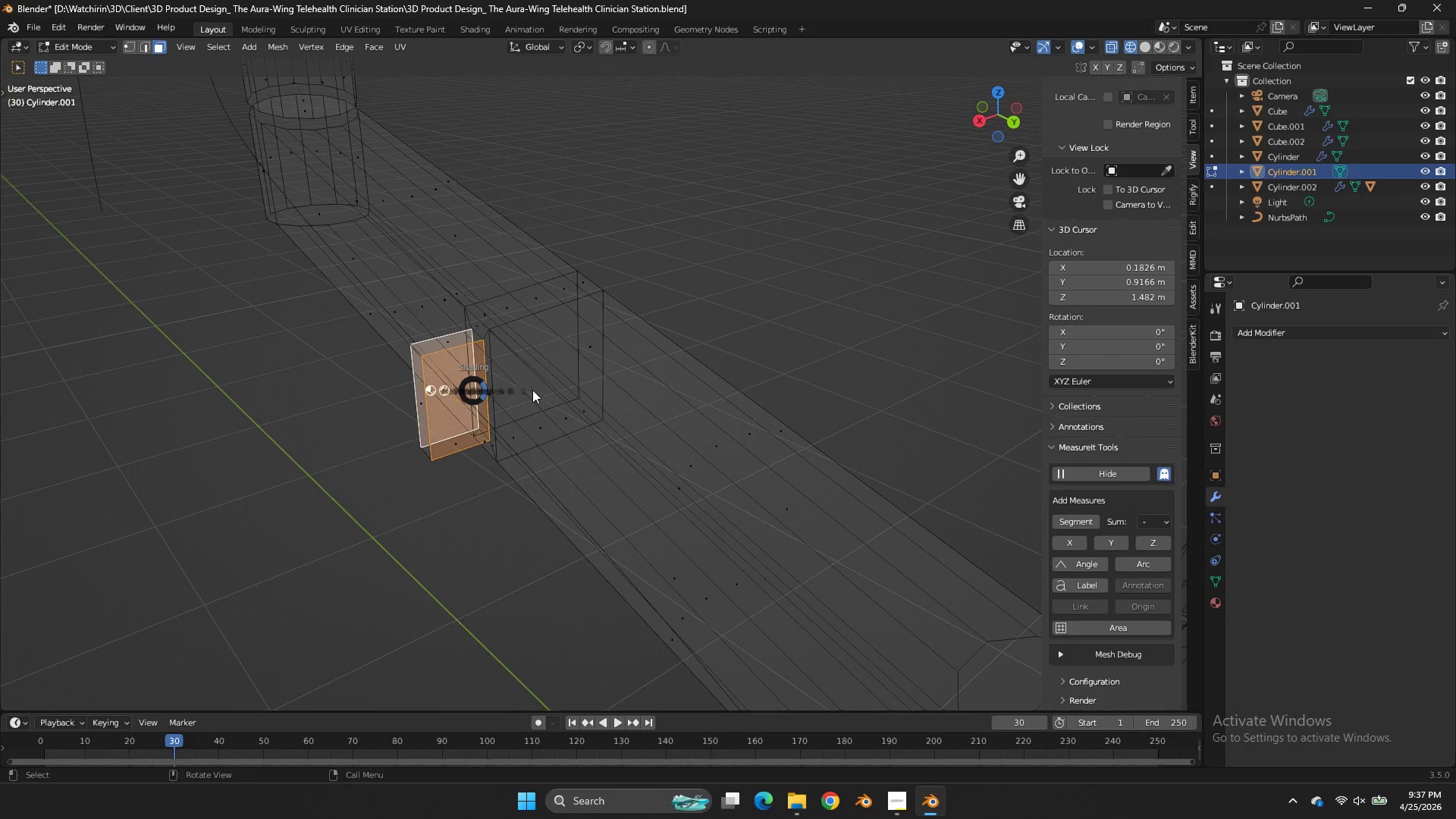 
type(ZI)
 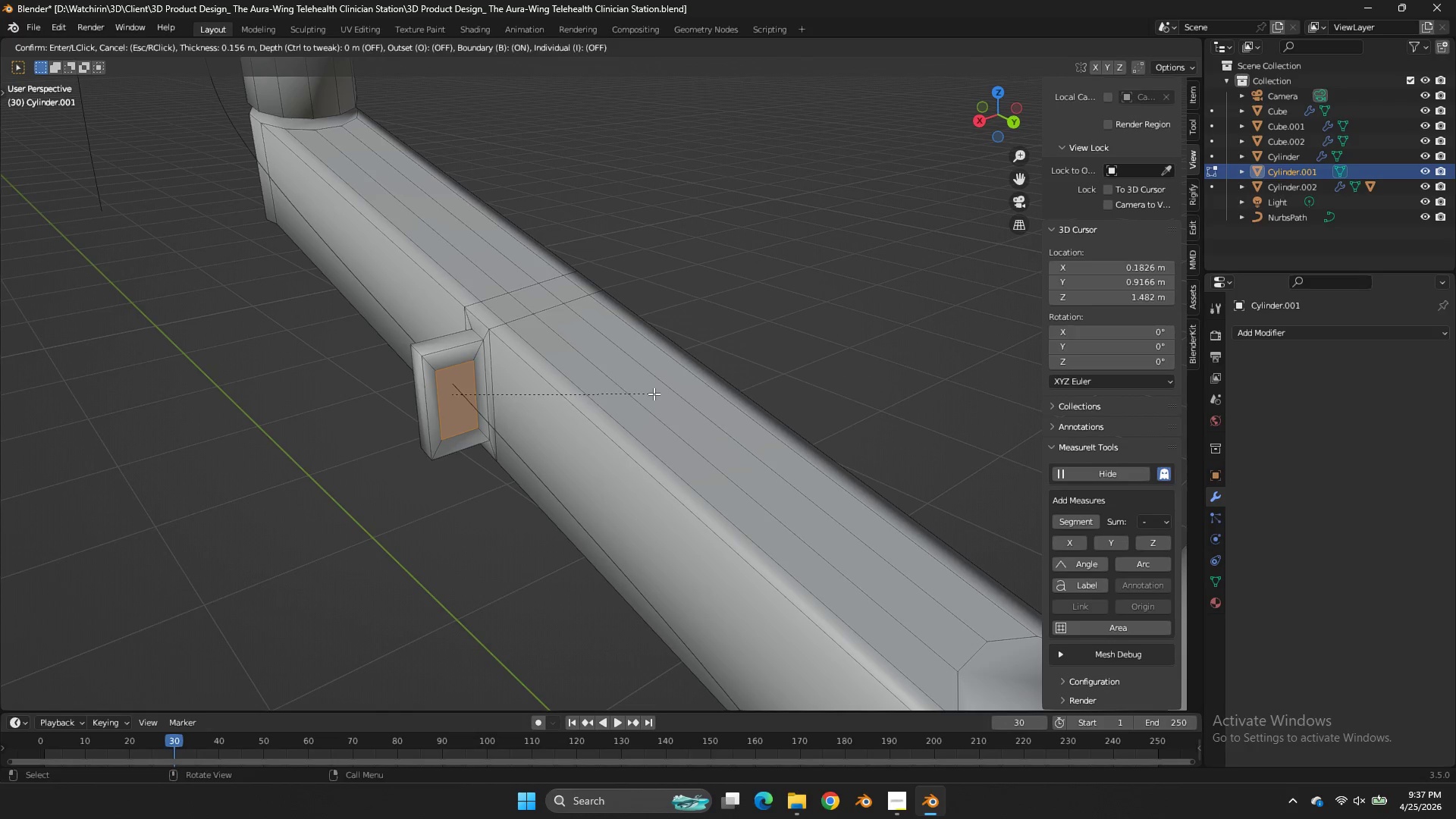 
left_click([652, 394])
 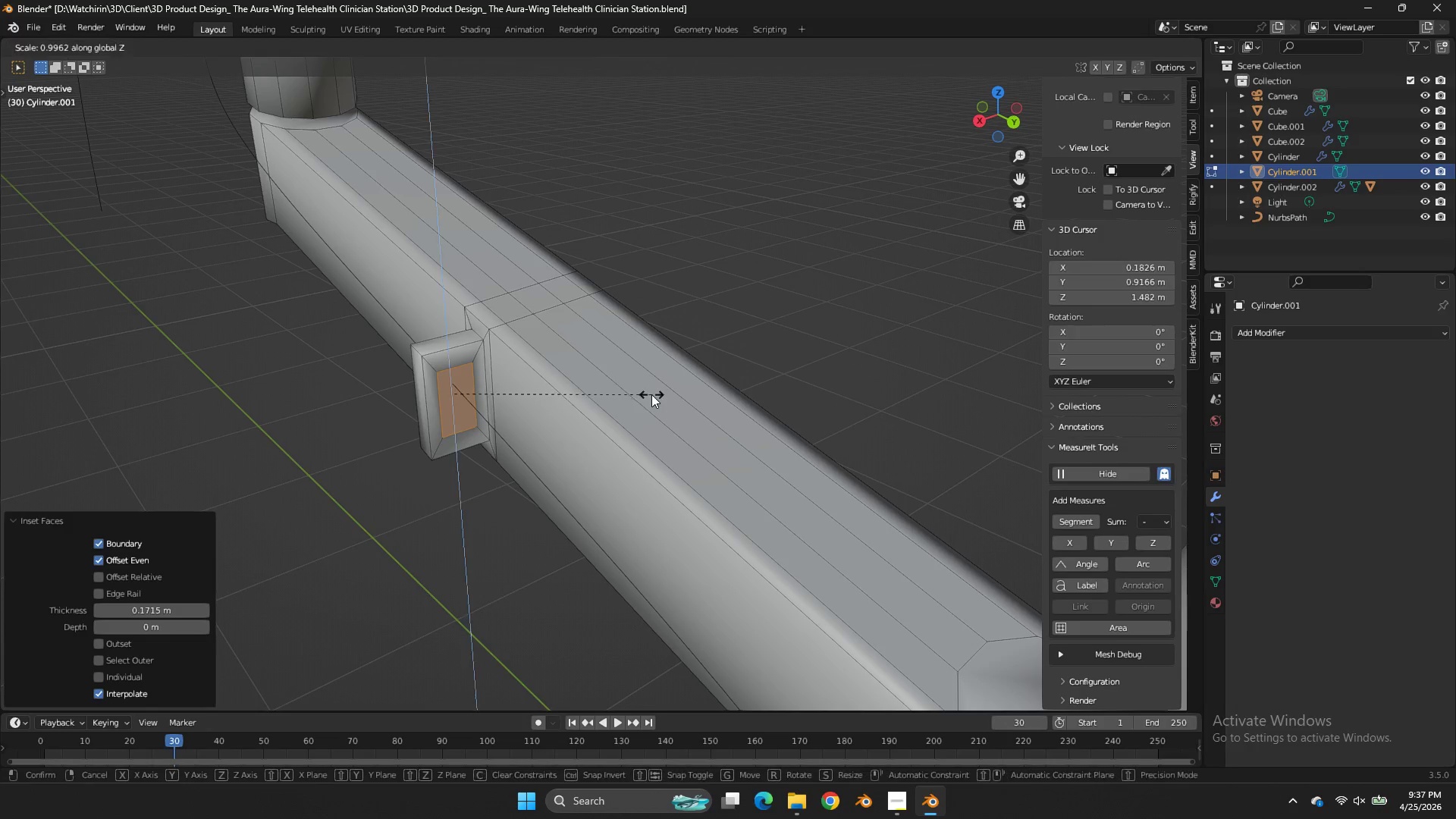 
type(SZ)
 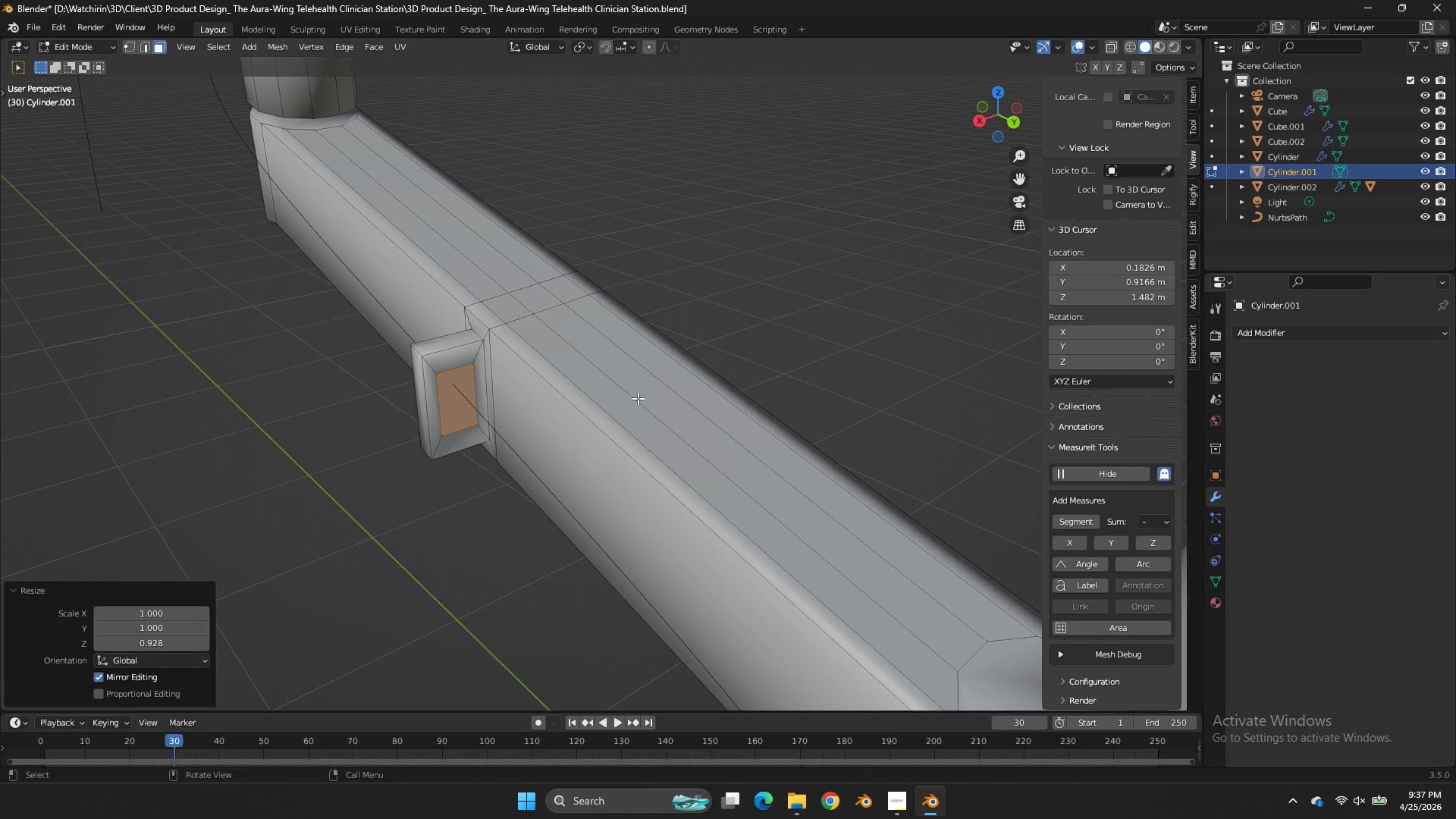 
left_click([638, 398])
 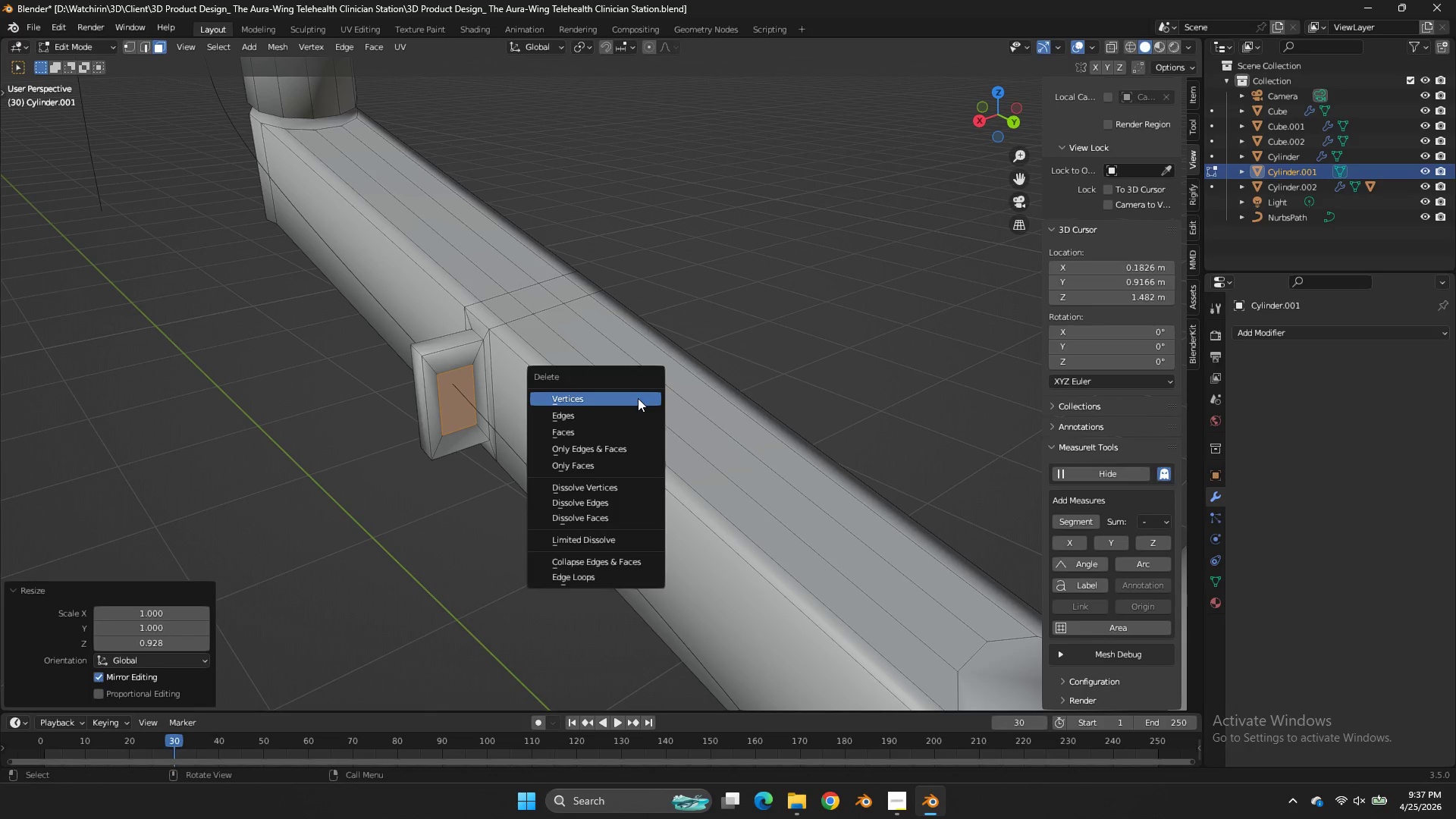 
key(X)
 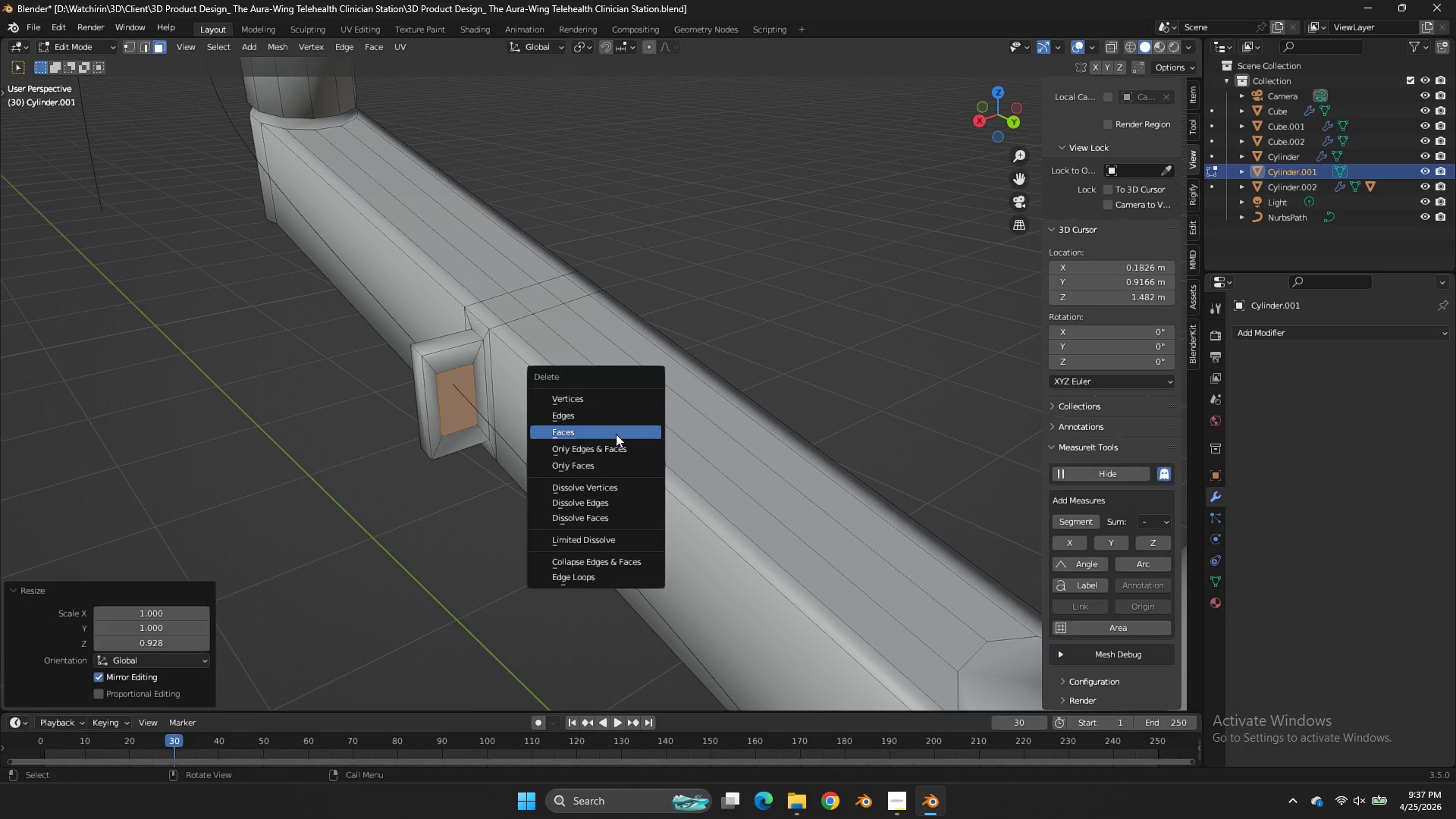 
left_click([616, 434])
 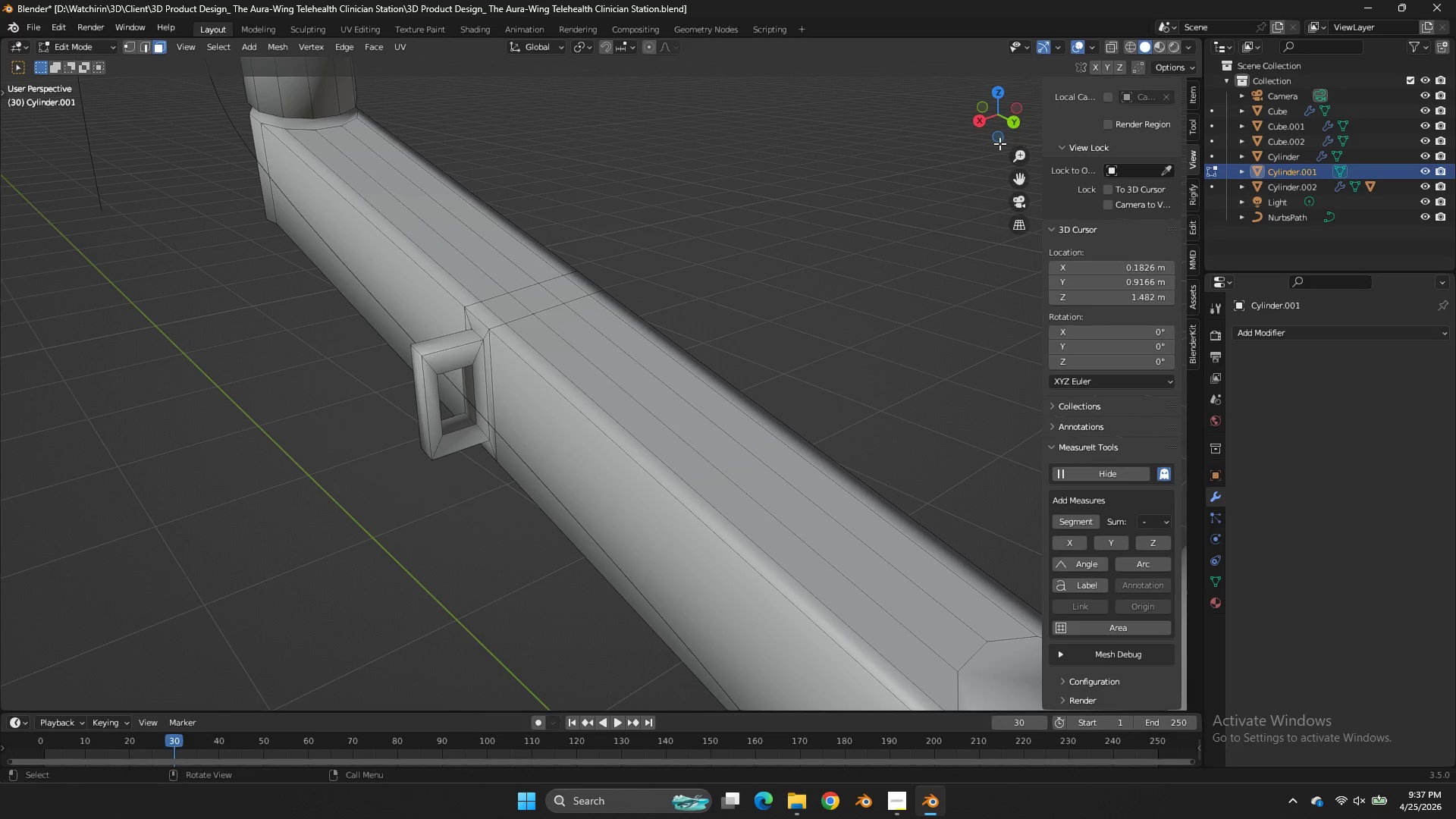 
left_click_drag(start_coordinate=[1009, 128], to_coordinate=[1012, 109])
 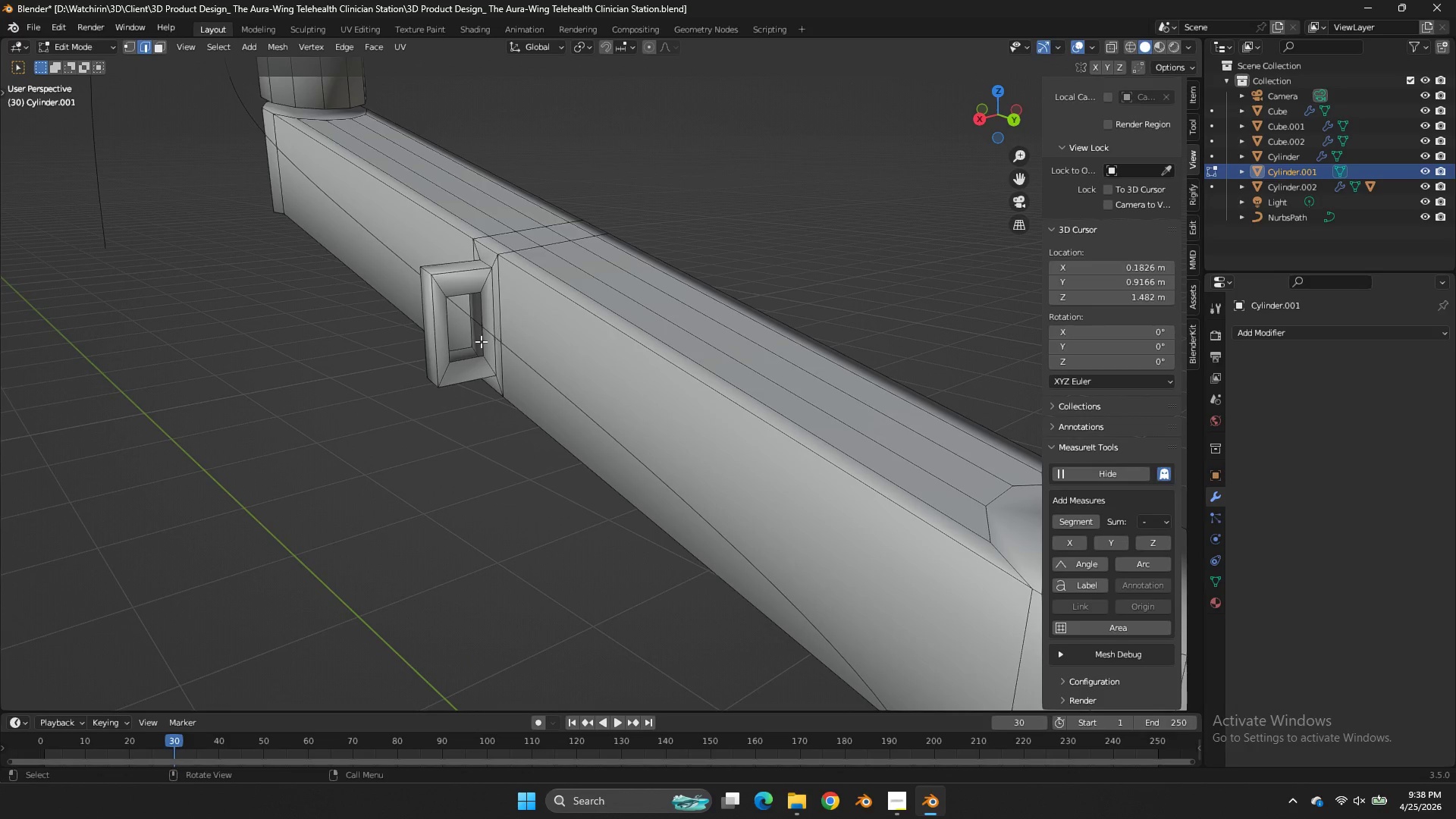 
left_click([467, 344])
 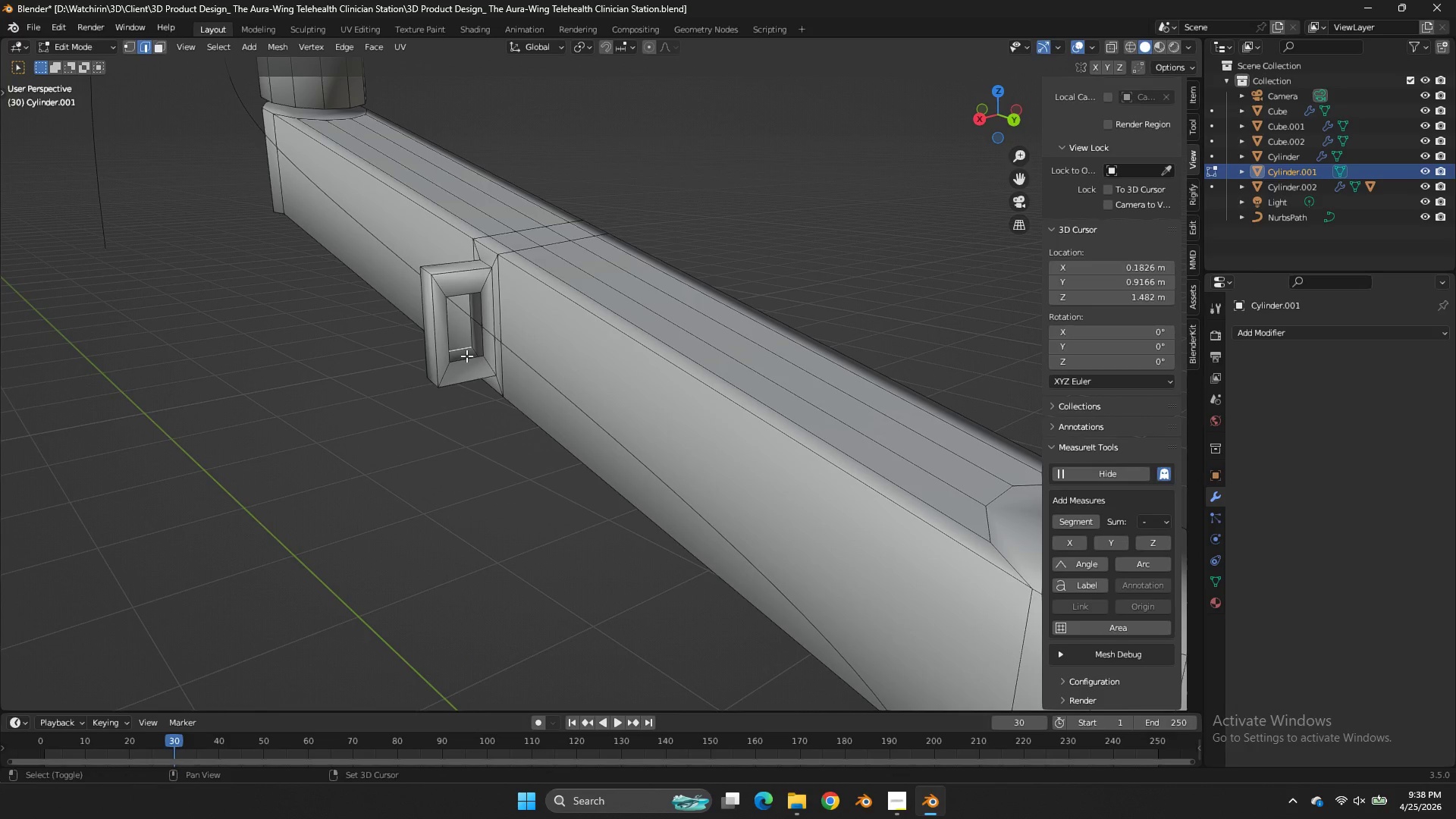 
key(Shift+ShiftLeft)
 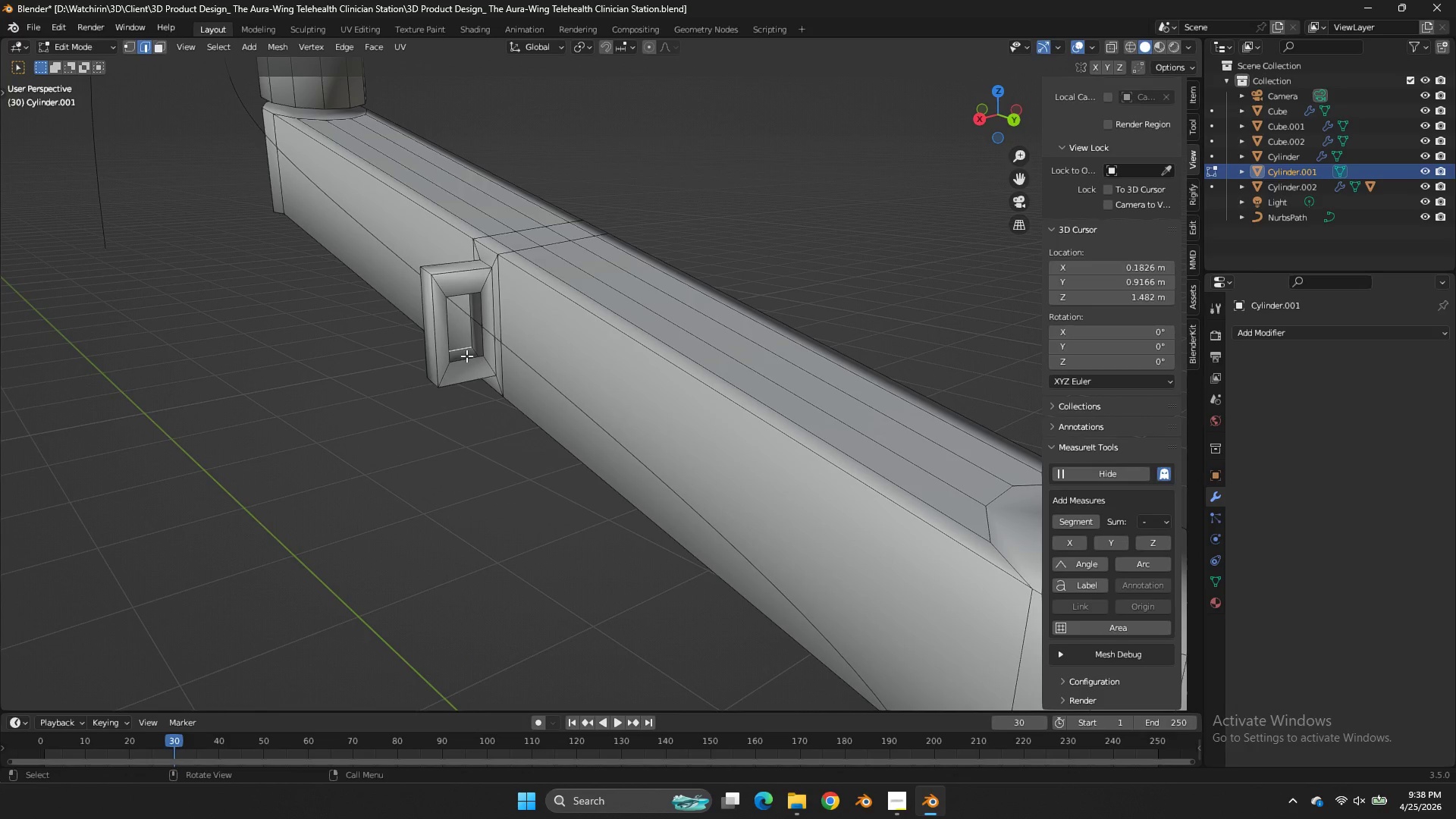 
double_click([466, 356])
 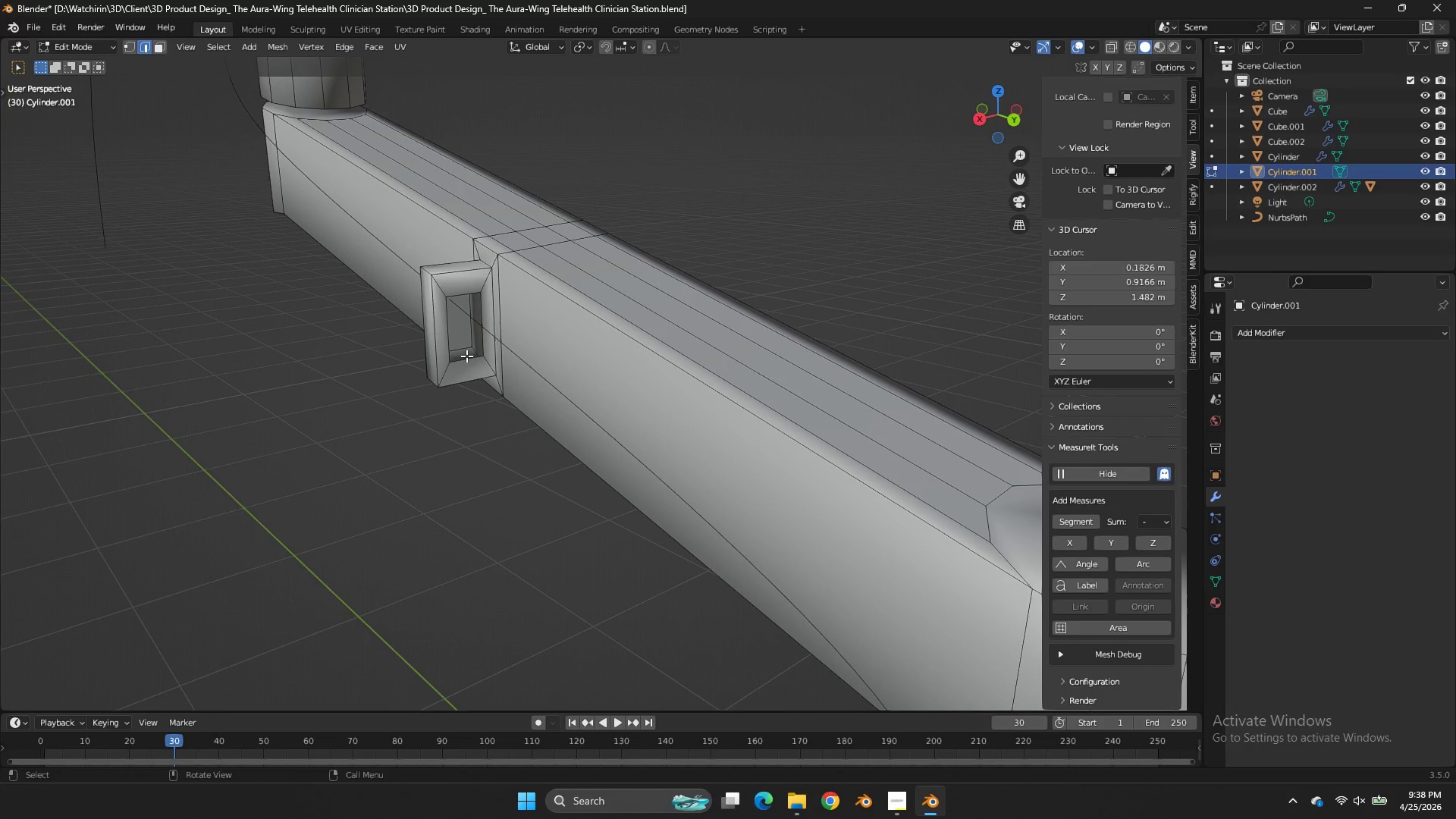 
key(F)
 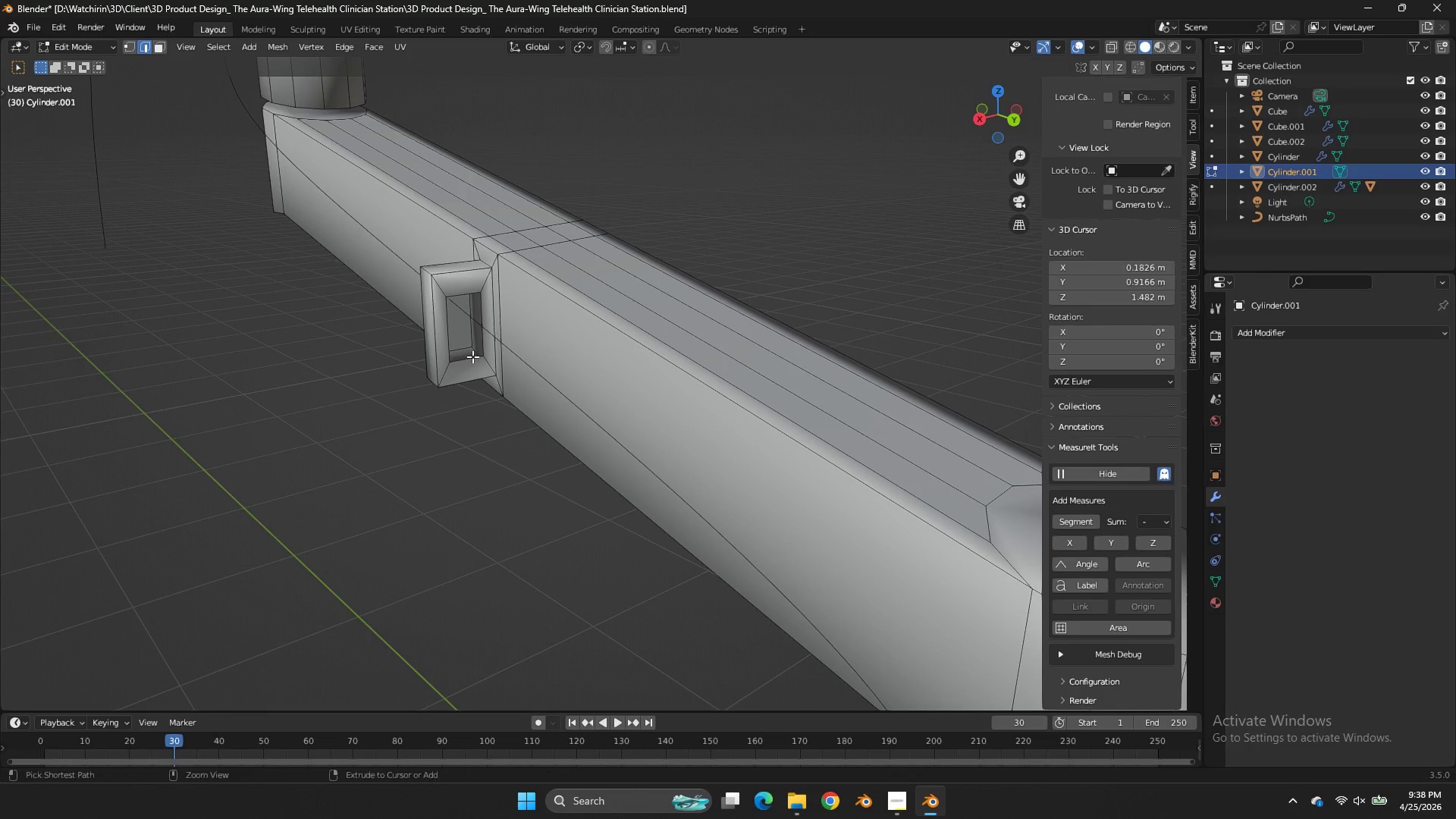 
key(Control+ControlLeft)
 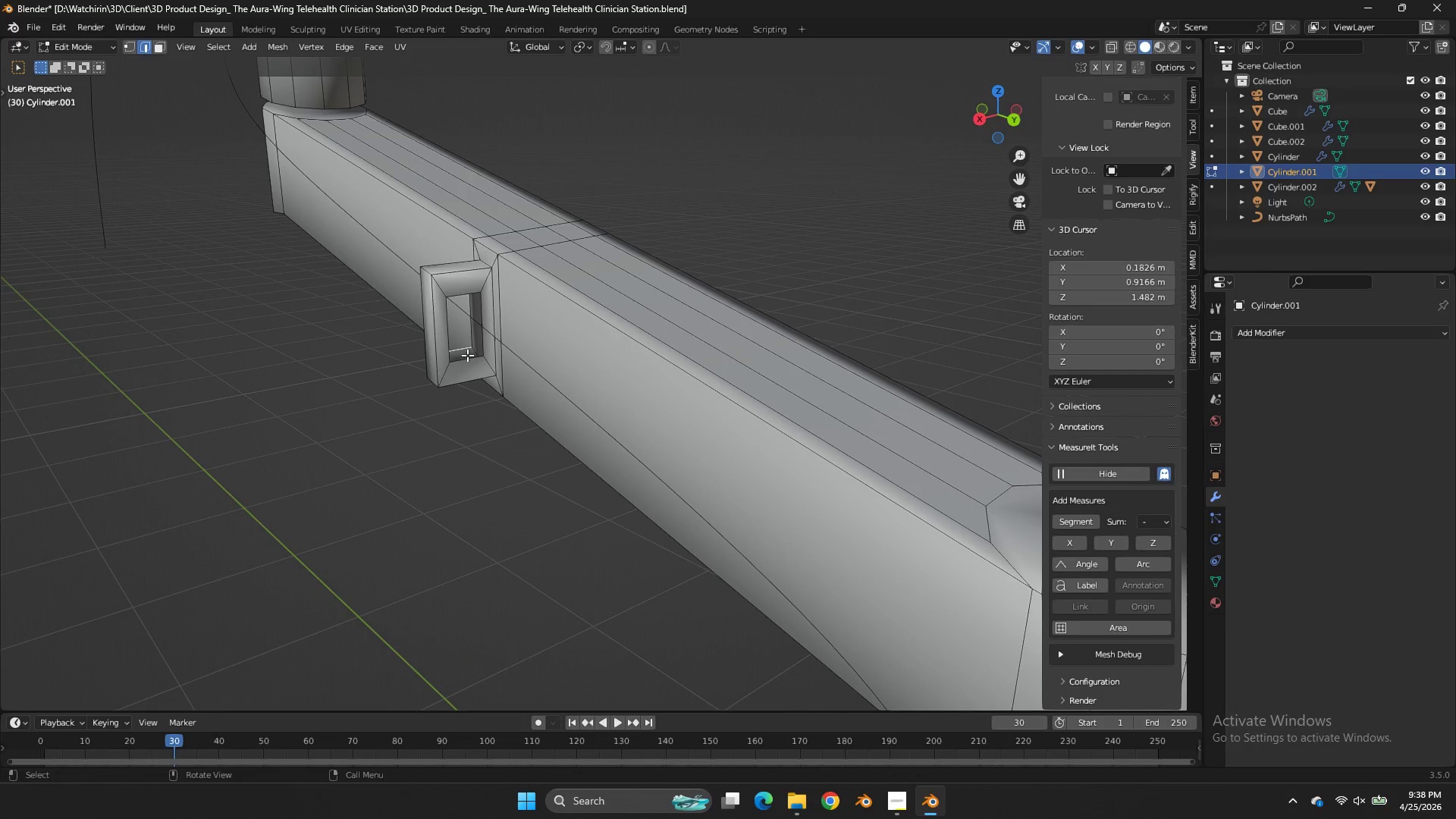 
key(Control+Z)
 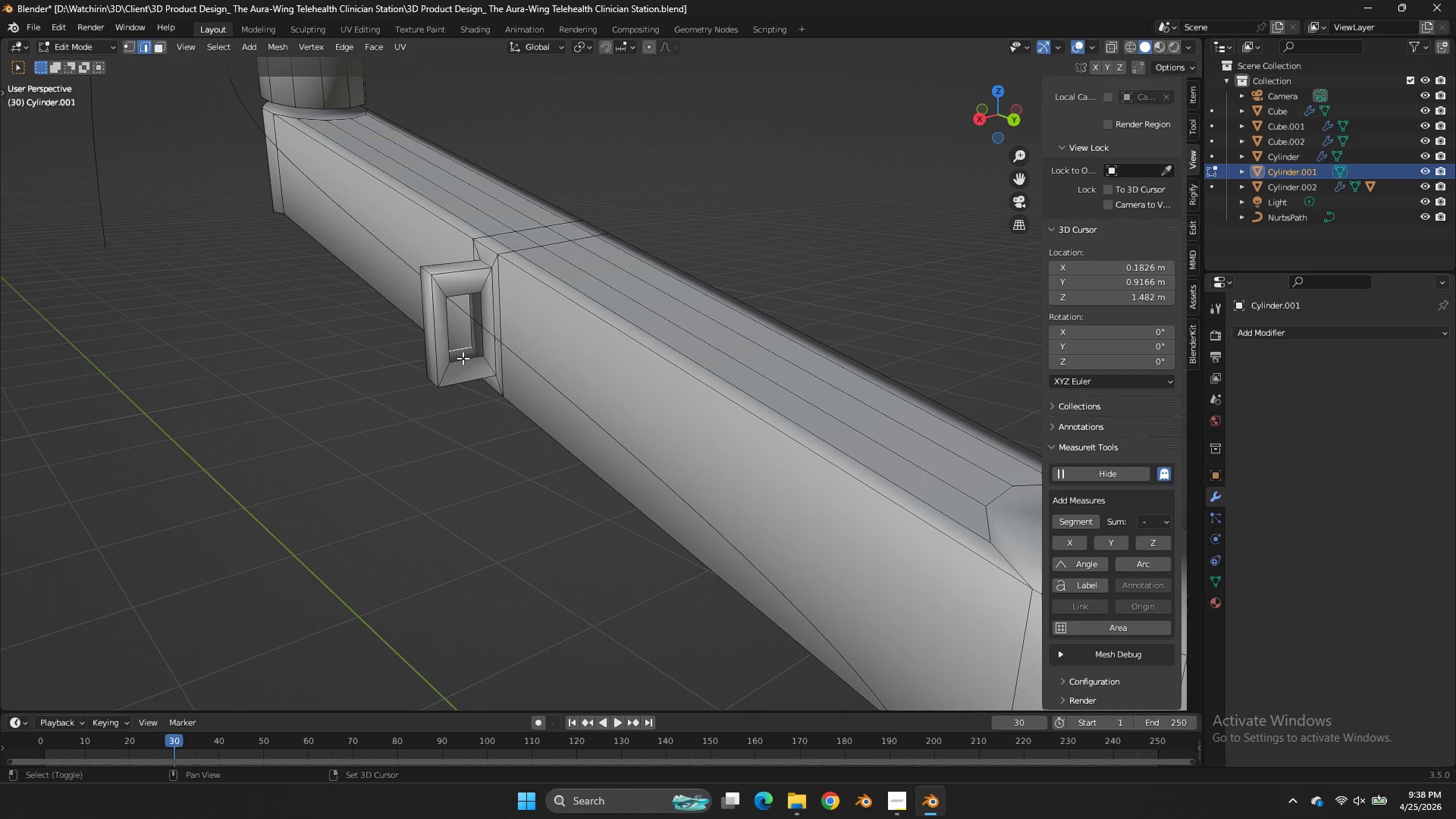 
hold_key(key=ShiftLeft, duration=0.41)
left_click([463, 358])
 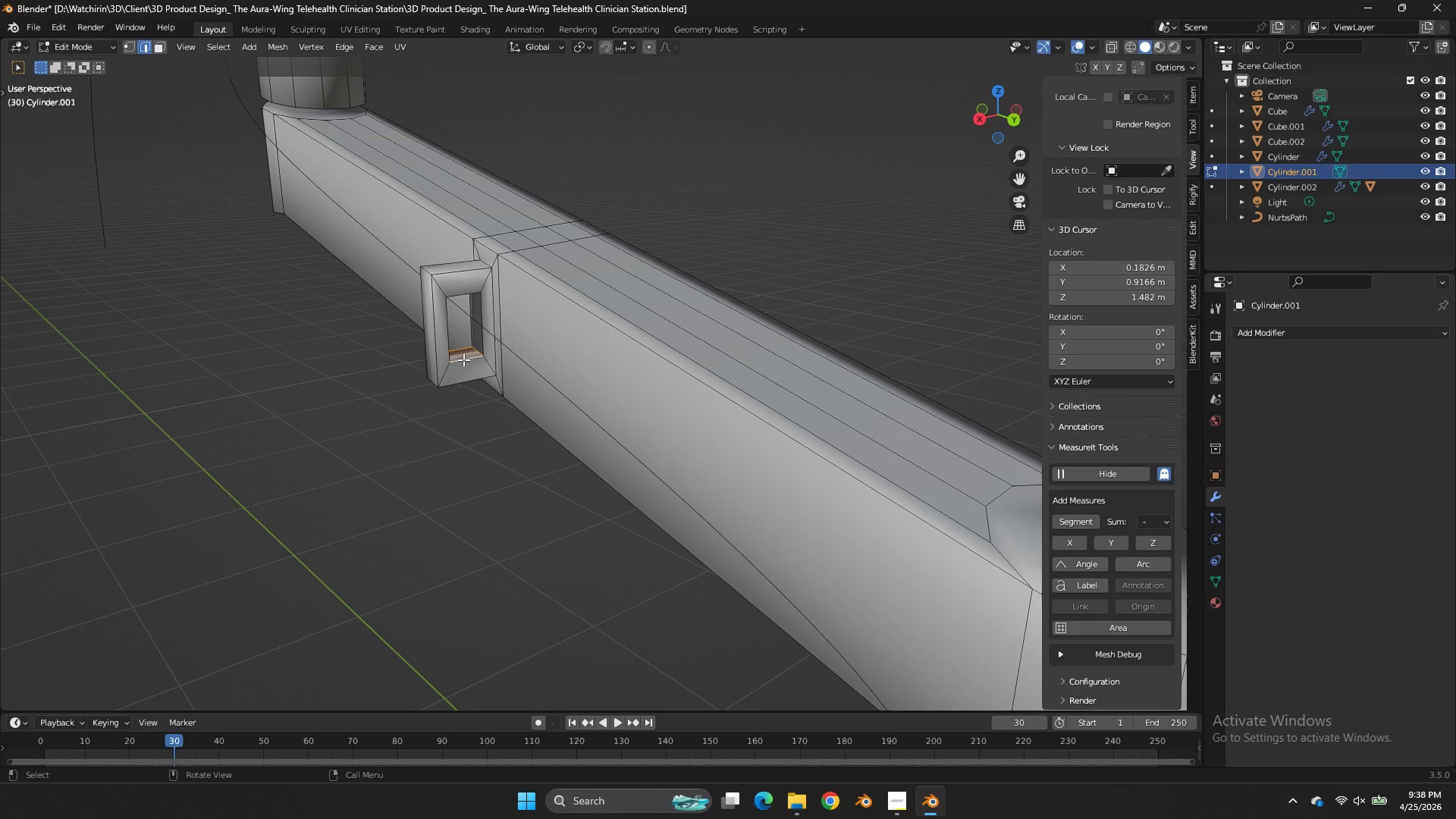 
key(F)
 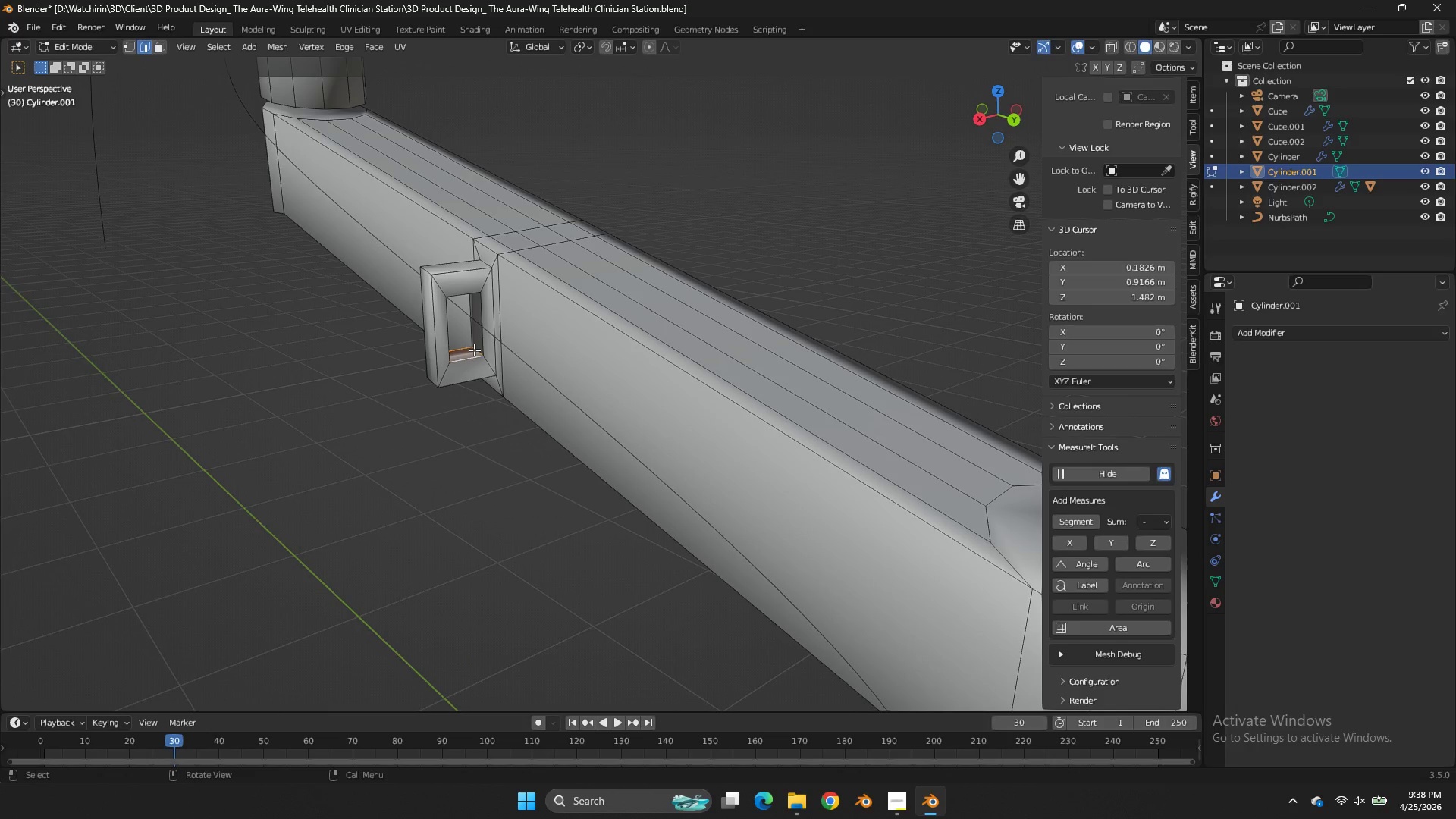 
left_click([474, 350])
 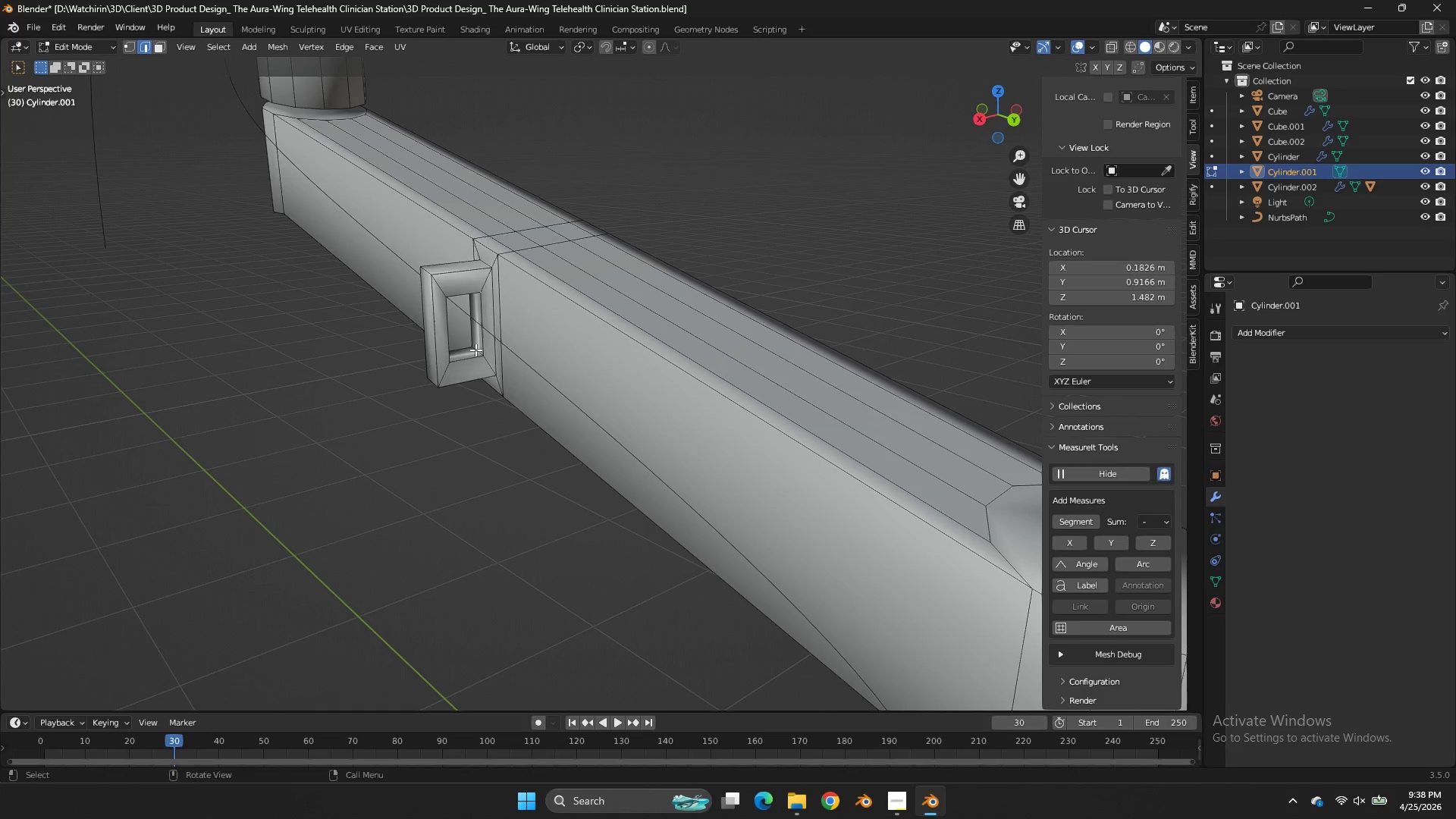 
type(FF)
 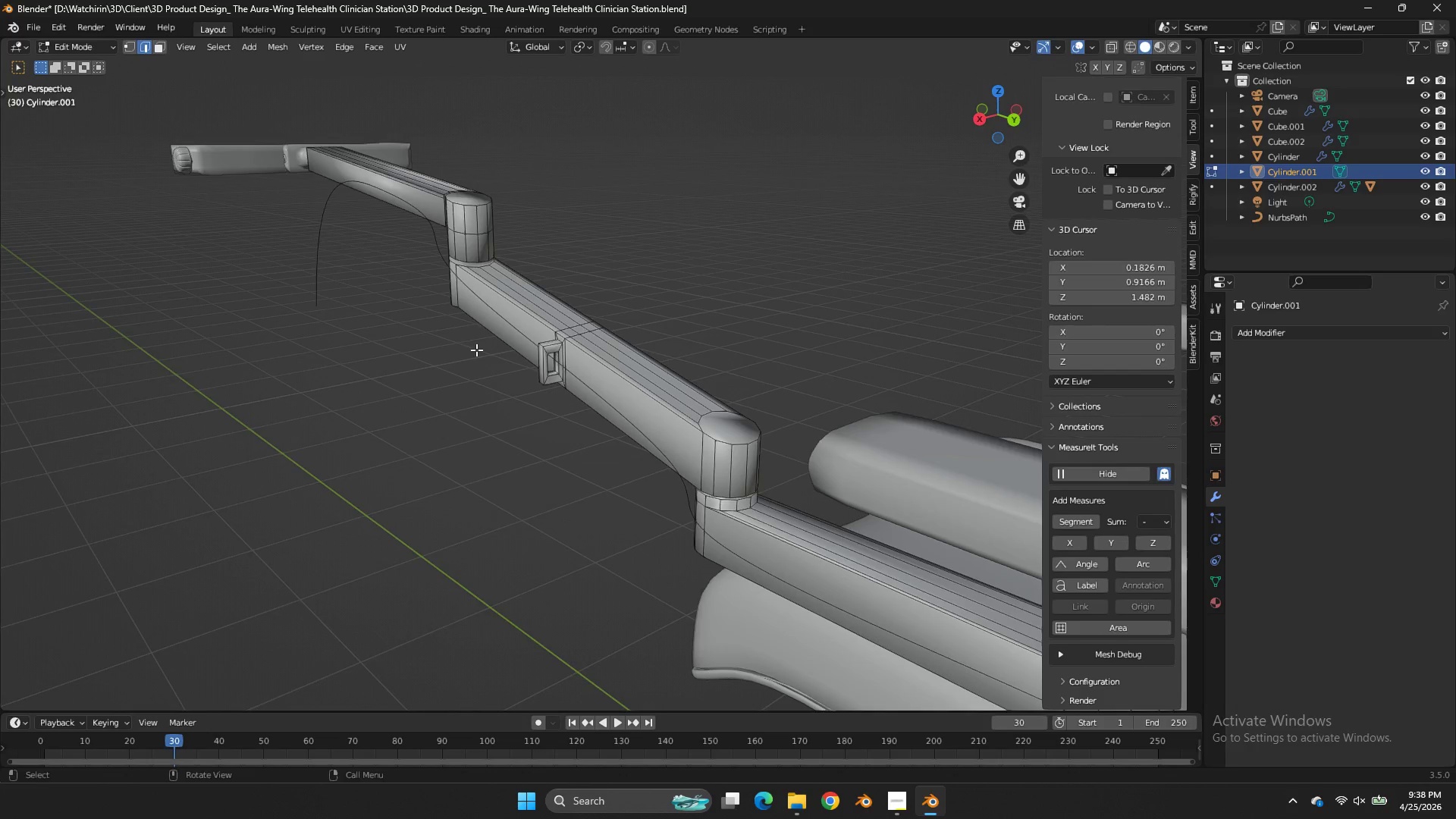 
scroll: coordinate [476, 350], scroll_direction: down, amount: 5.0
 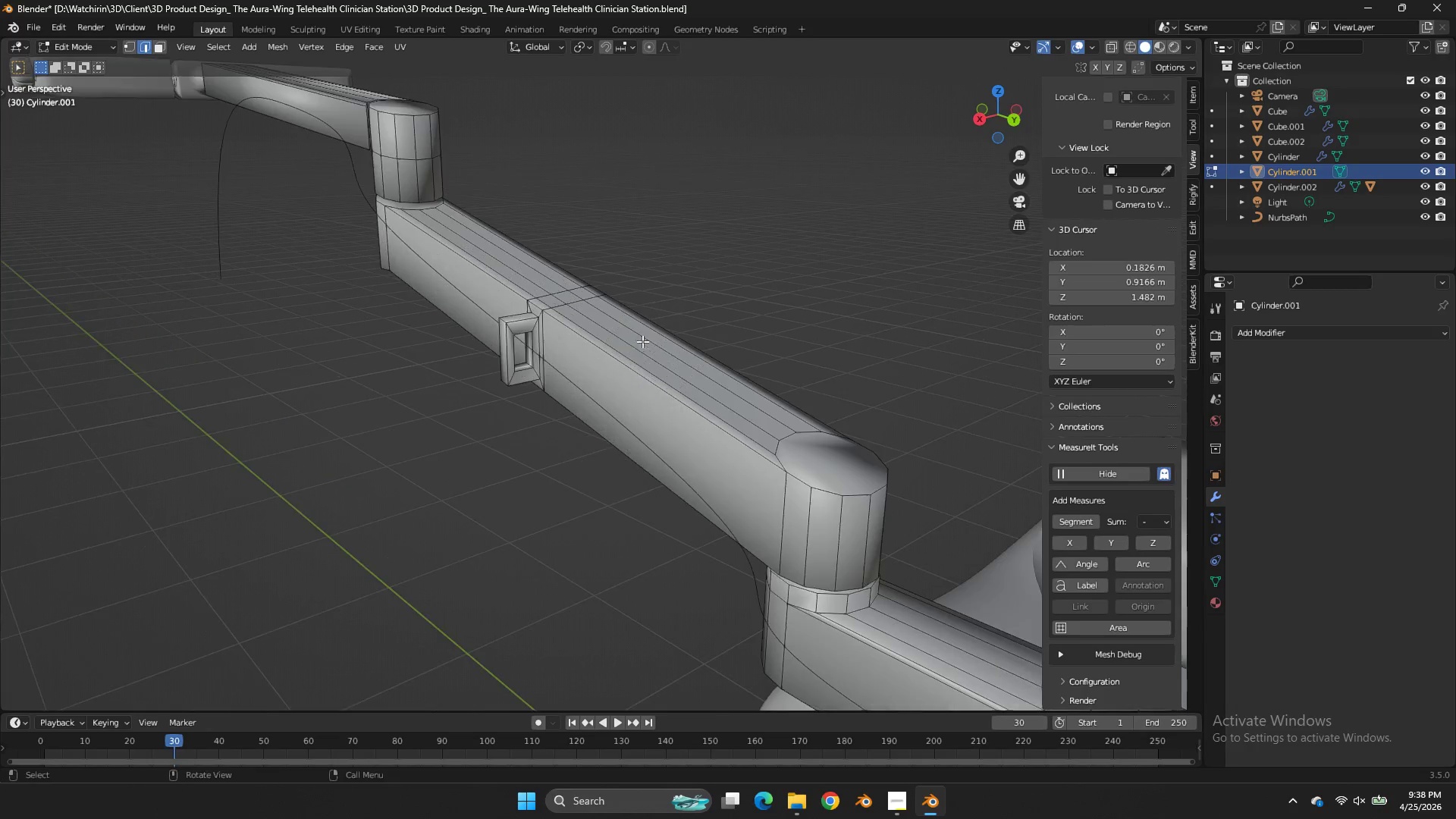 
scroll: coordinate [642, 341], scroll_direction: up, amount: 3.0
 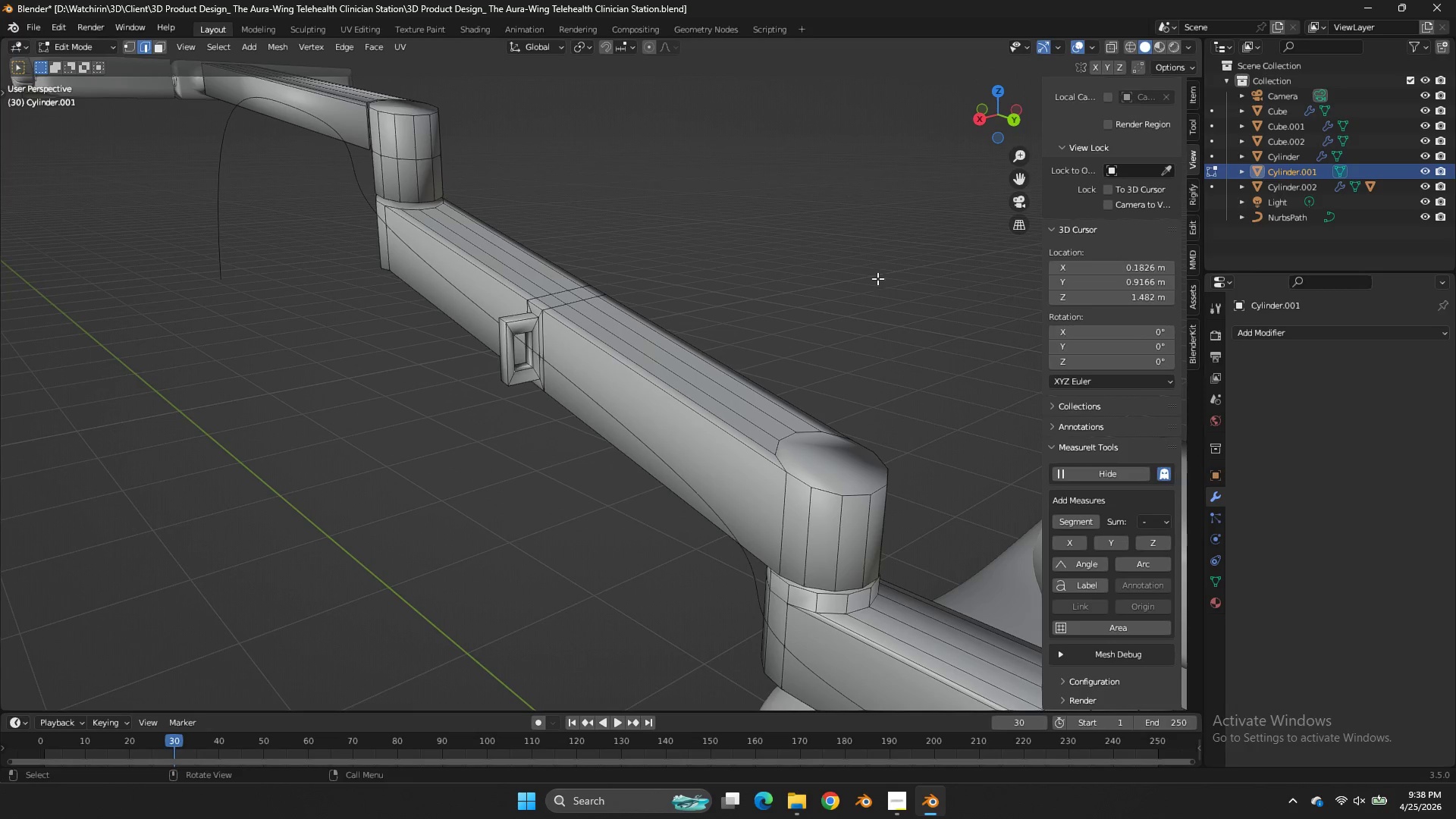 
key(F)
 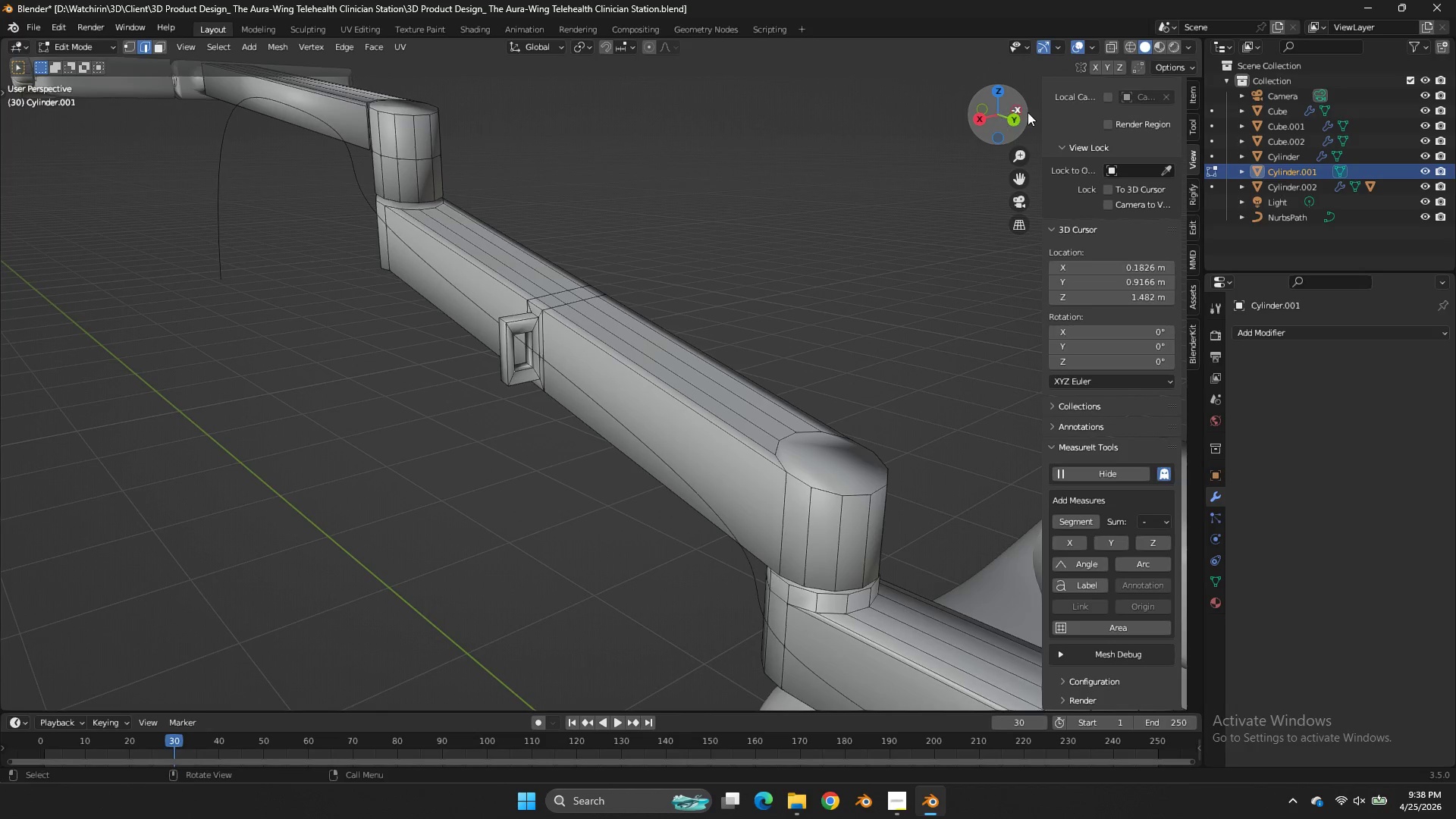 
left_click_drag(start_coordinate=[1028, 112], to_coordinate=[20, 145])
 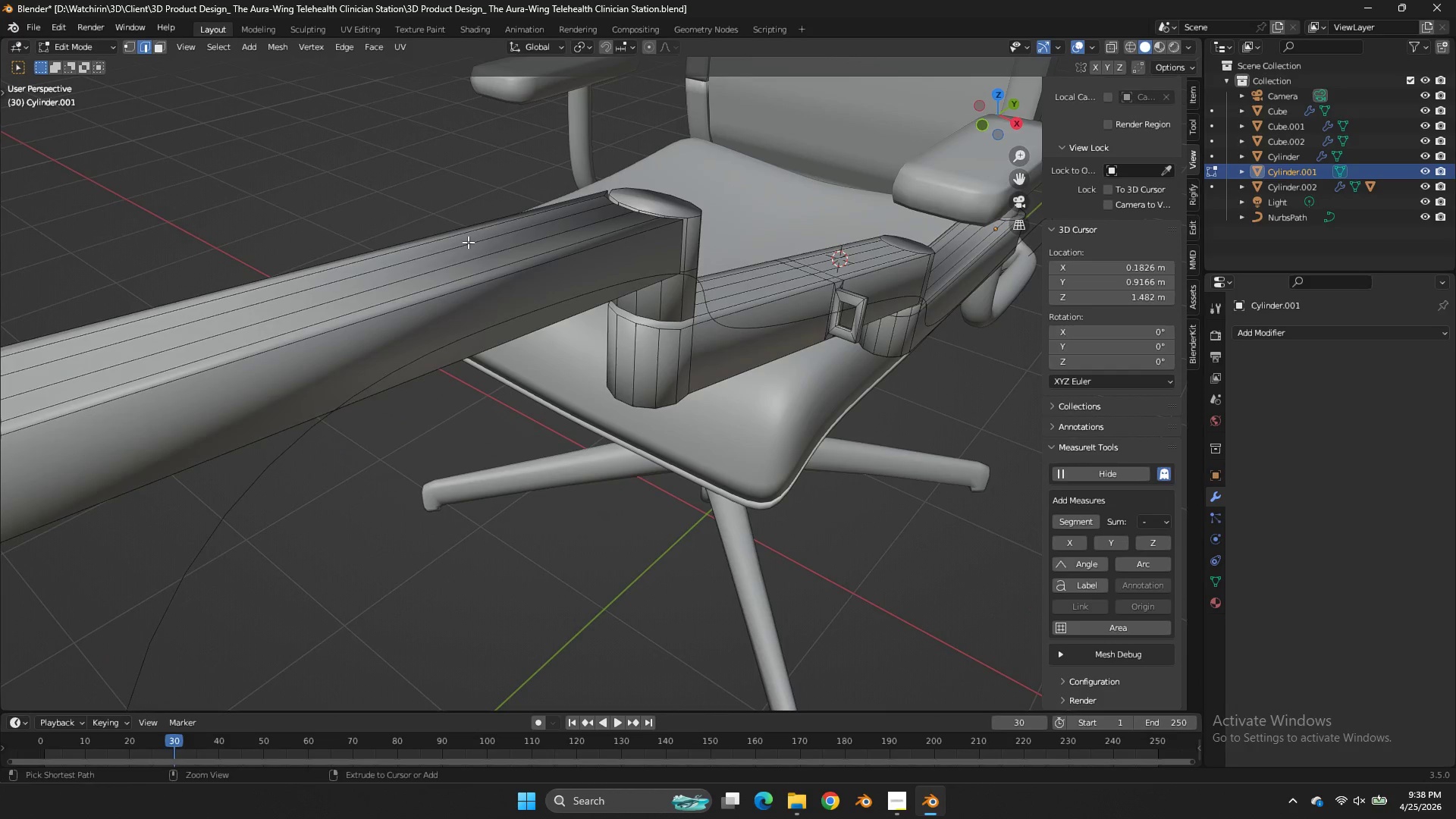 
key(Control+R)
 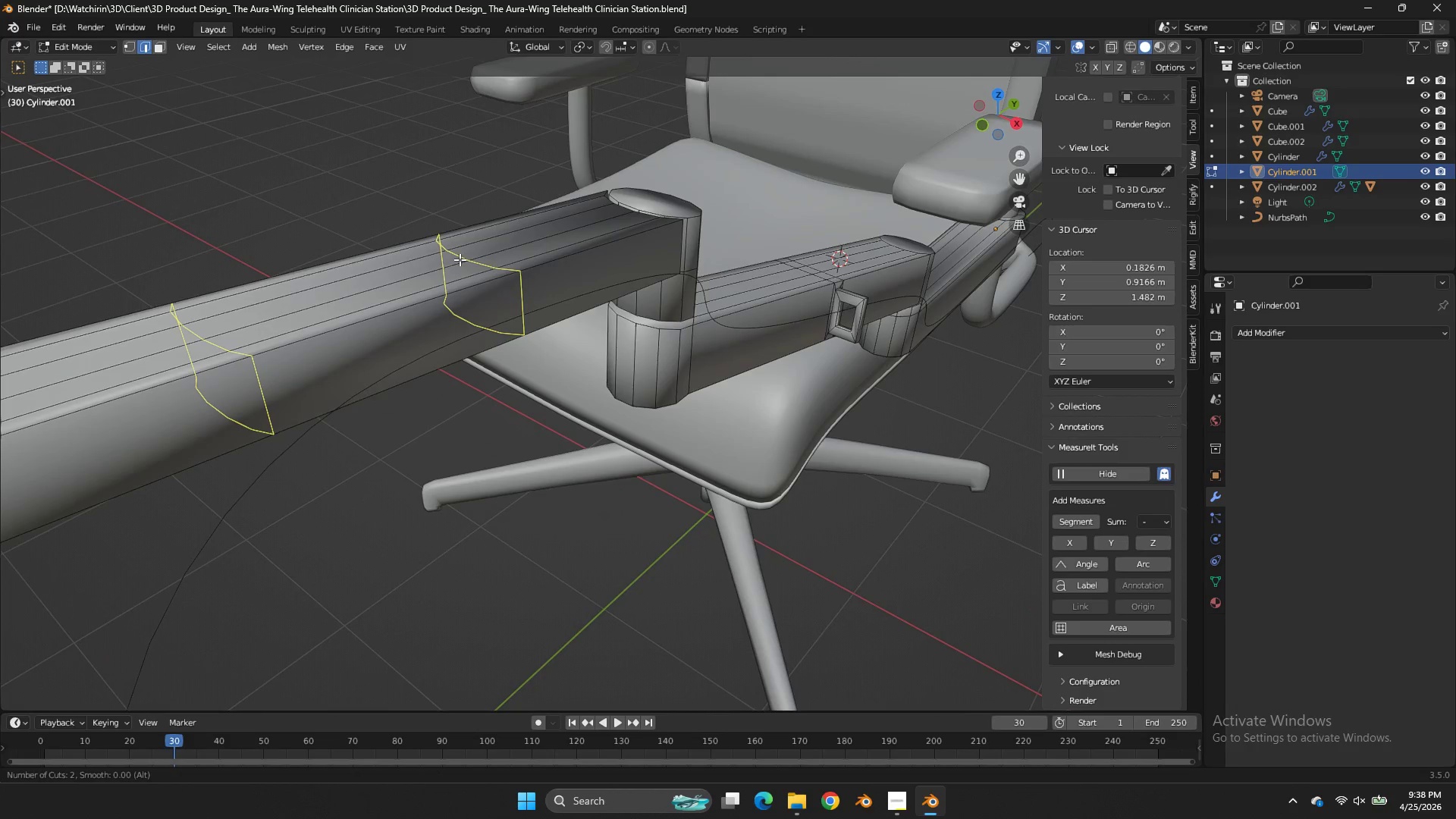 
left_click([460, 259])
 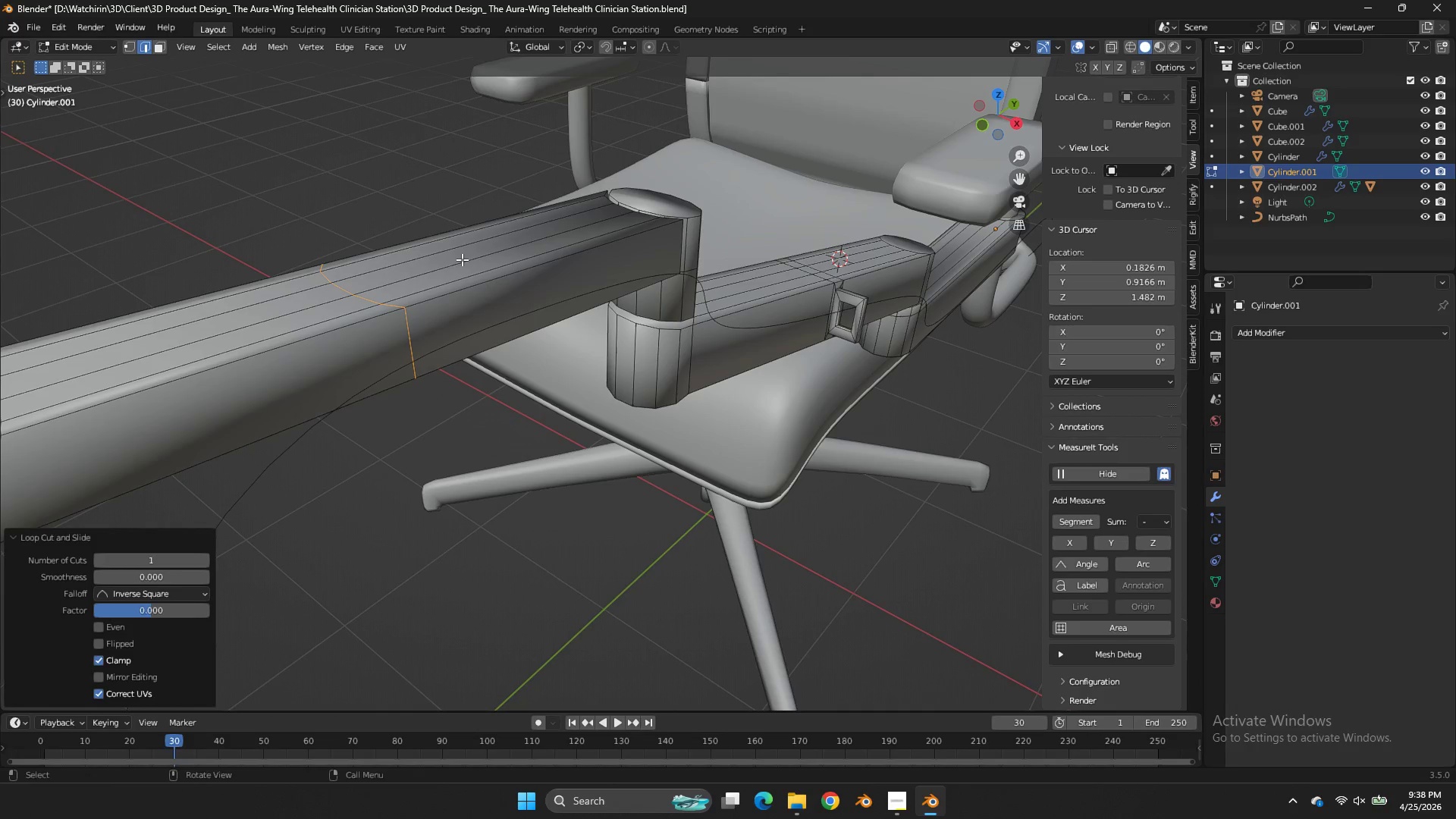 
scroll: coordinate [460, 259], scroll_direction: none, amount: 0.0
 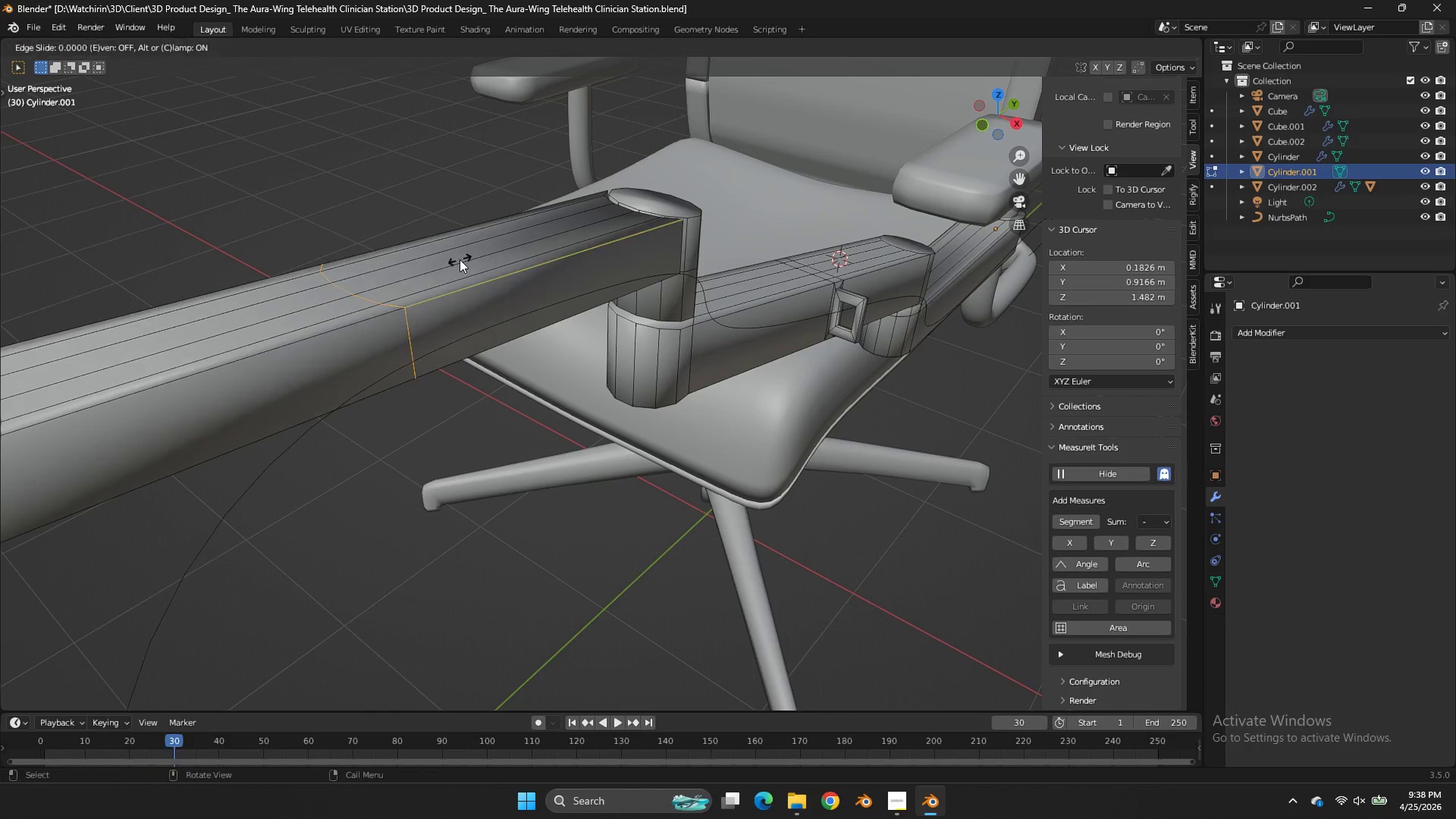 
right_click([460, 259])
 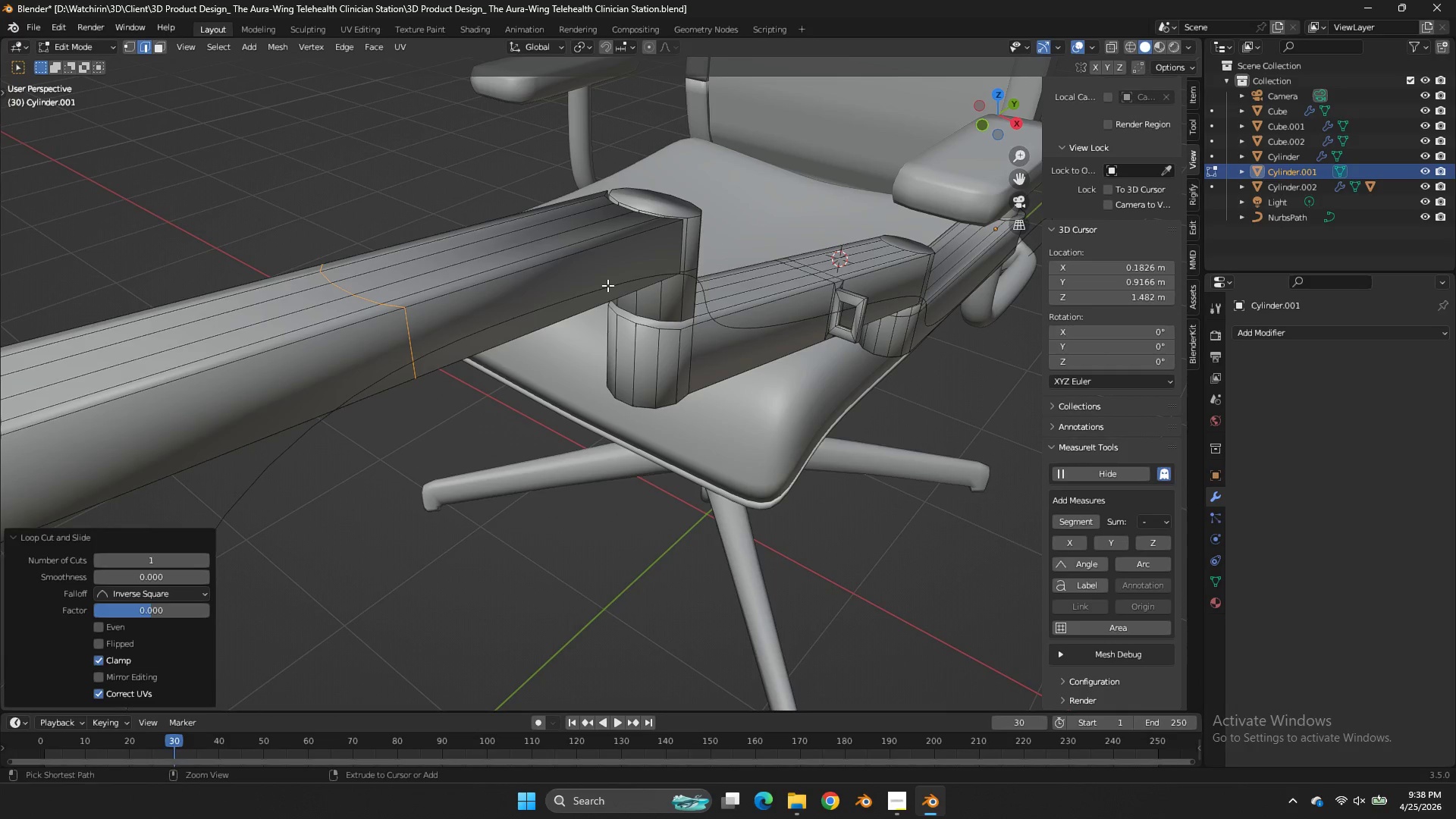 
key(Control+B)
 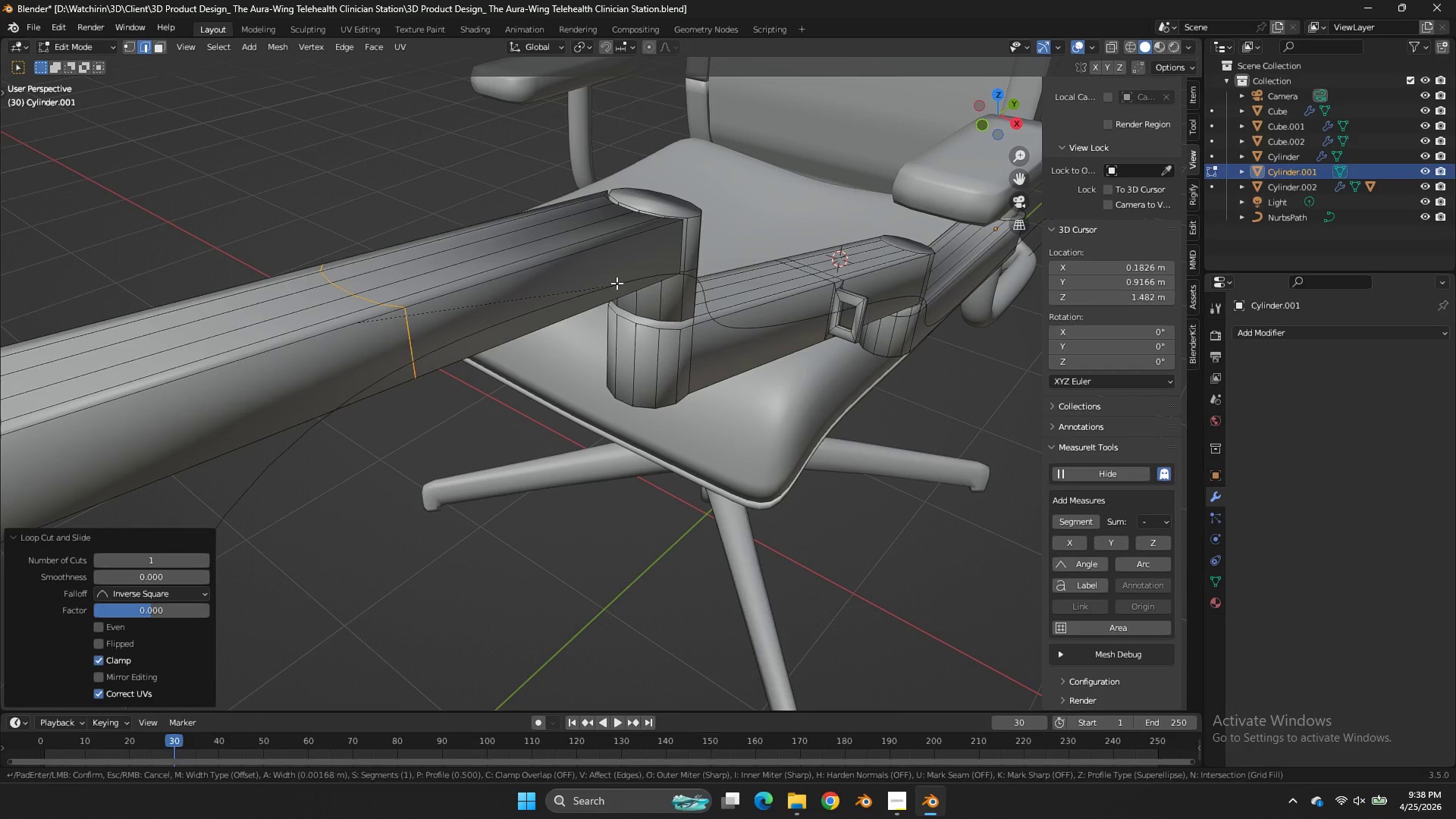 
hold_key(key=ShiftLeft, duration=1.97)
left_click_drag(start_coordinate=[760, 242], to_coordinate=[753, 243])
 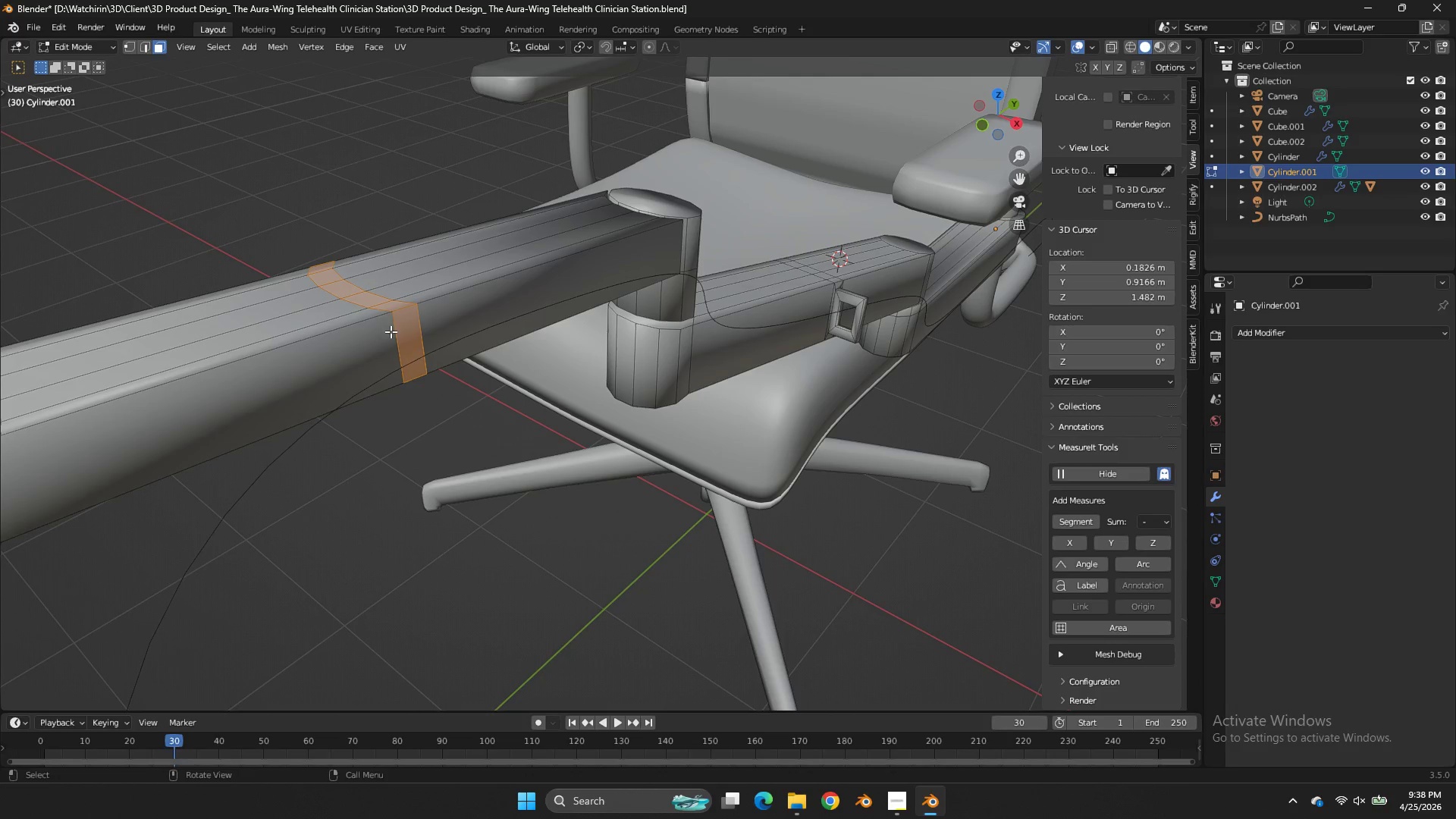 
left_click([403, 335])
 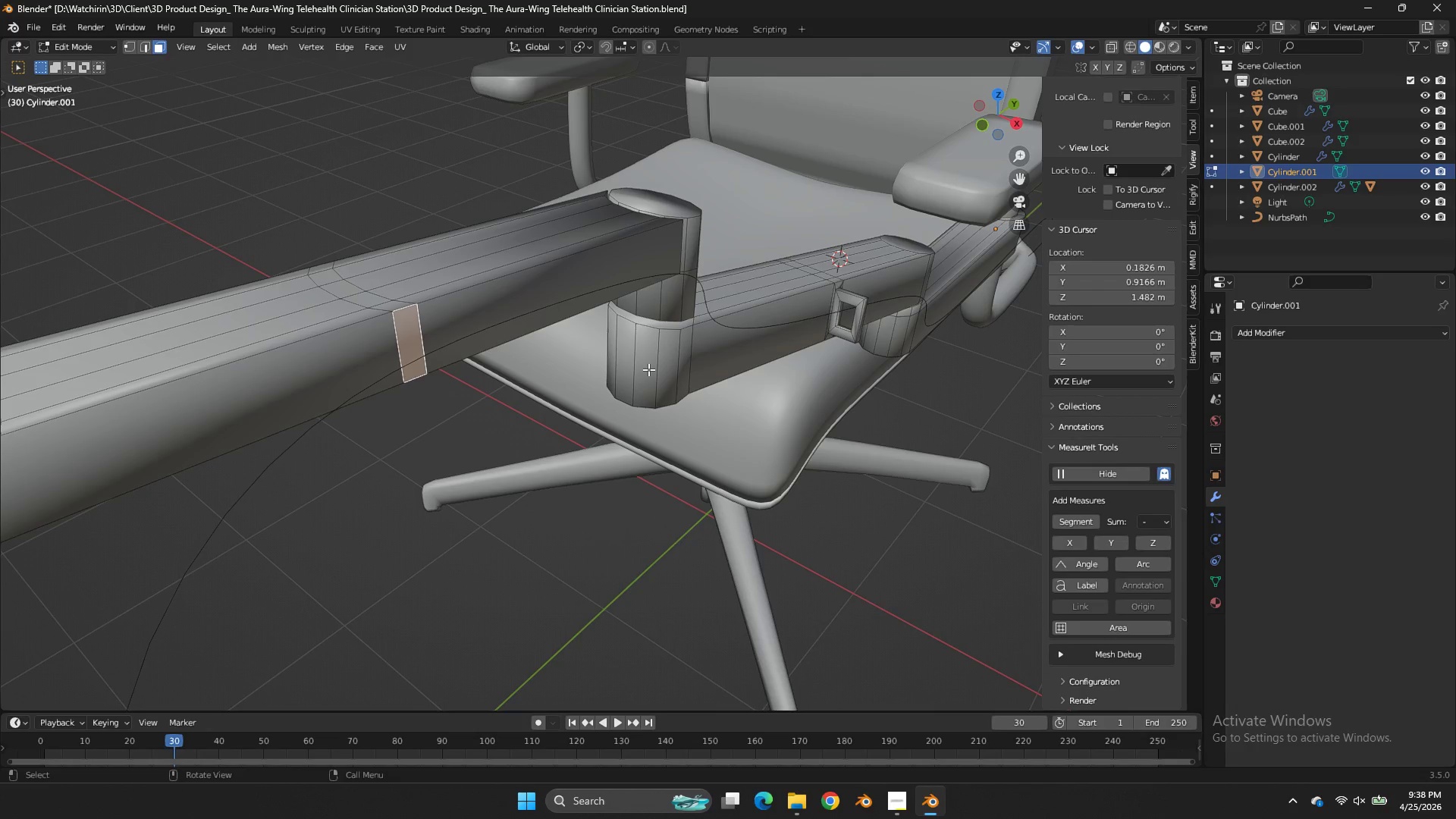 
key(I)
 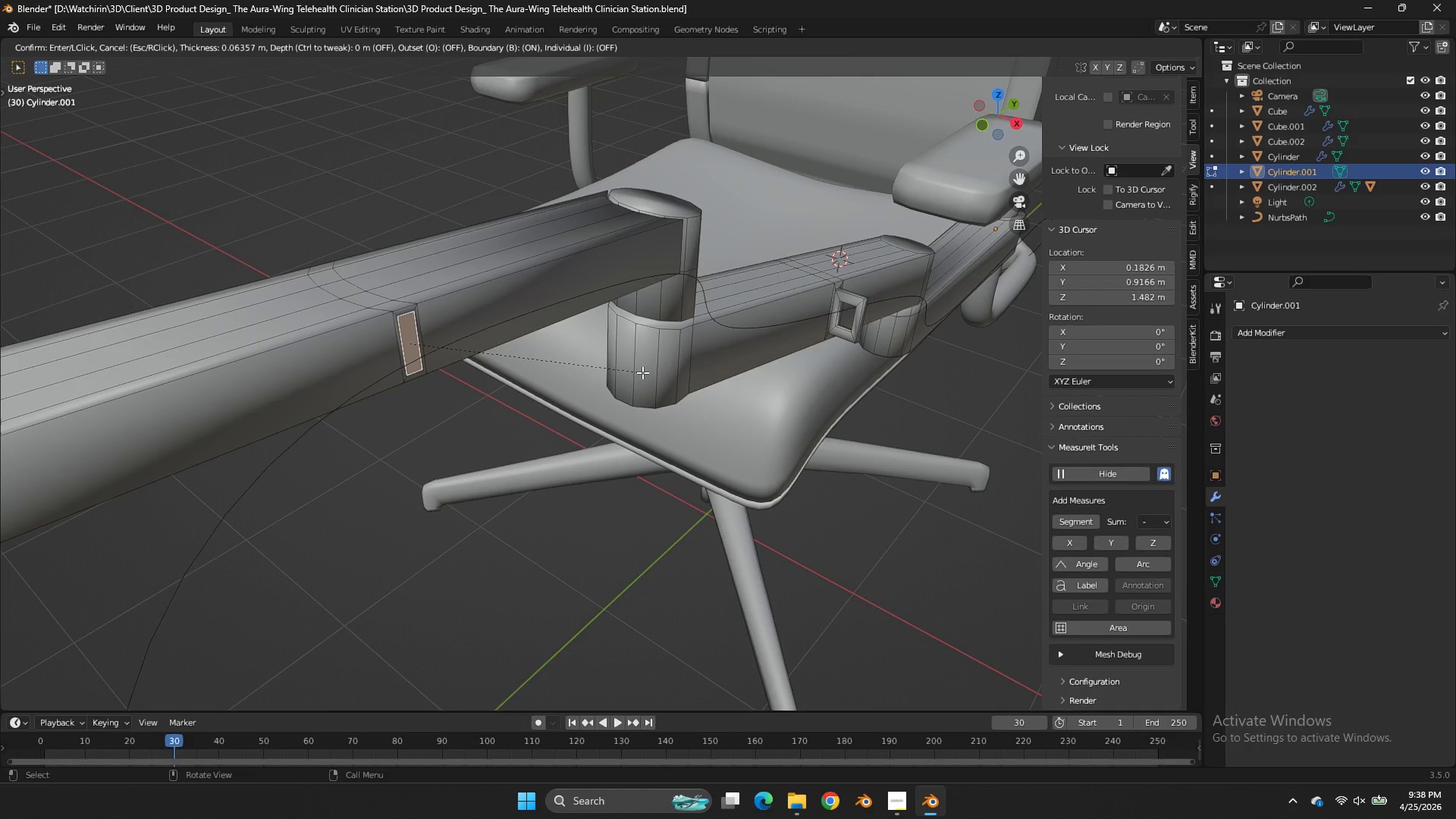 
left_click([642, 372])
 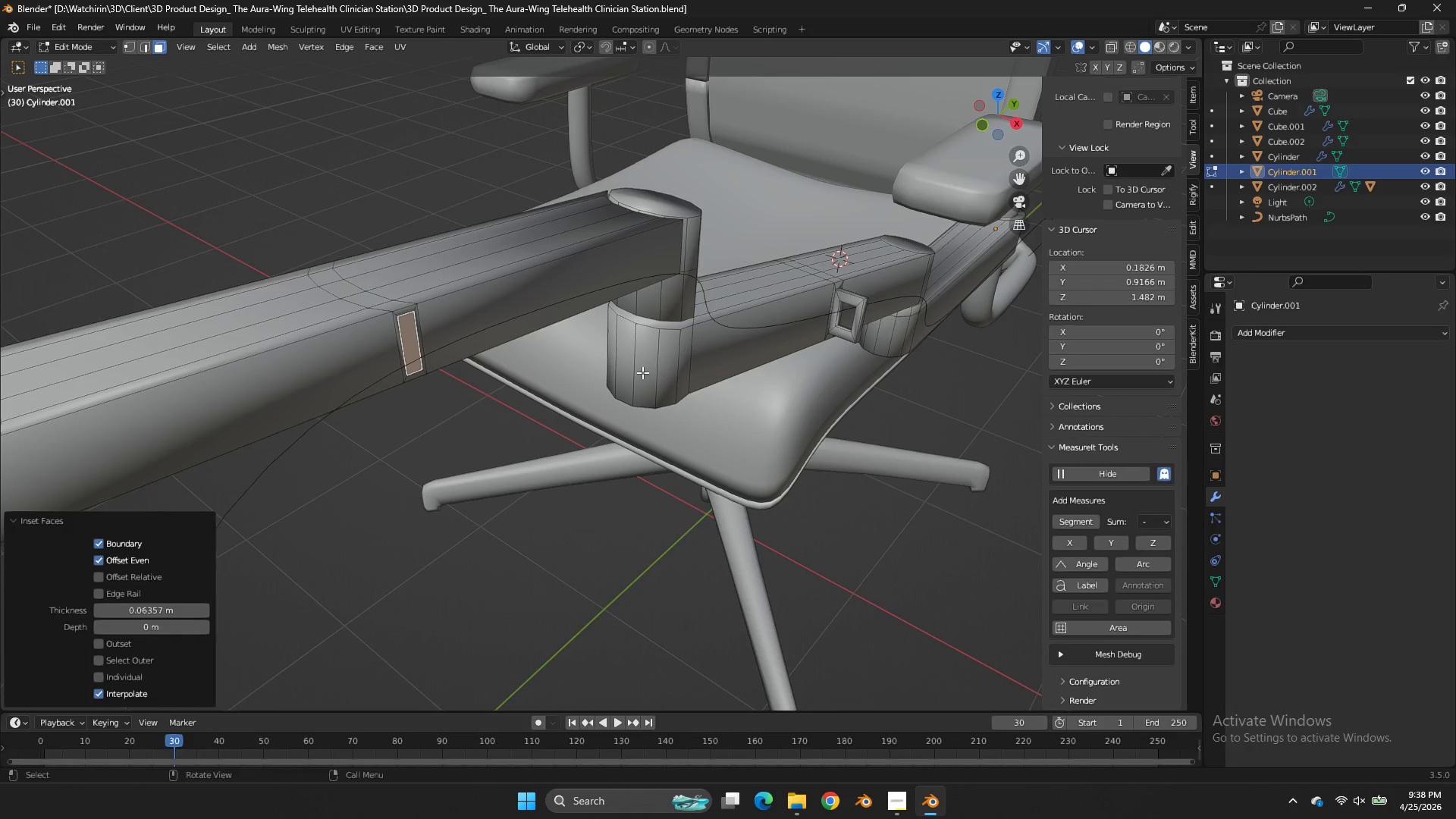 
key(E)
 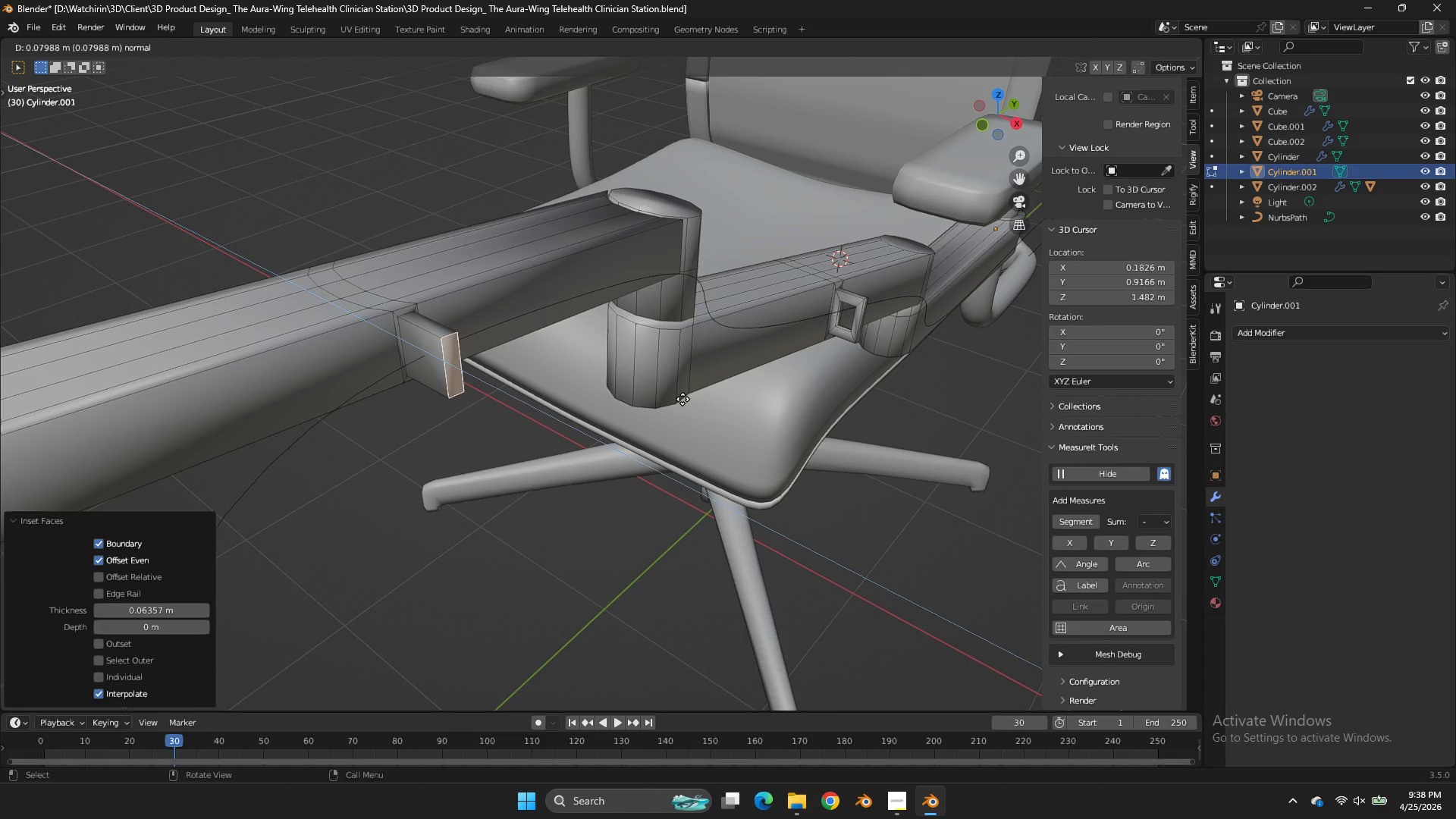 
left_click_drag(start_coordinate=[682, 399], to_coordinate=[676, 400])
 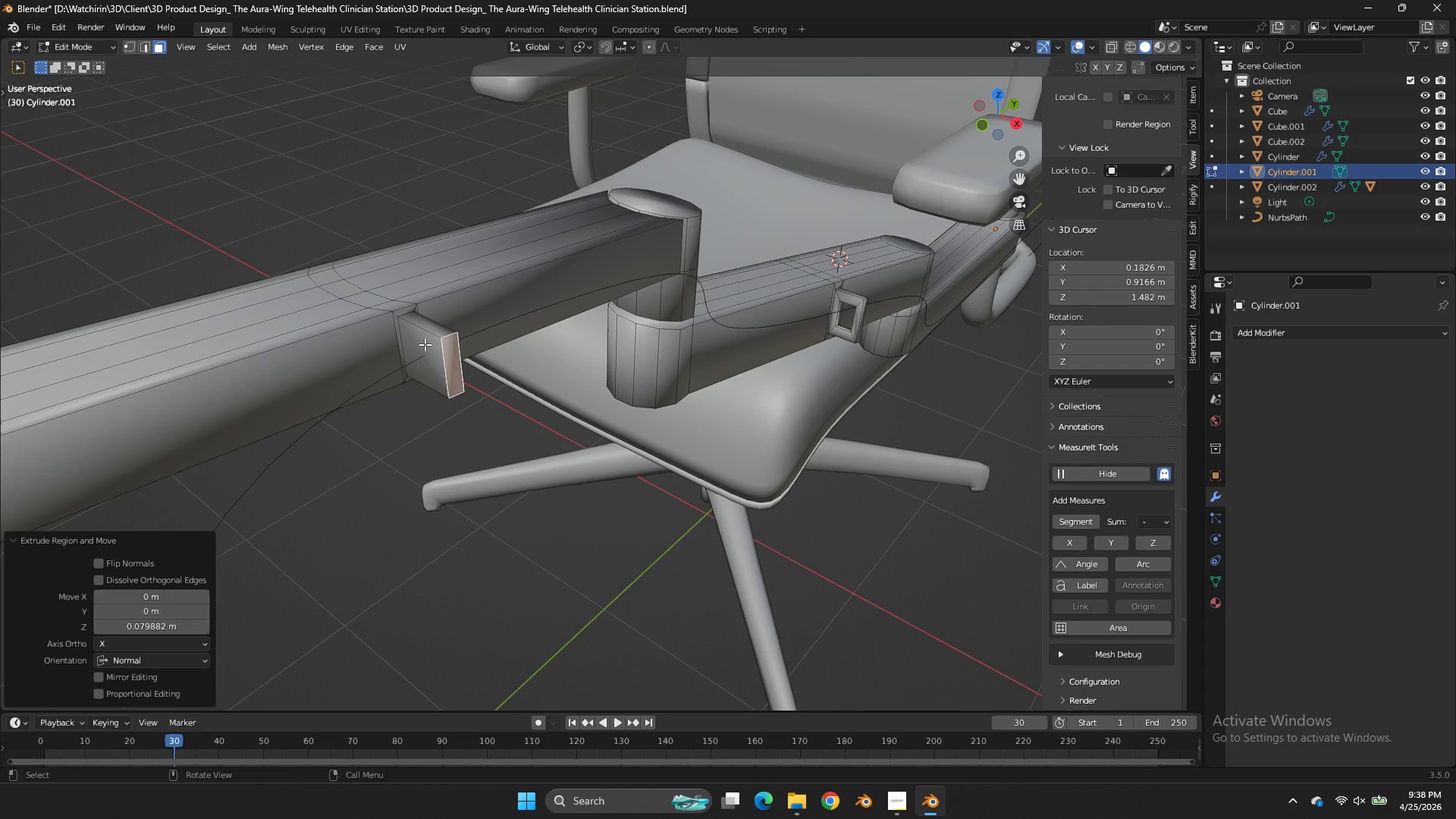 
left_click([425, 344])
 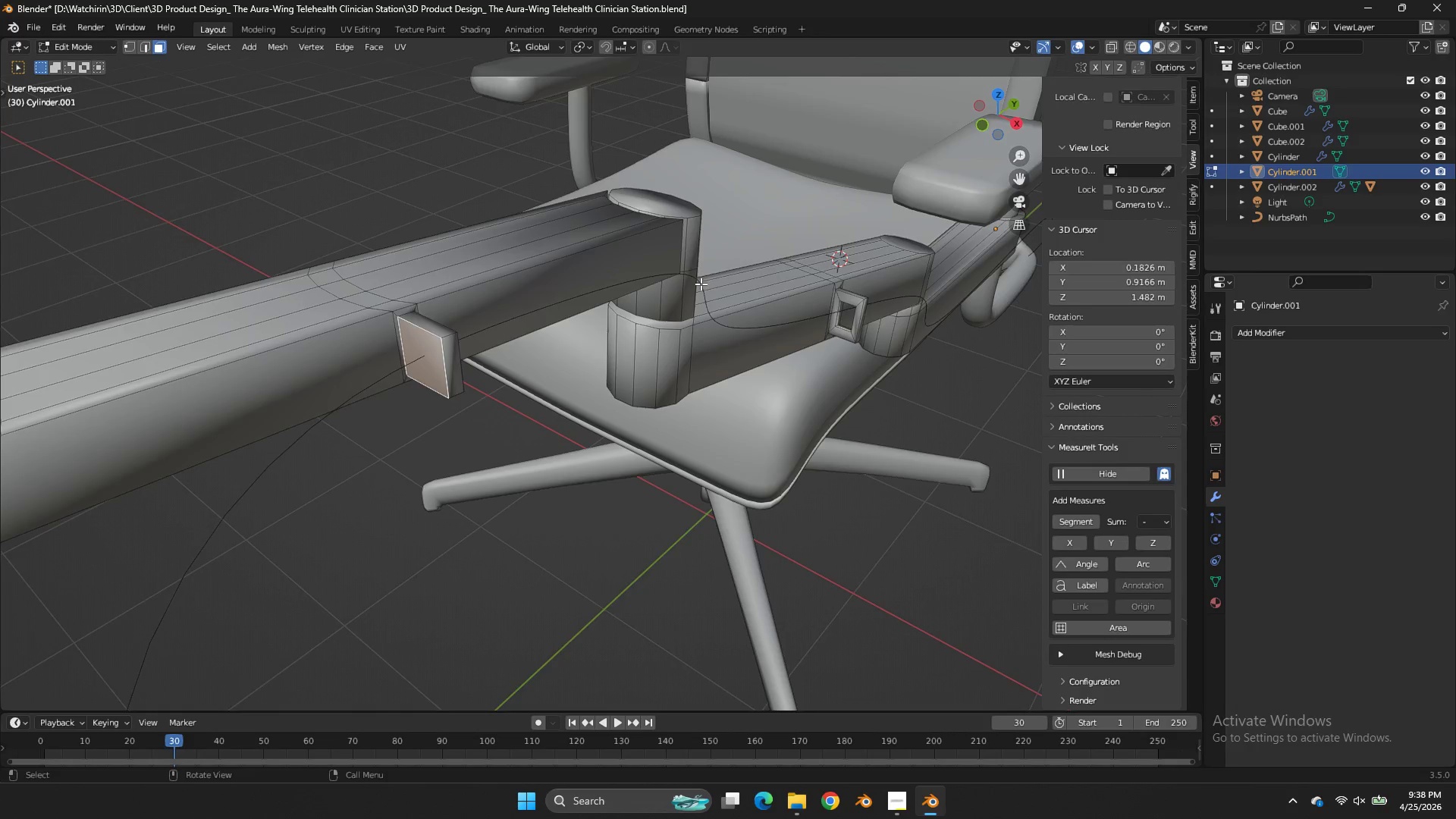 
scroll: coordinate [701, 284], scroll_direction: up, amount: 1.0
 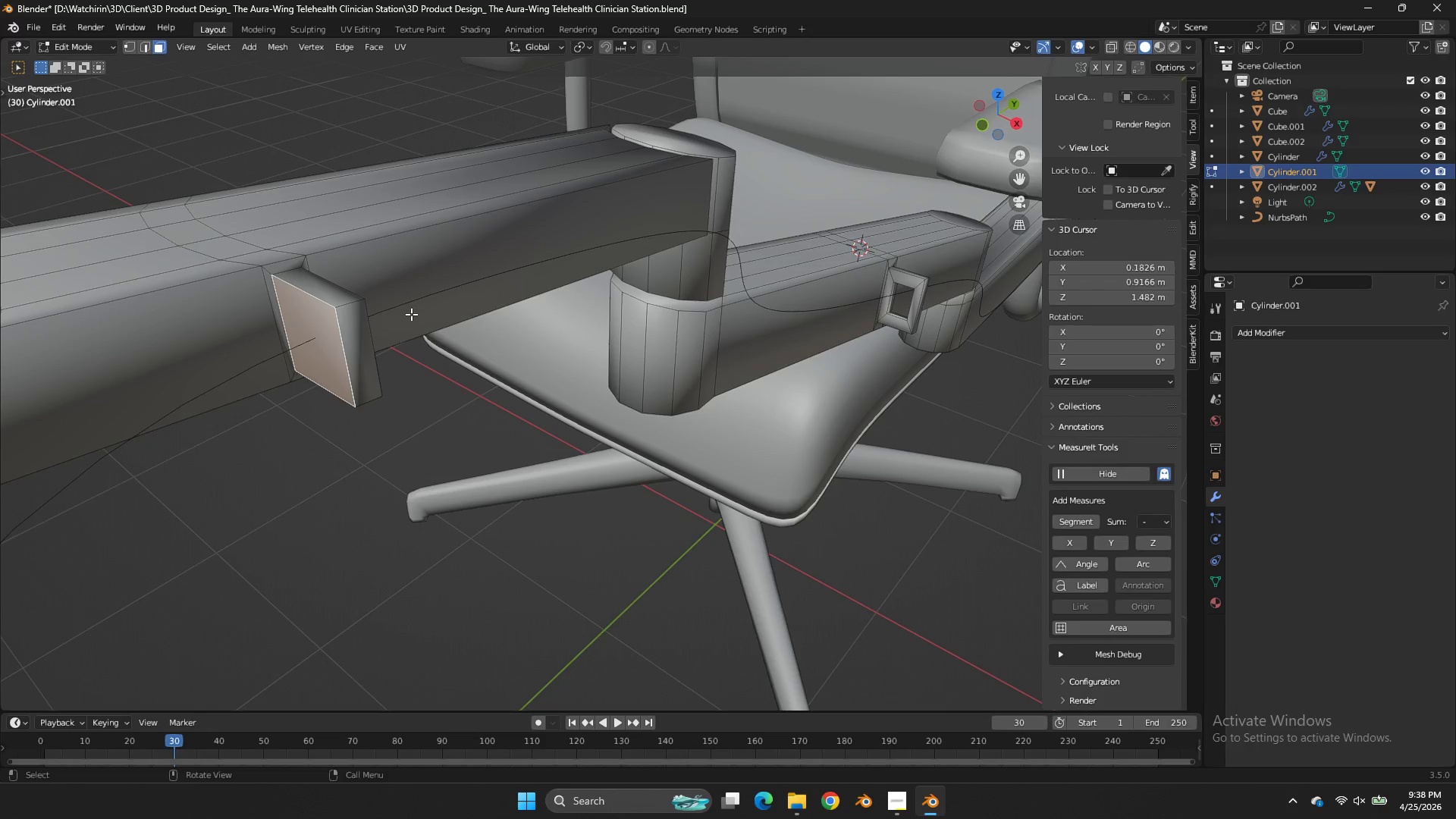 
key(Z)
 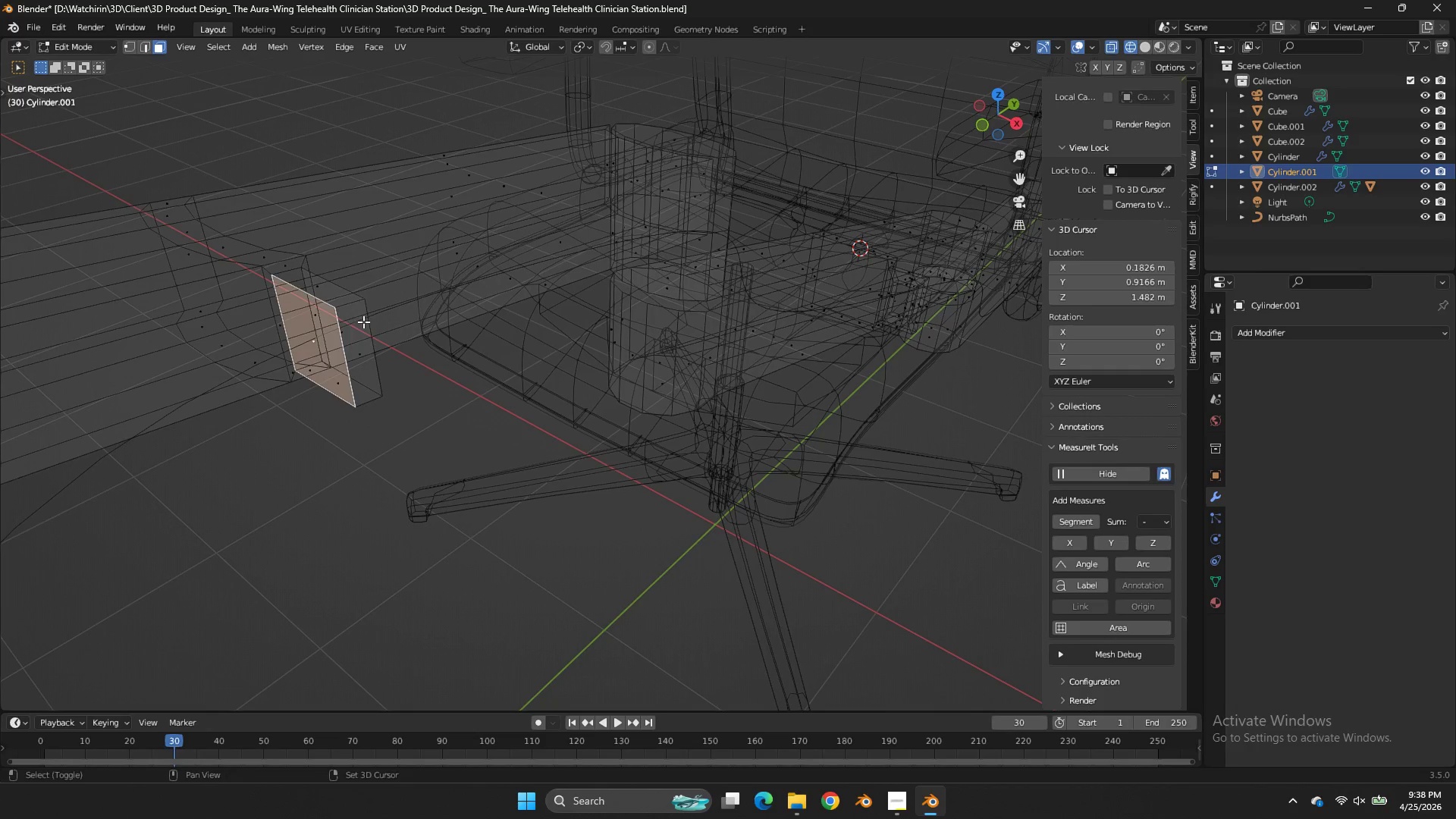 
hold_key(key=ShiftLeft, duration=0.94)
left_click([348, 334])
 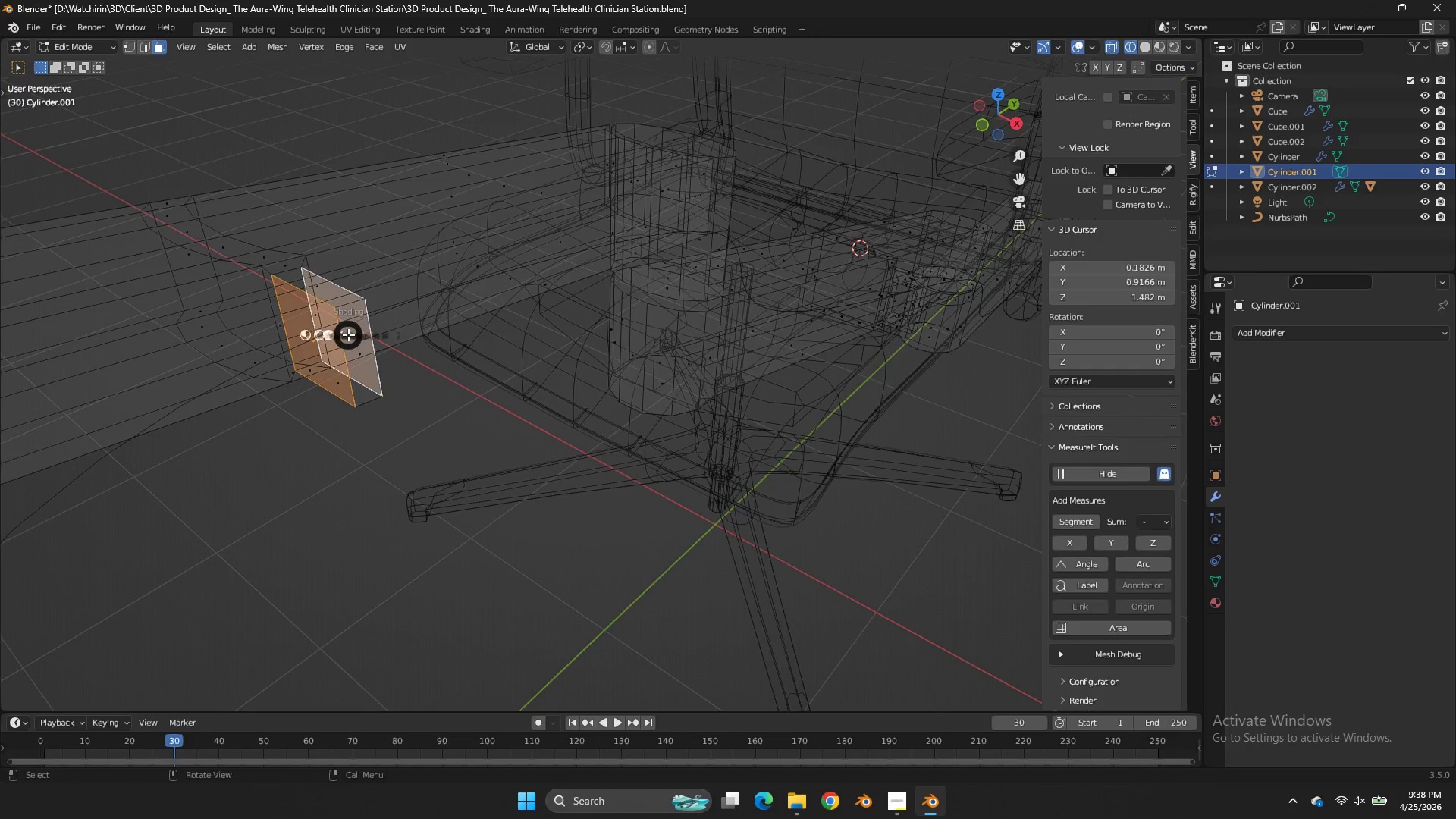 
type(ZX)
 